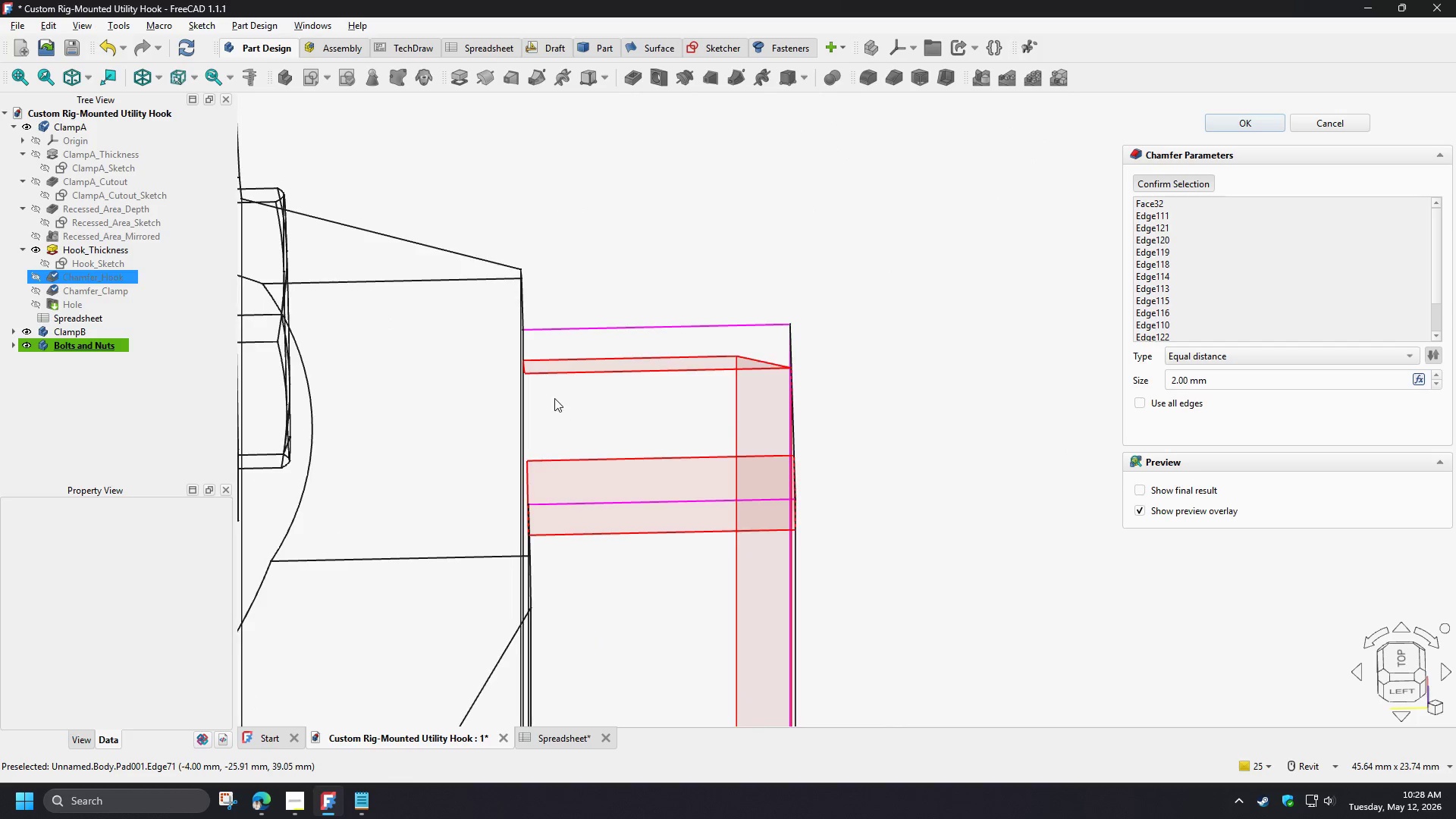 
hold_key(key=ShiftLeft, duration=0.86)
 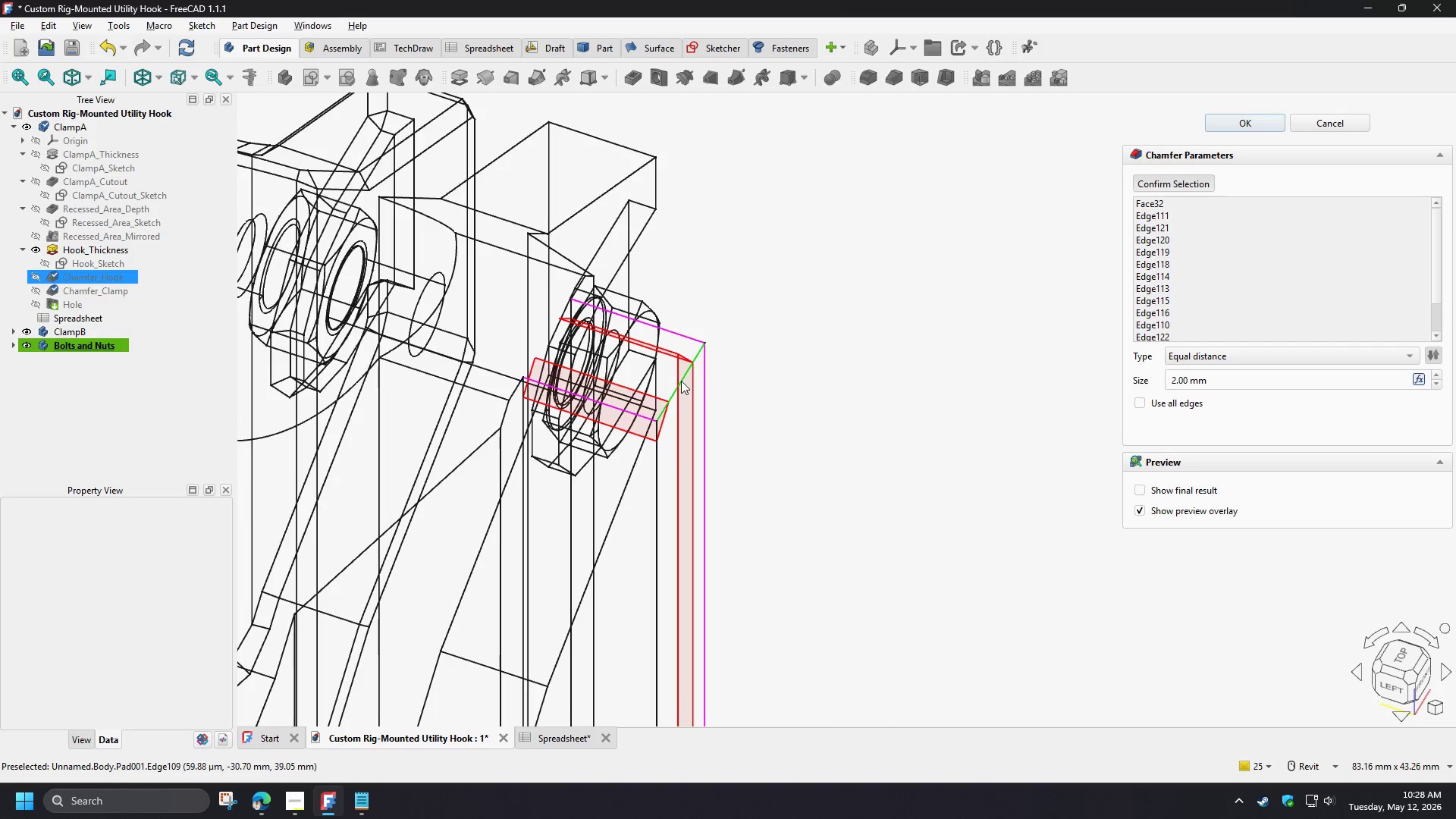 
scroll: coordinate [571, 400], scroll_direction: down, amount: 3.0
 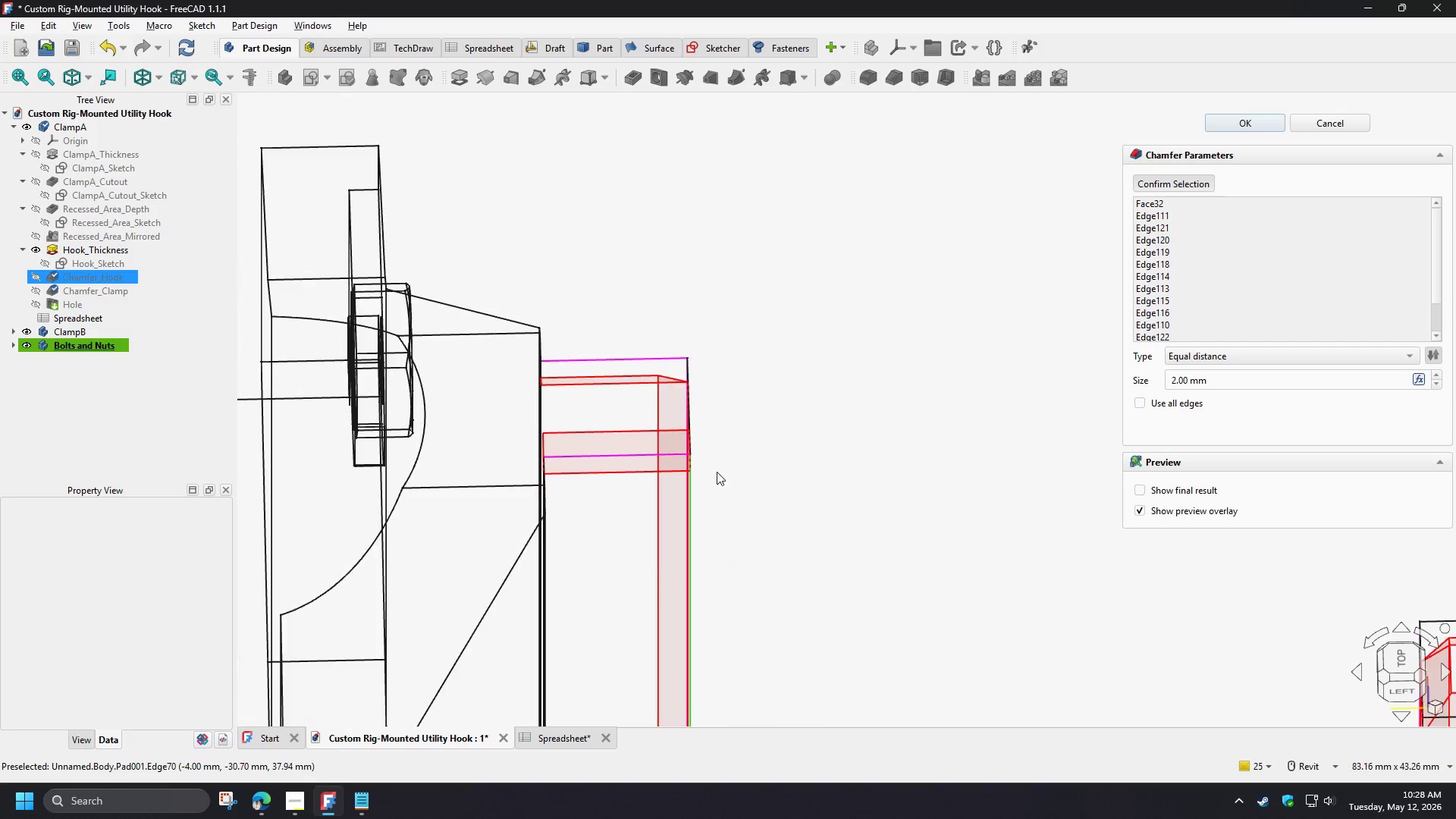 
left_click([681, 381])
 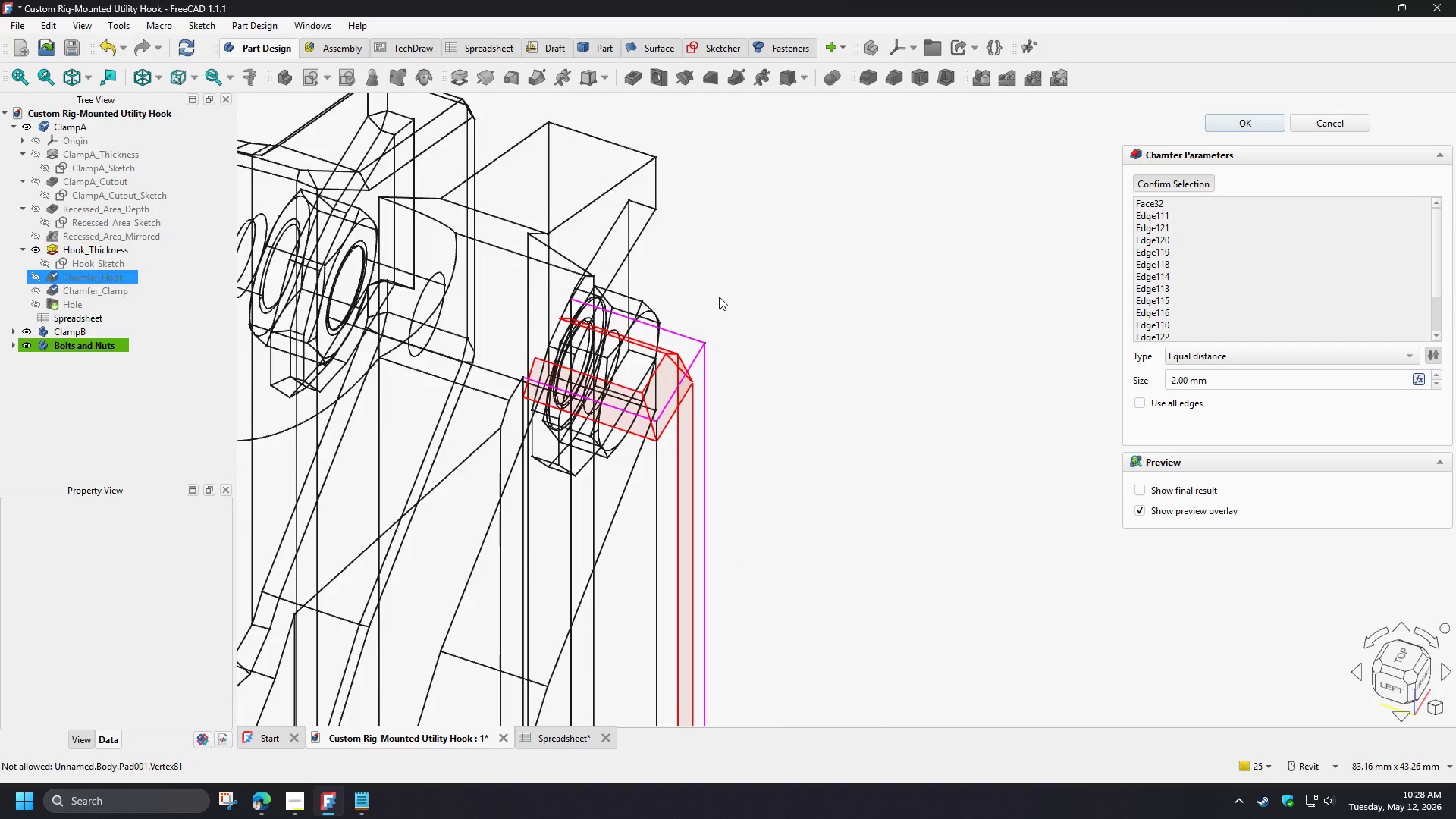 
scroll: coordinate [725, 297], scroll_direction: down, amount: 4.0
 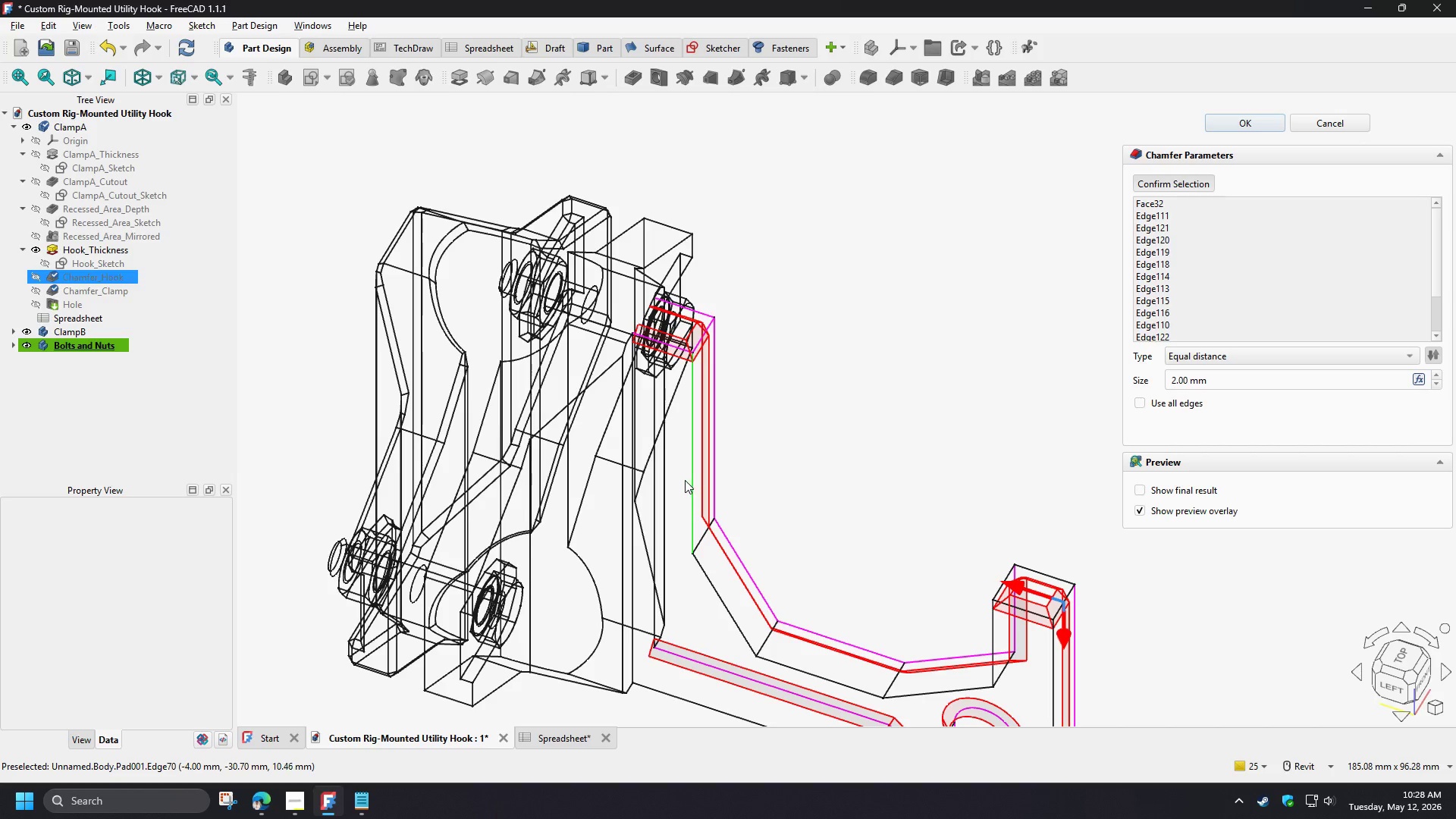 
left_click([685, 481])
 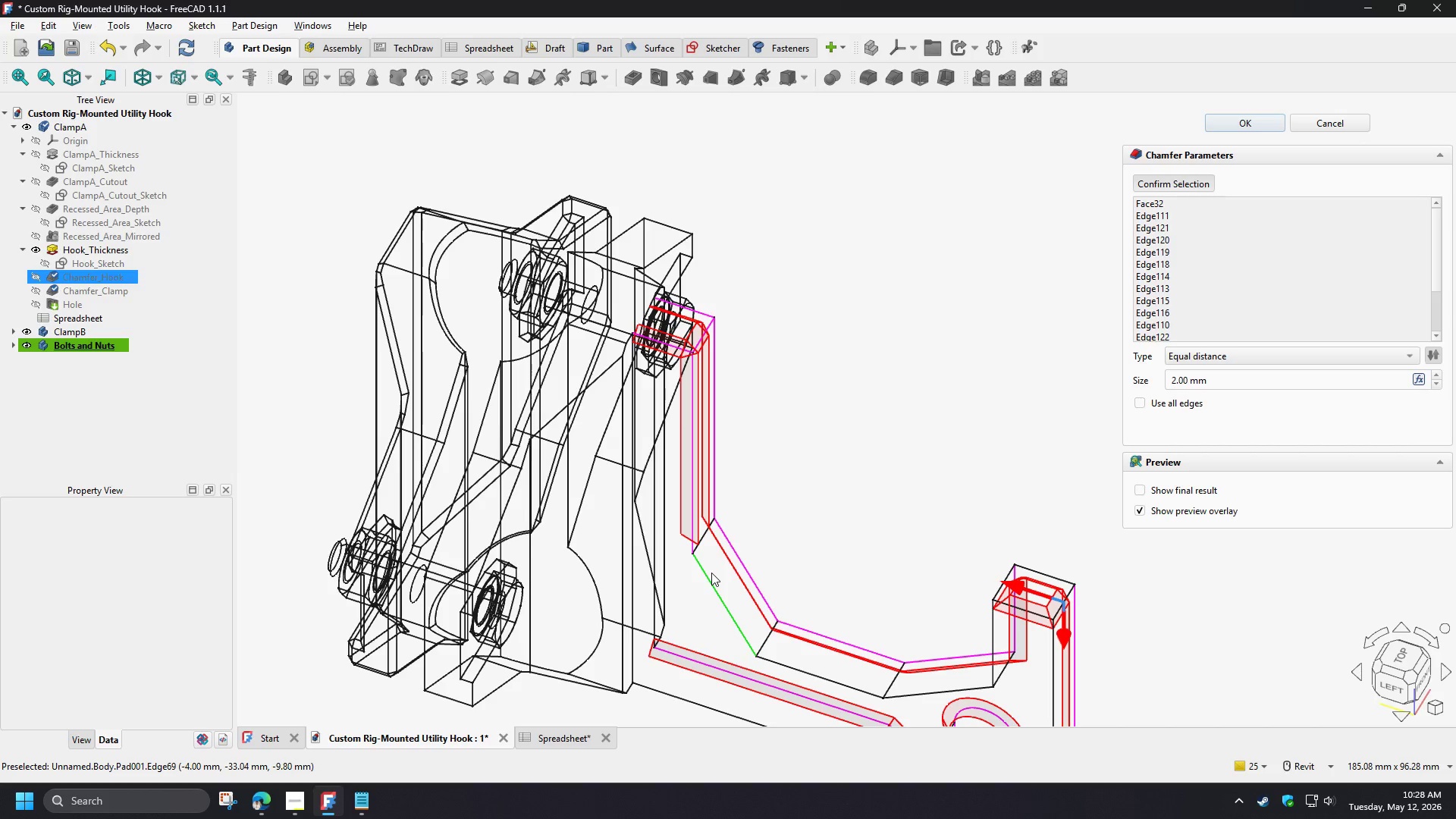 
left_click([711, 573])
 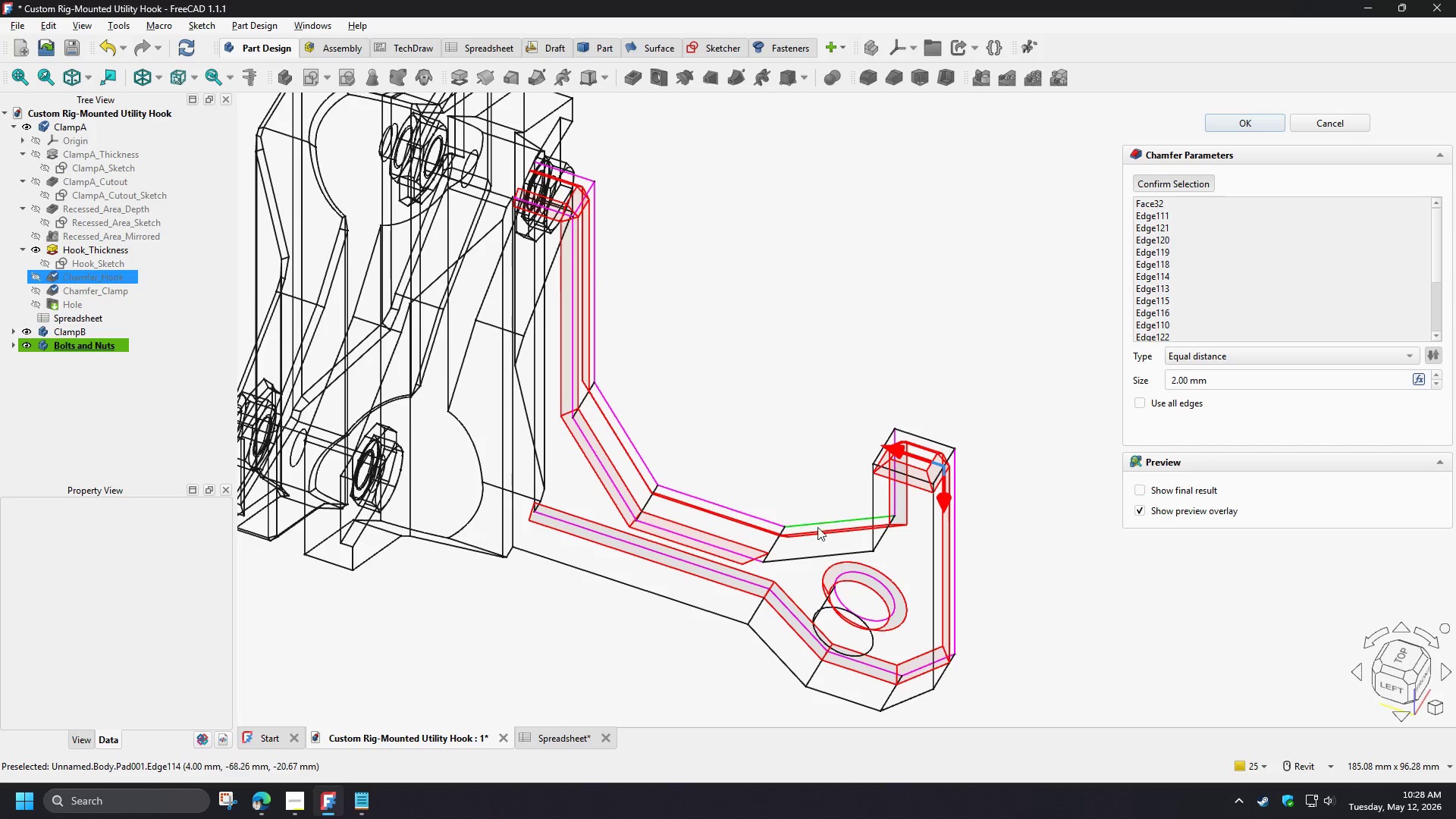 
left_click([817, 551])
 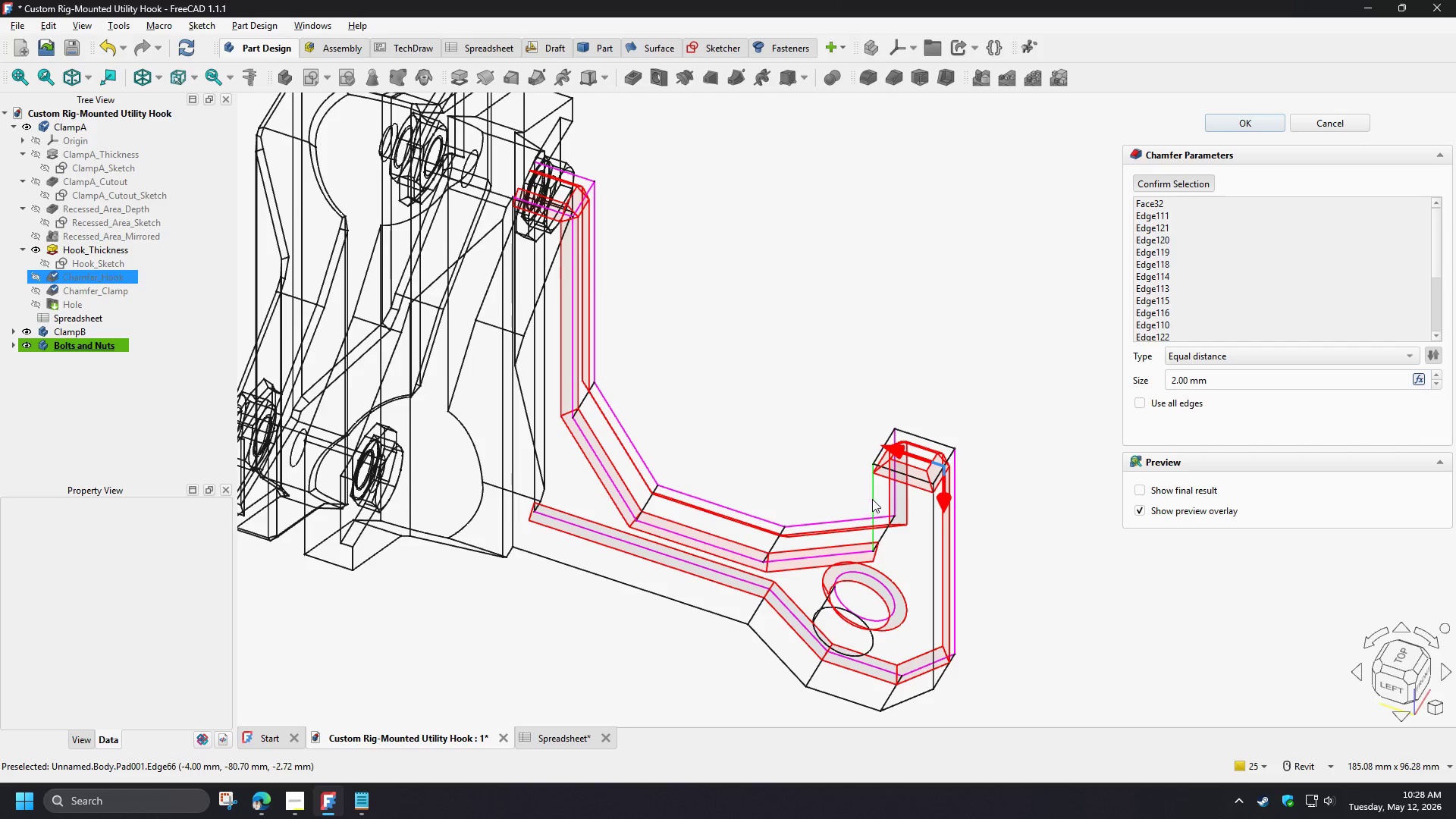 
left_click([872, 499])
 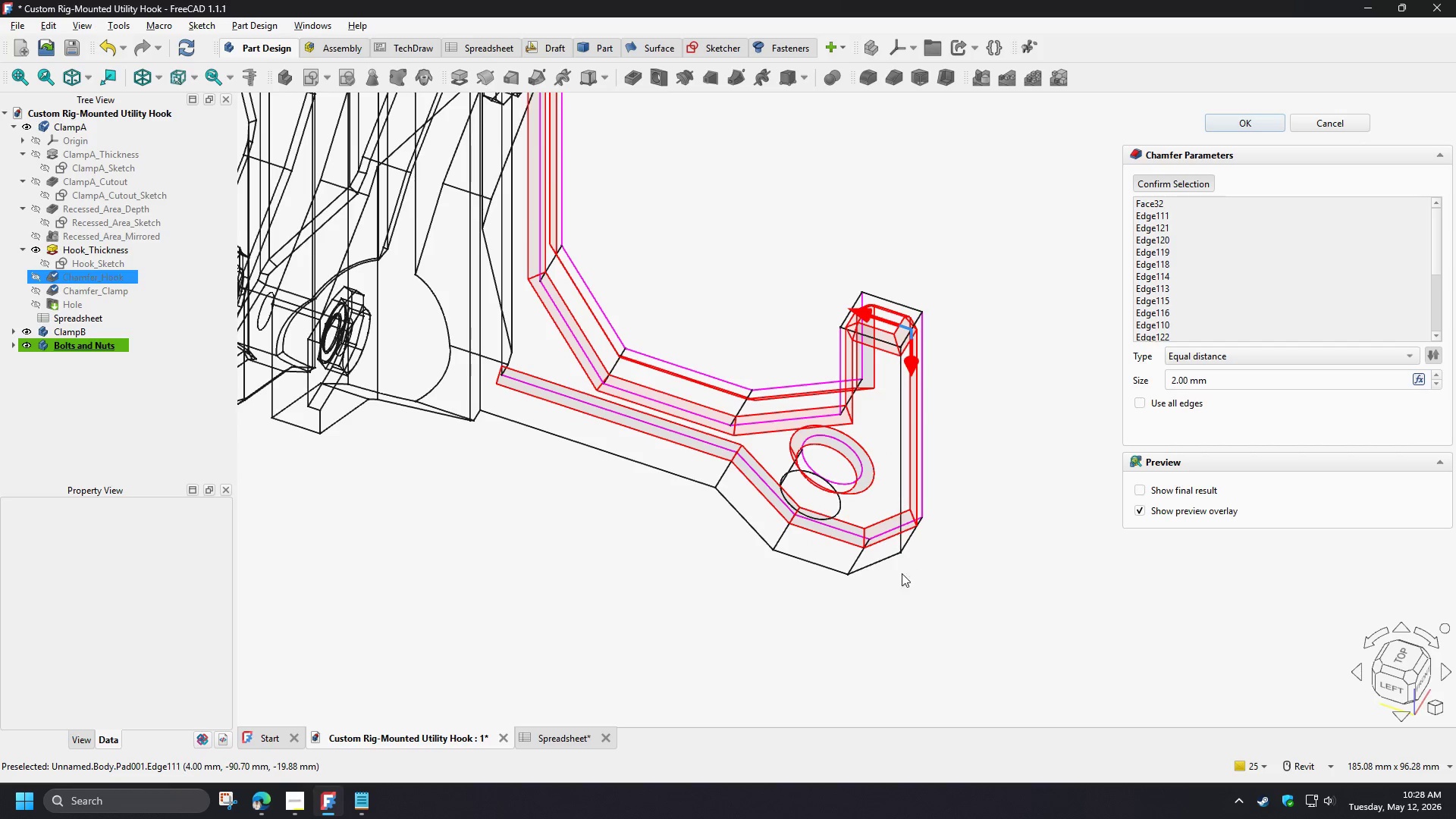 
left_click([880, 563])
 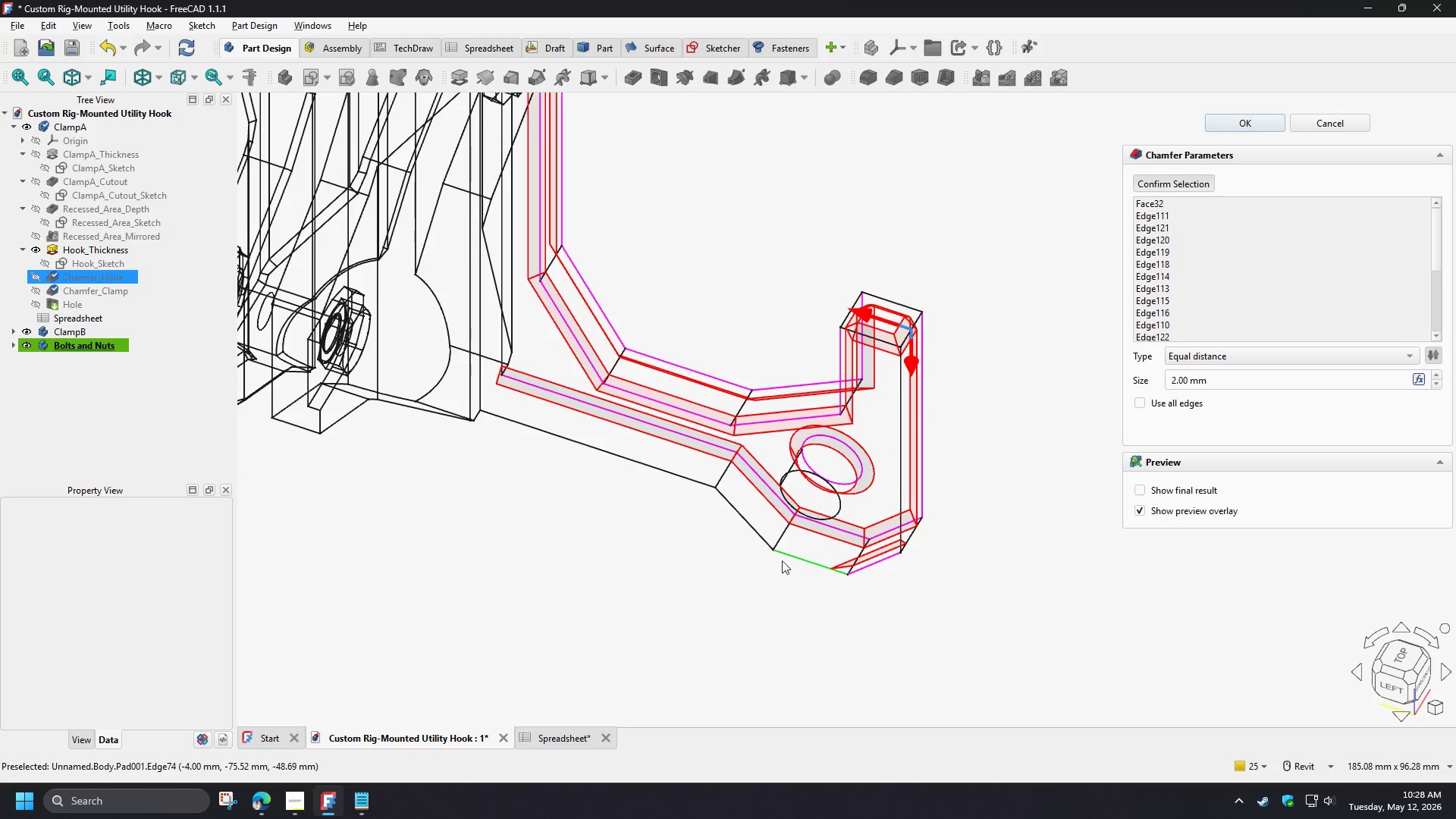 
double_click([739, 513])
 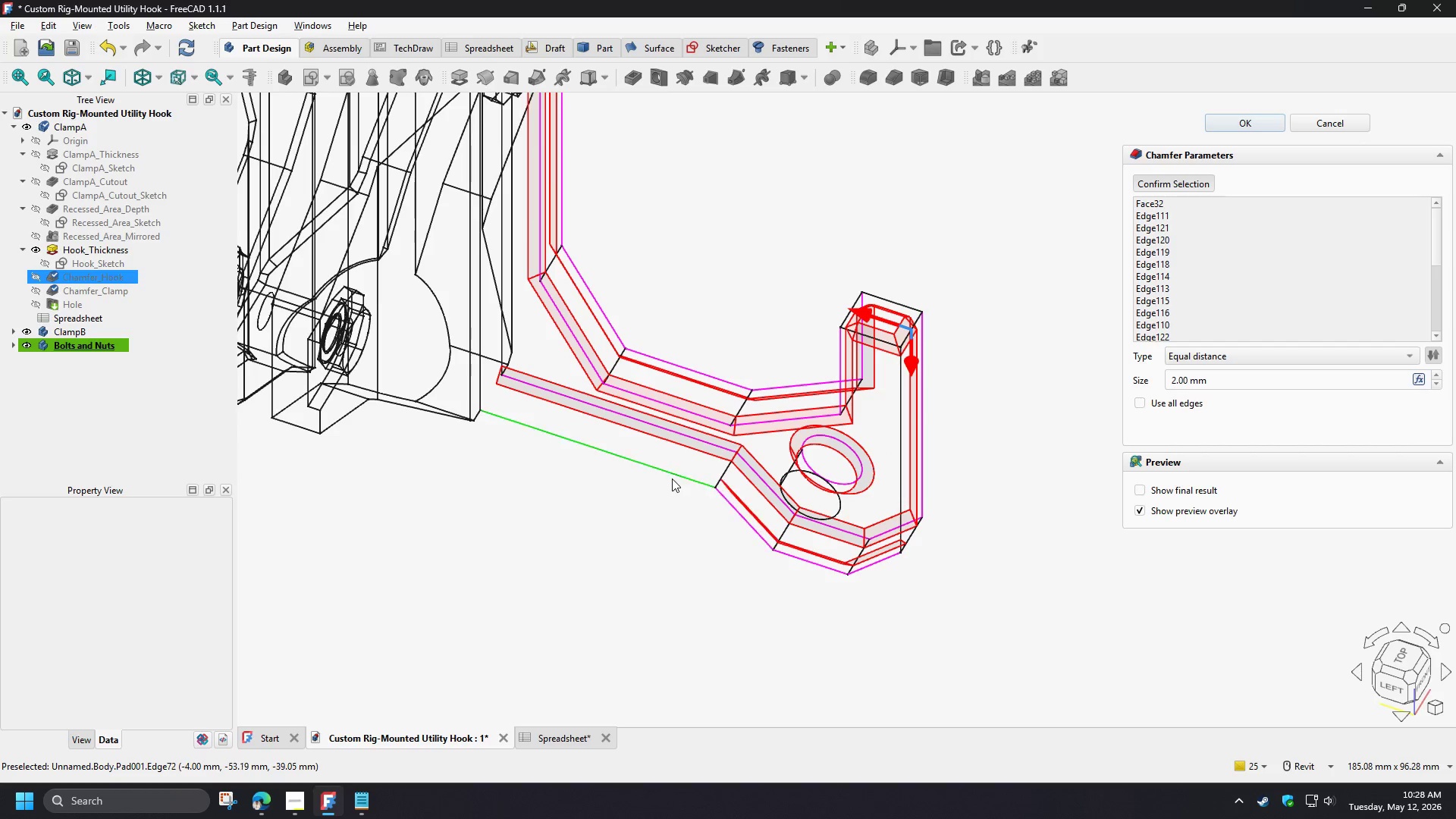 
triple_click([670, 477])
 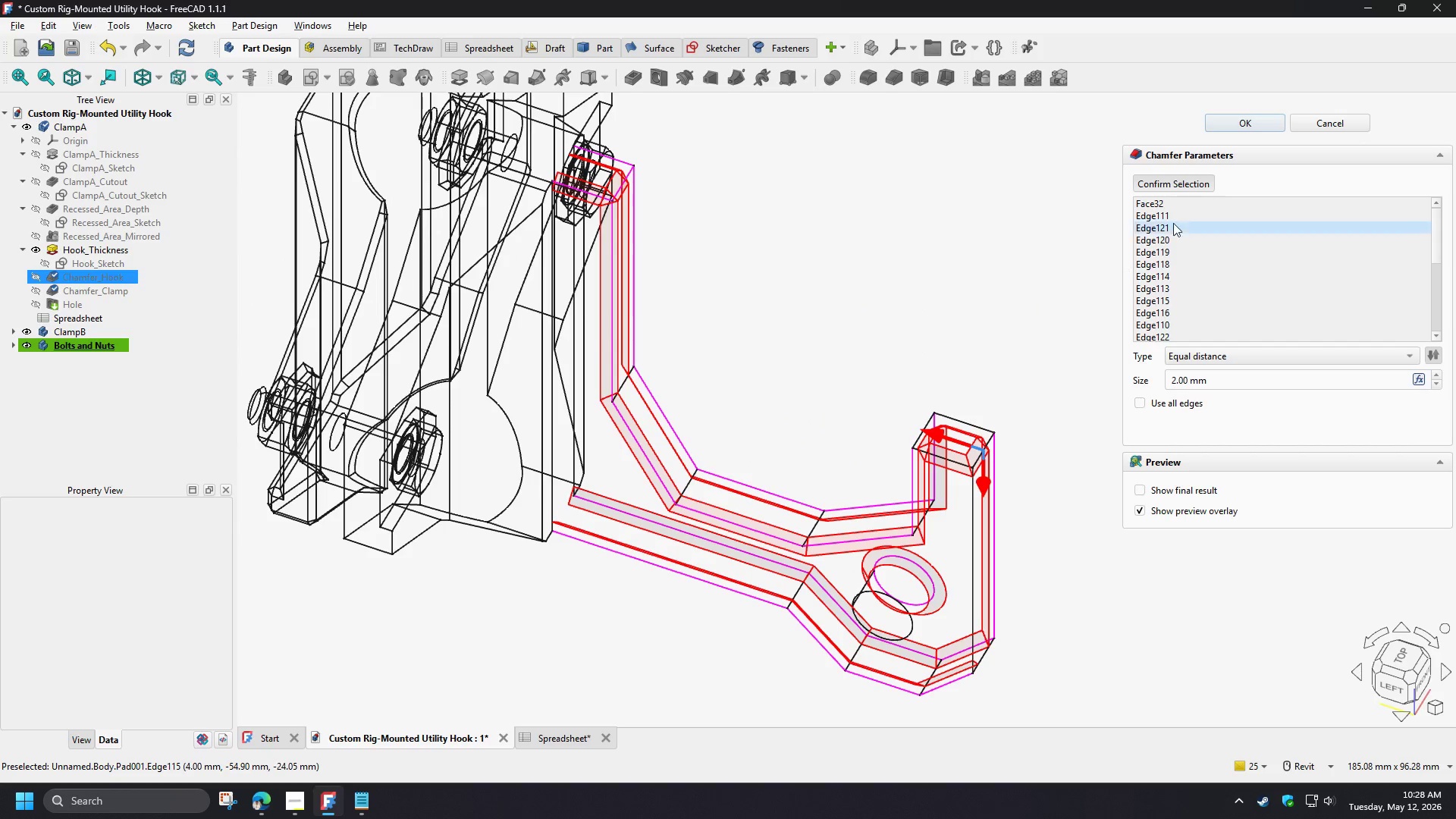 
left_click([1240, 119])
 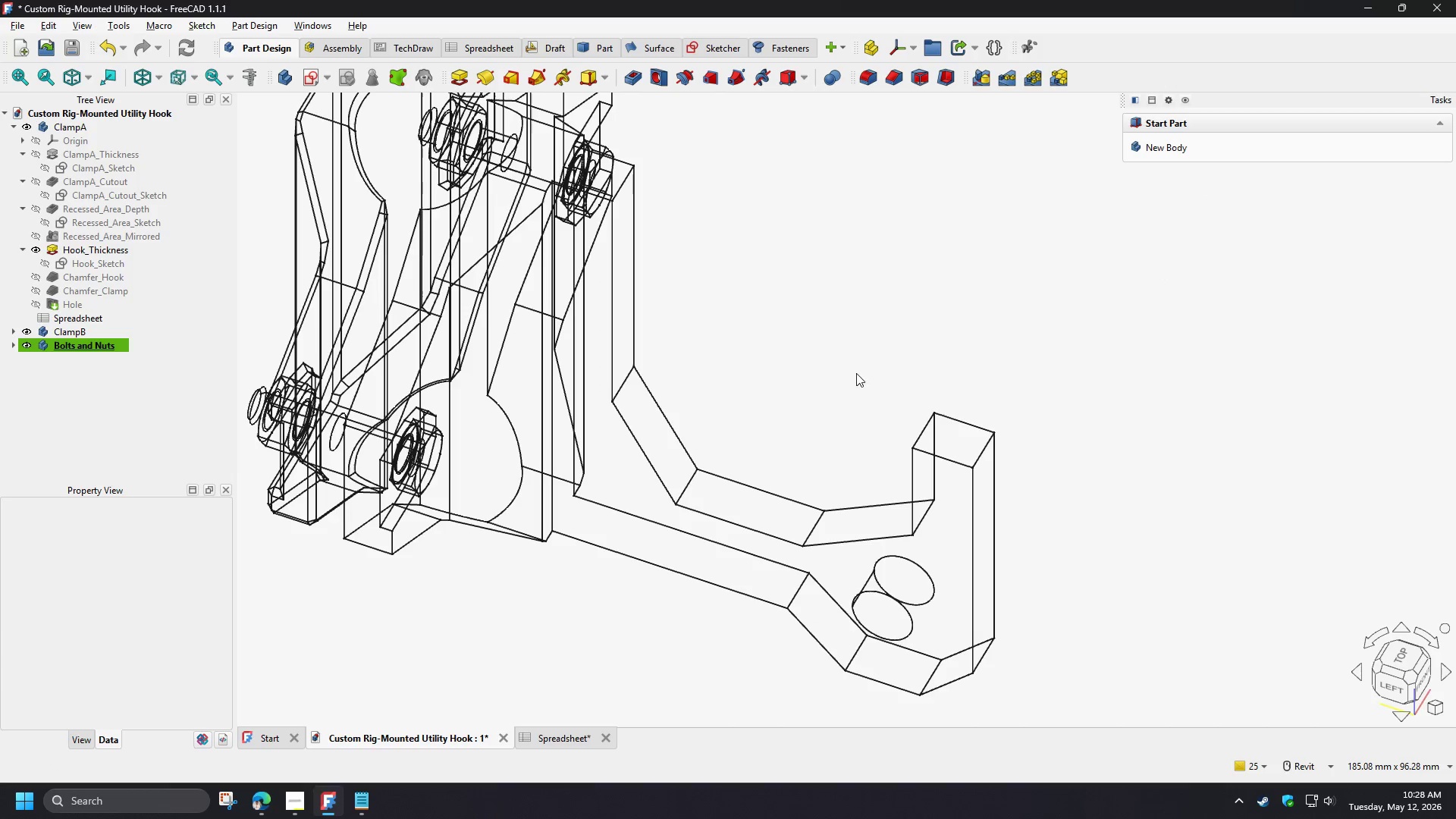 
hold_key(key=ShiftLeft, duration=1.19)
 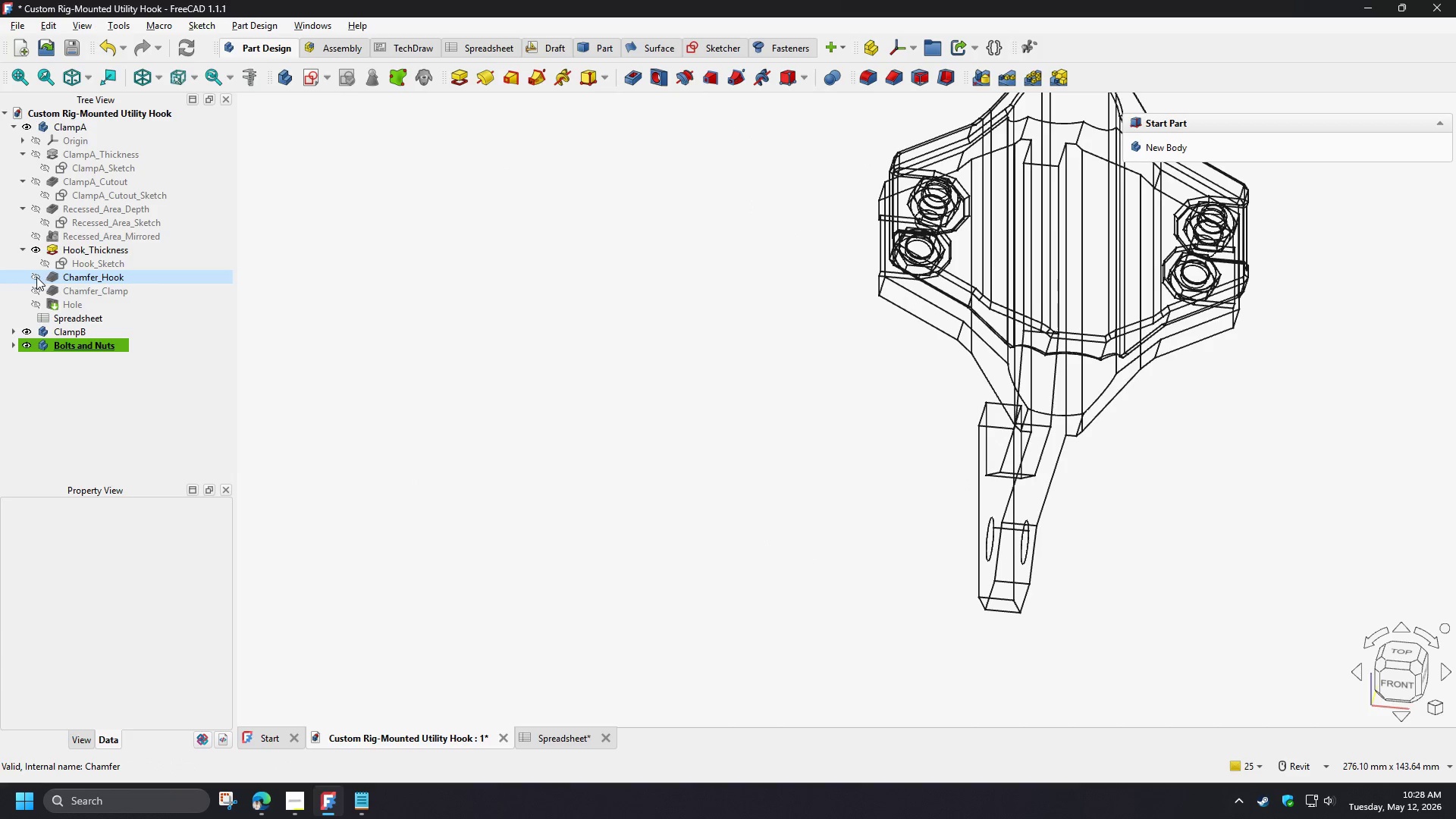 
scroll: coordinate [809, 393], scroll_direction: down, amount: 2.0
 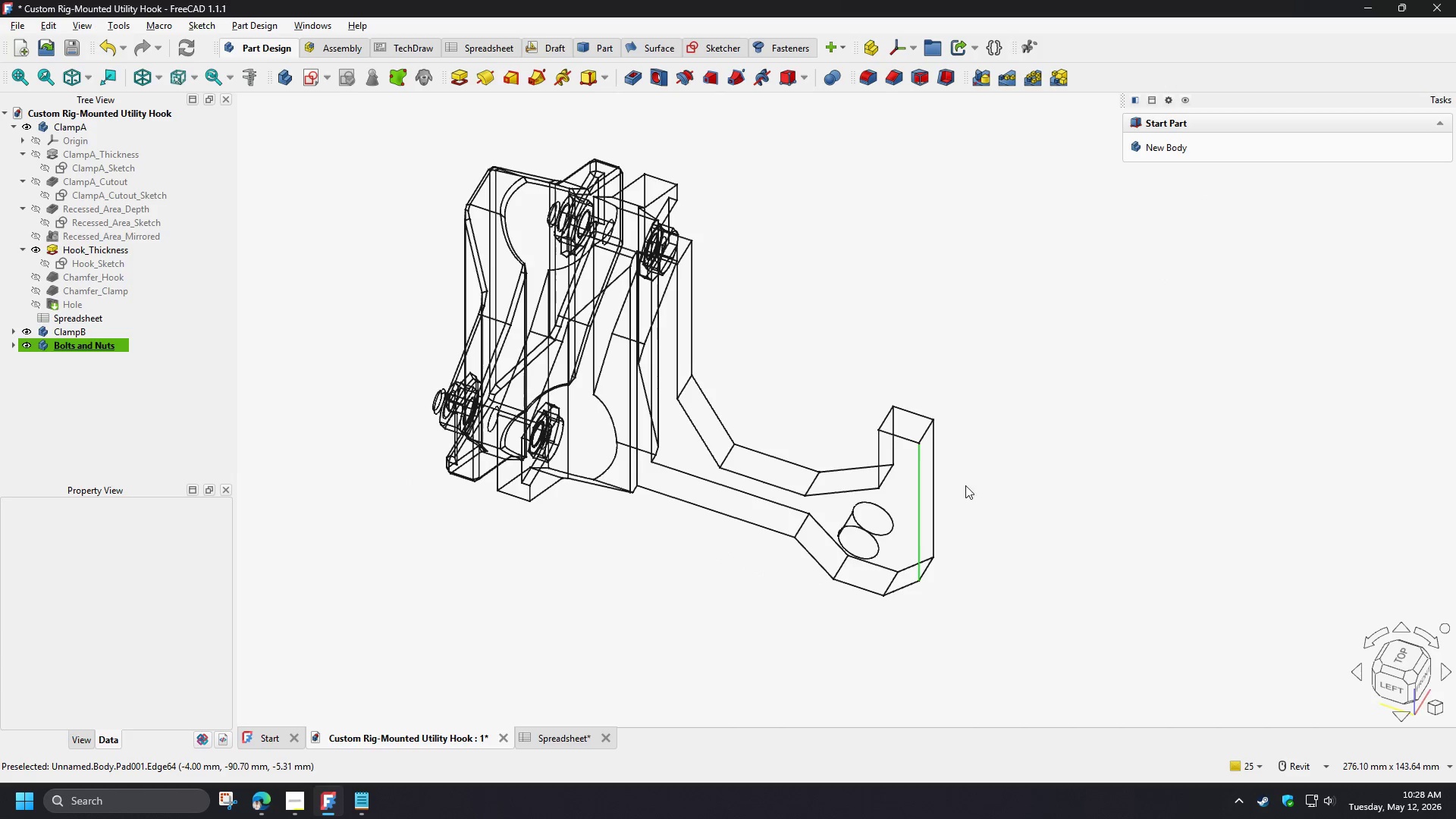 
left_click([36, 277])
 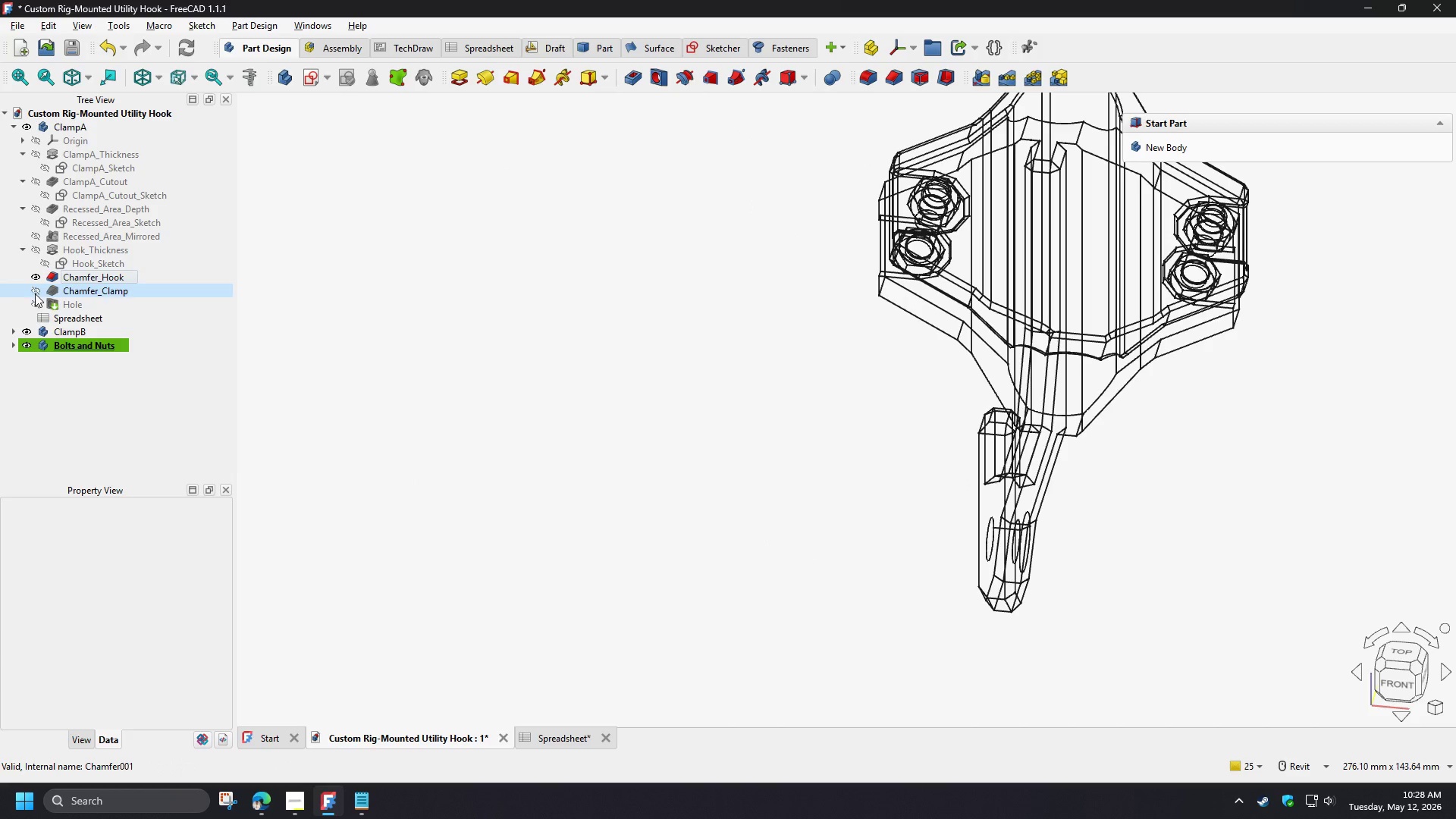 
left_click([33, 304])
 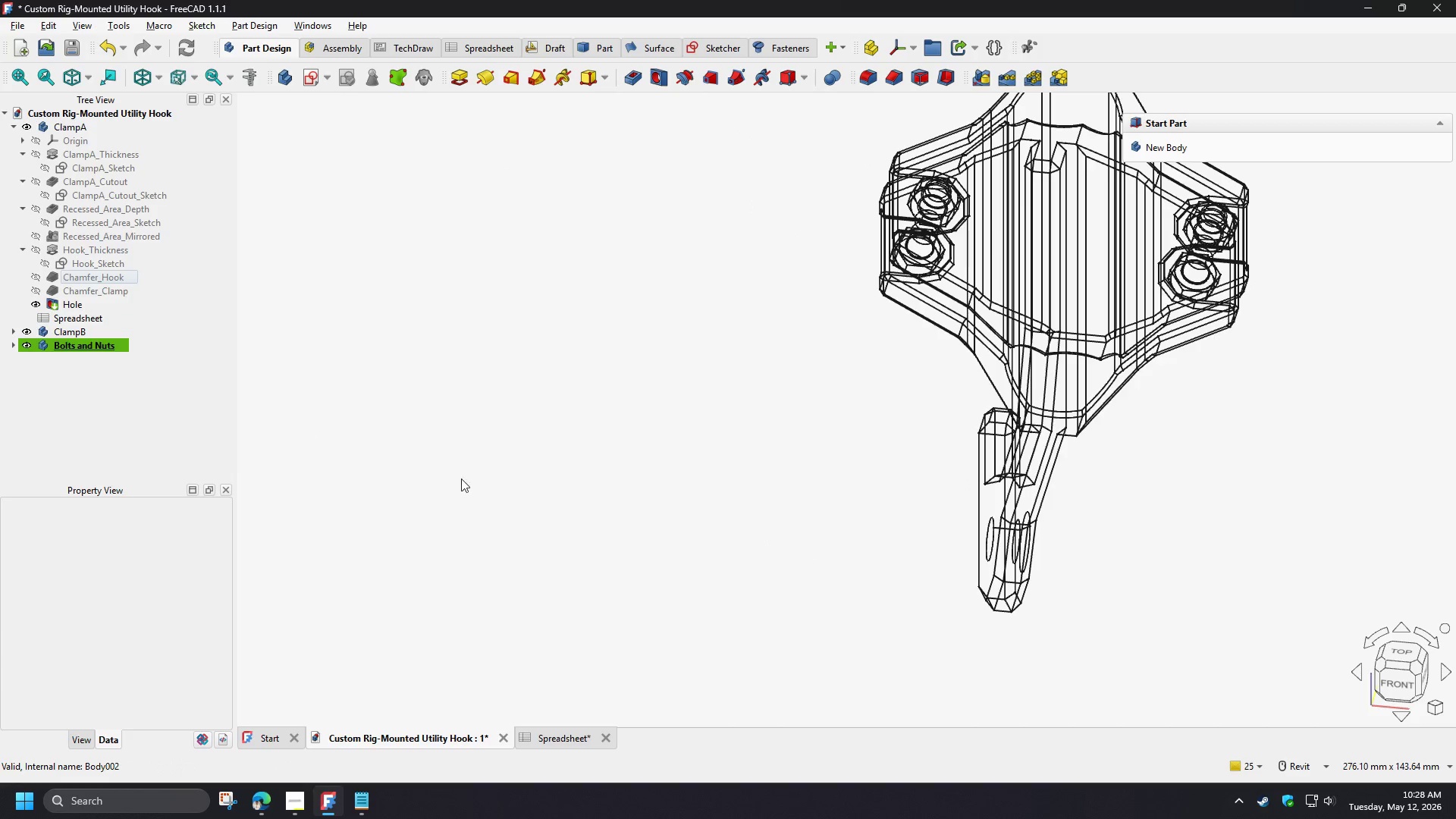 
left_click([772, 496])
 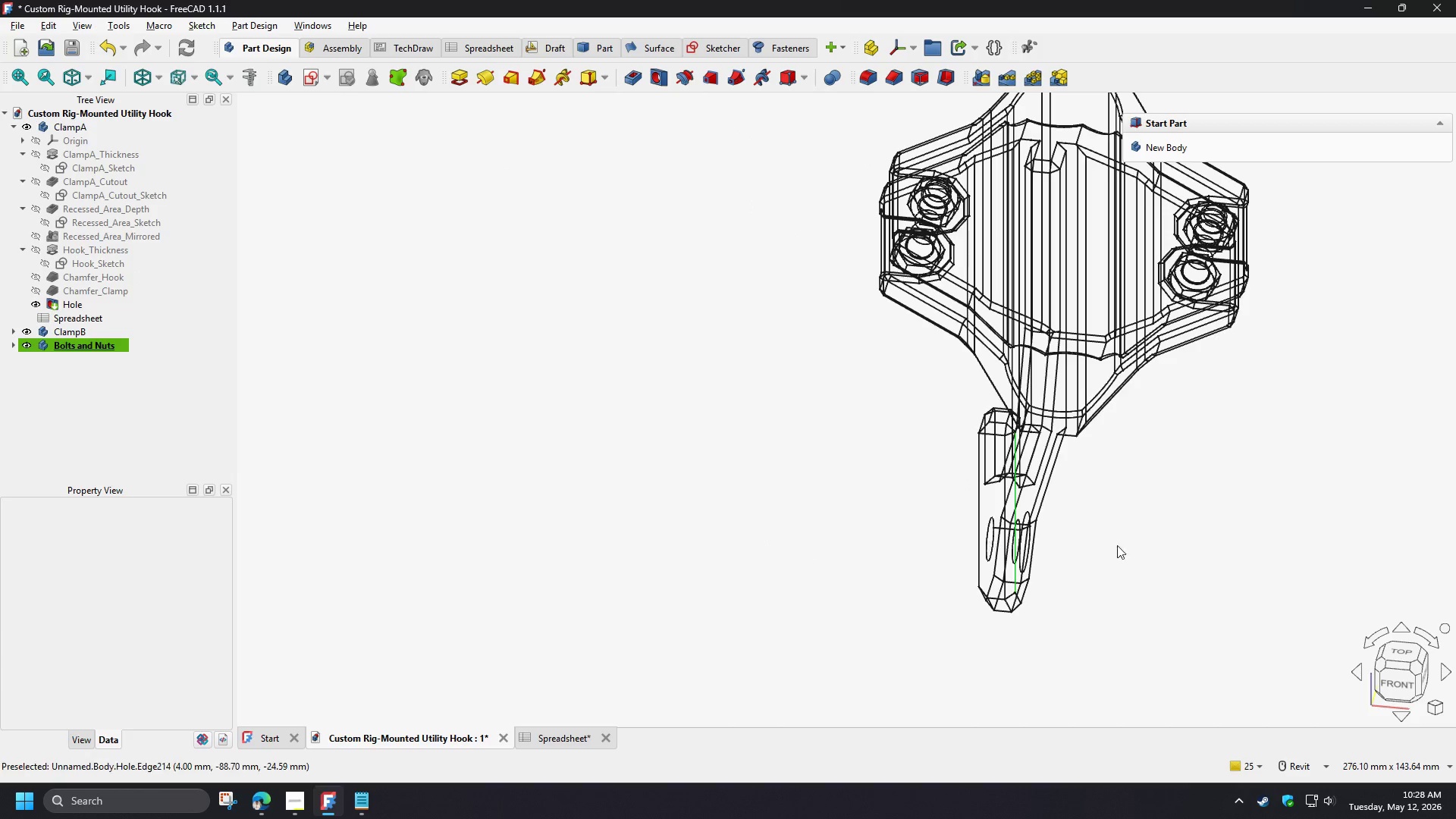 
hold_key(key=ShiftLeft, duration=0.8)
 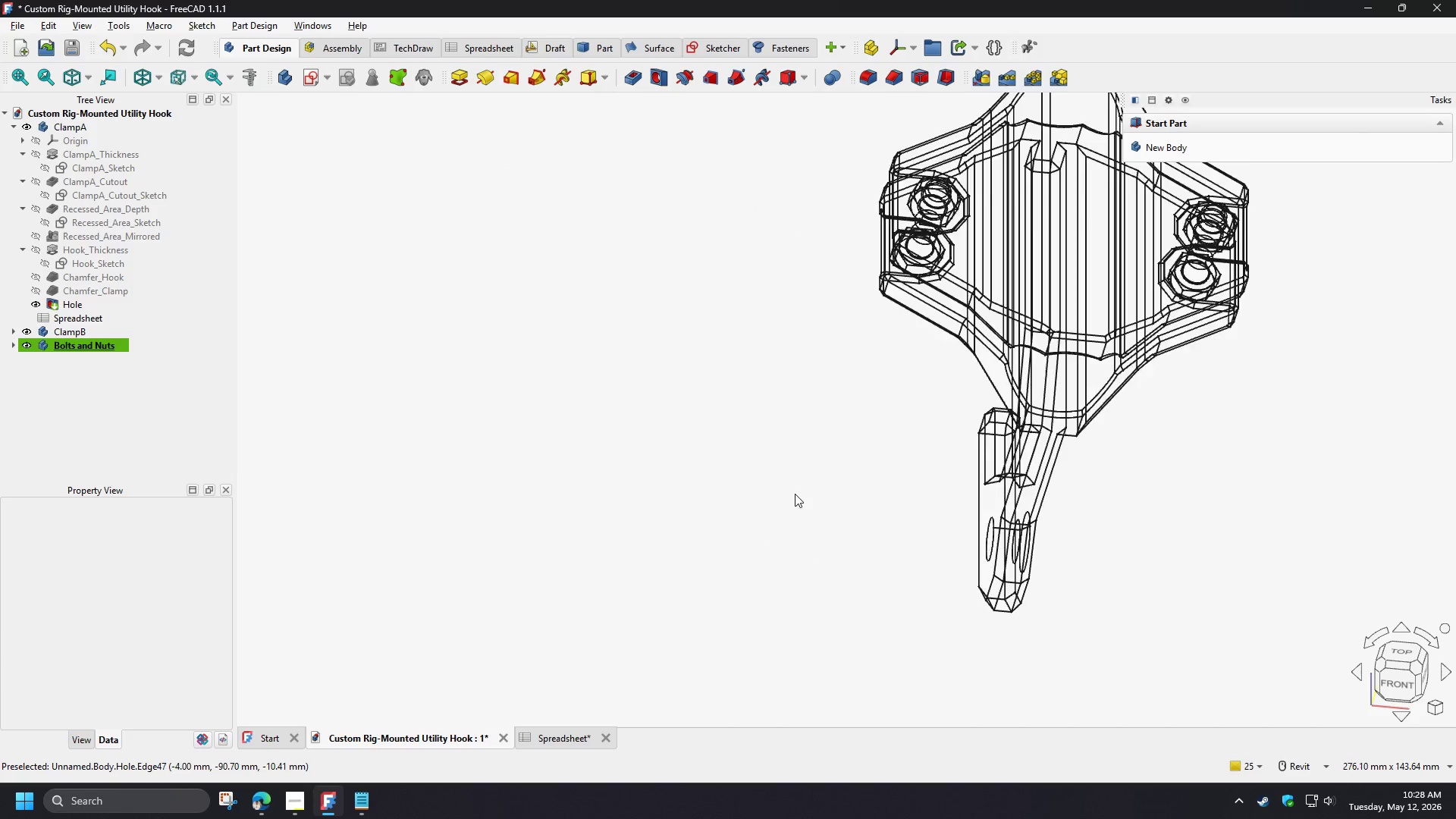 
hold_key(key=ShiftLeft, duration=1.5)
 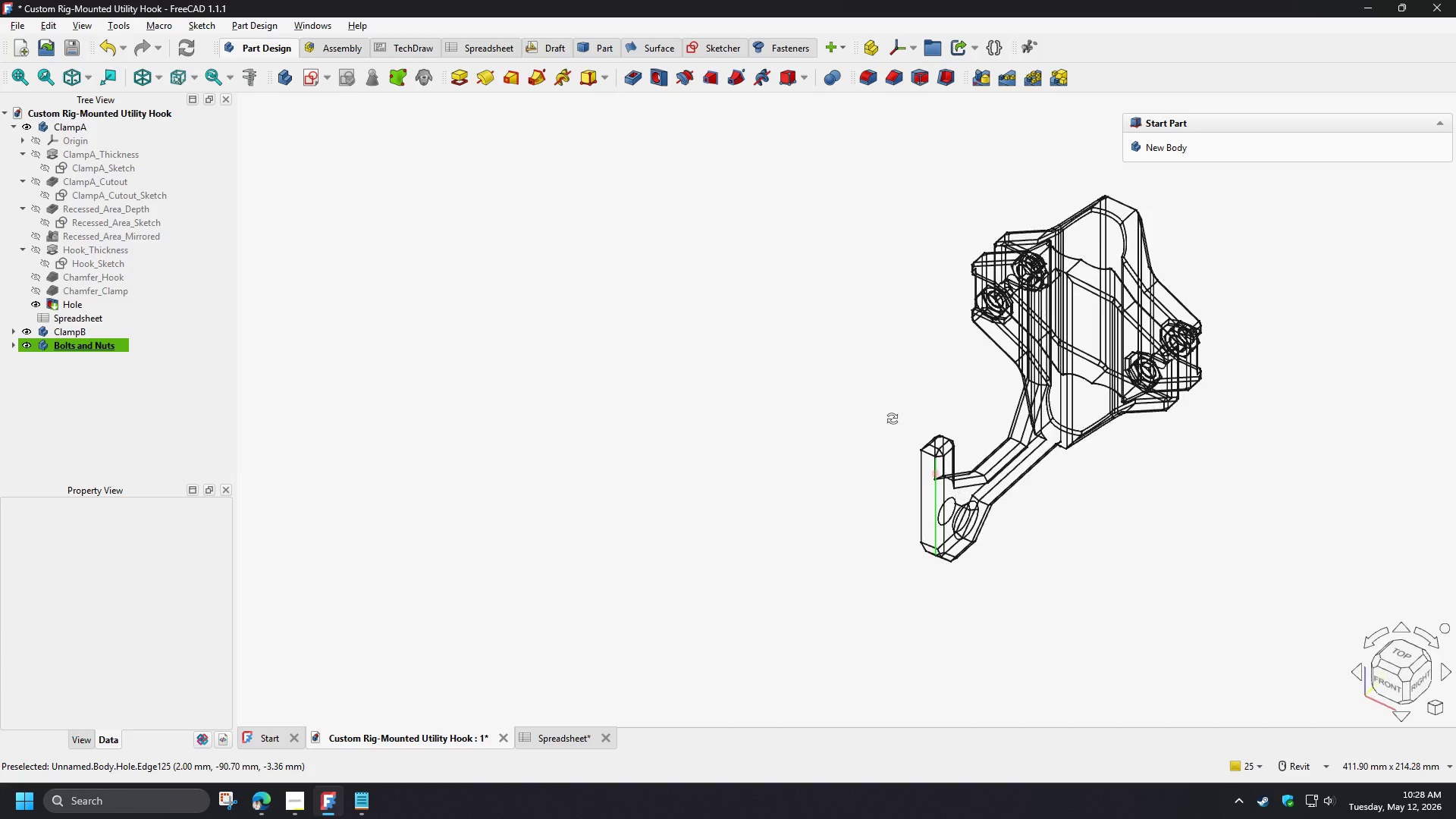 
scroll: coordinate [794, 494], scroll_direction: down, amount: 2.0
 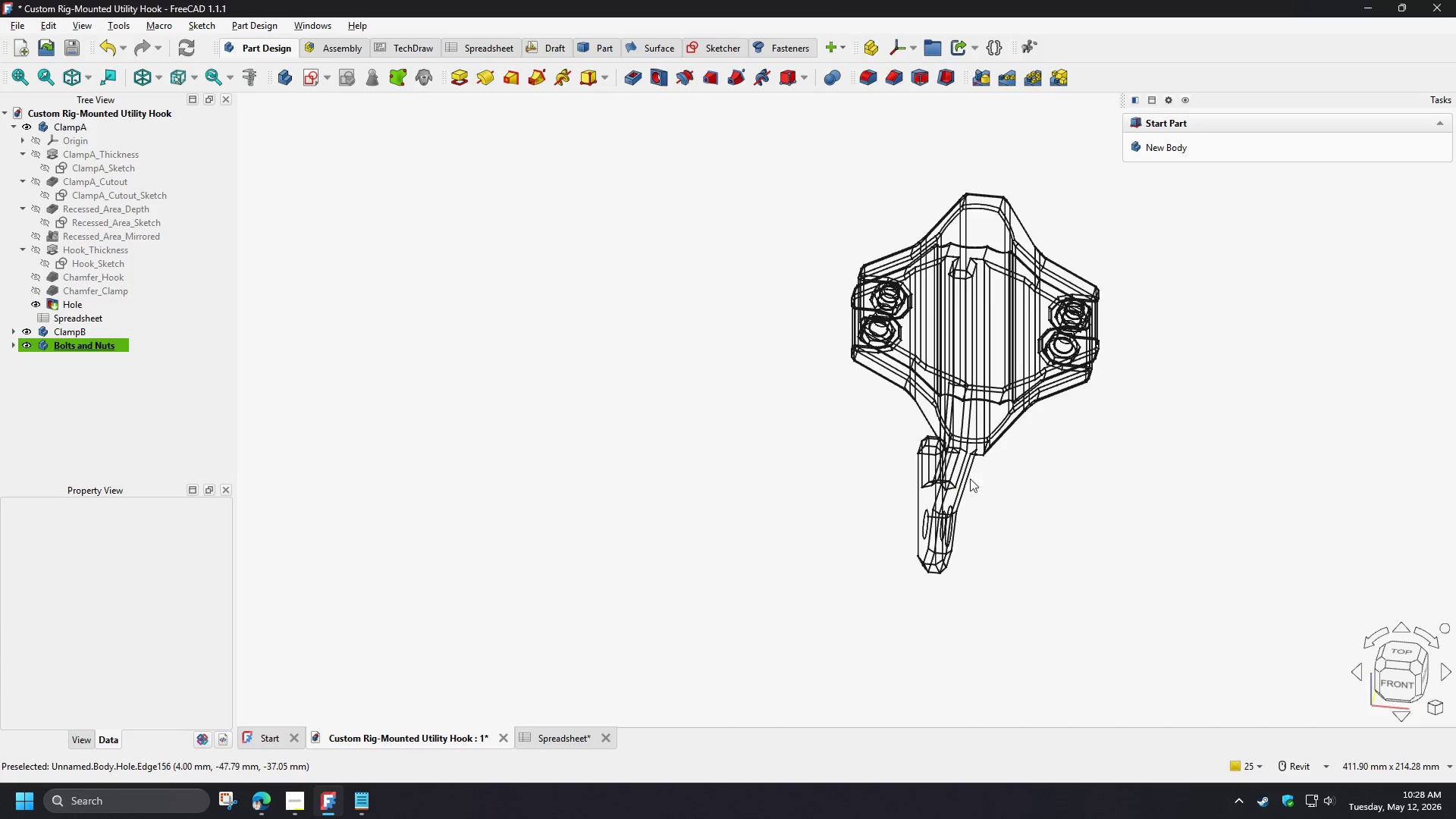 
type(v1)
 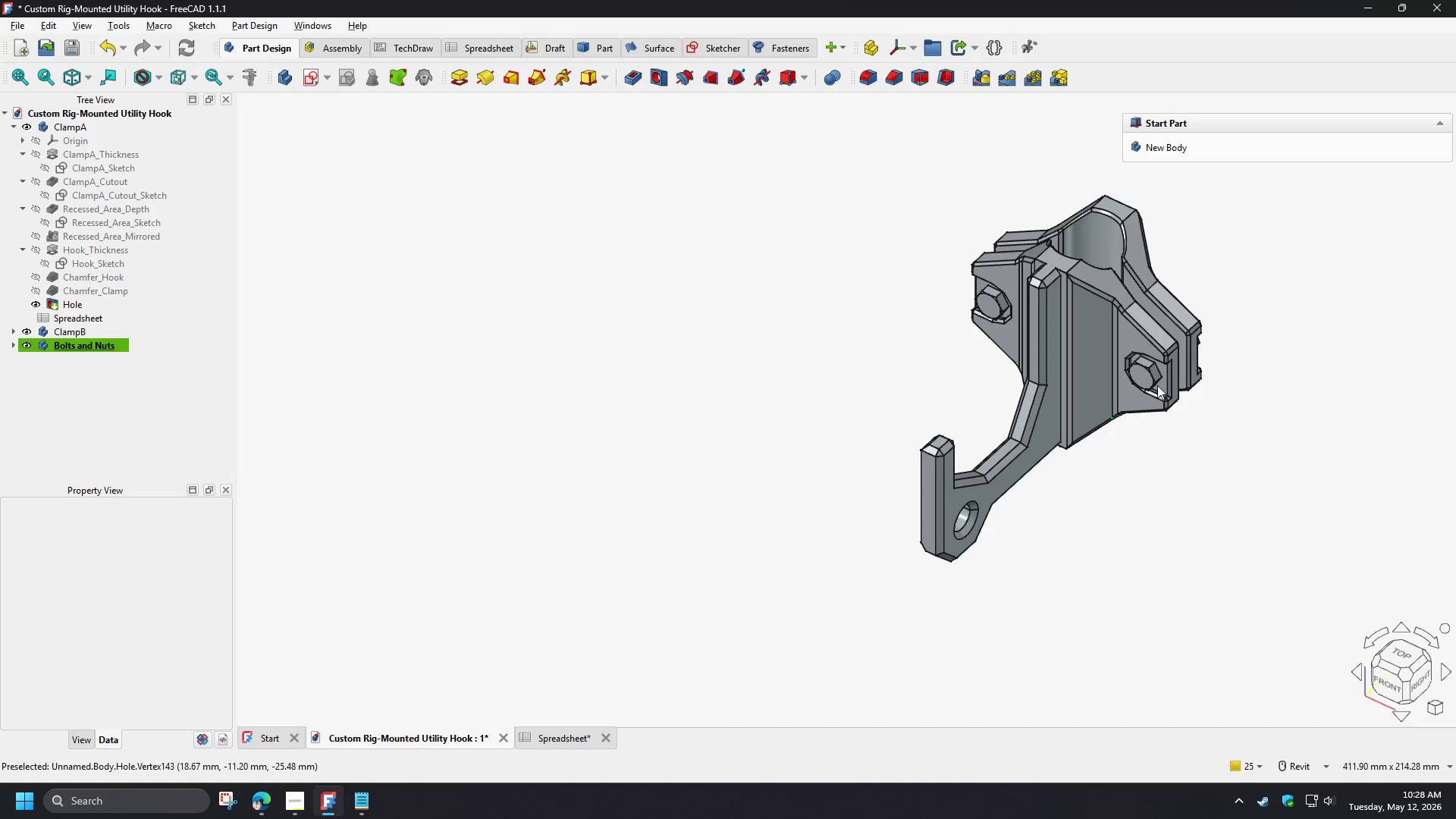 
scroll: coordinate [1058, 335], scroll_direction: up, amount: 6.0
 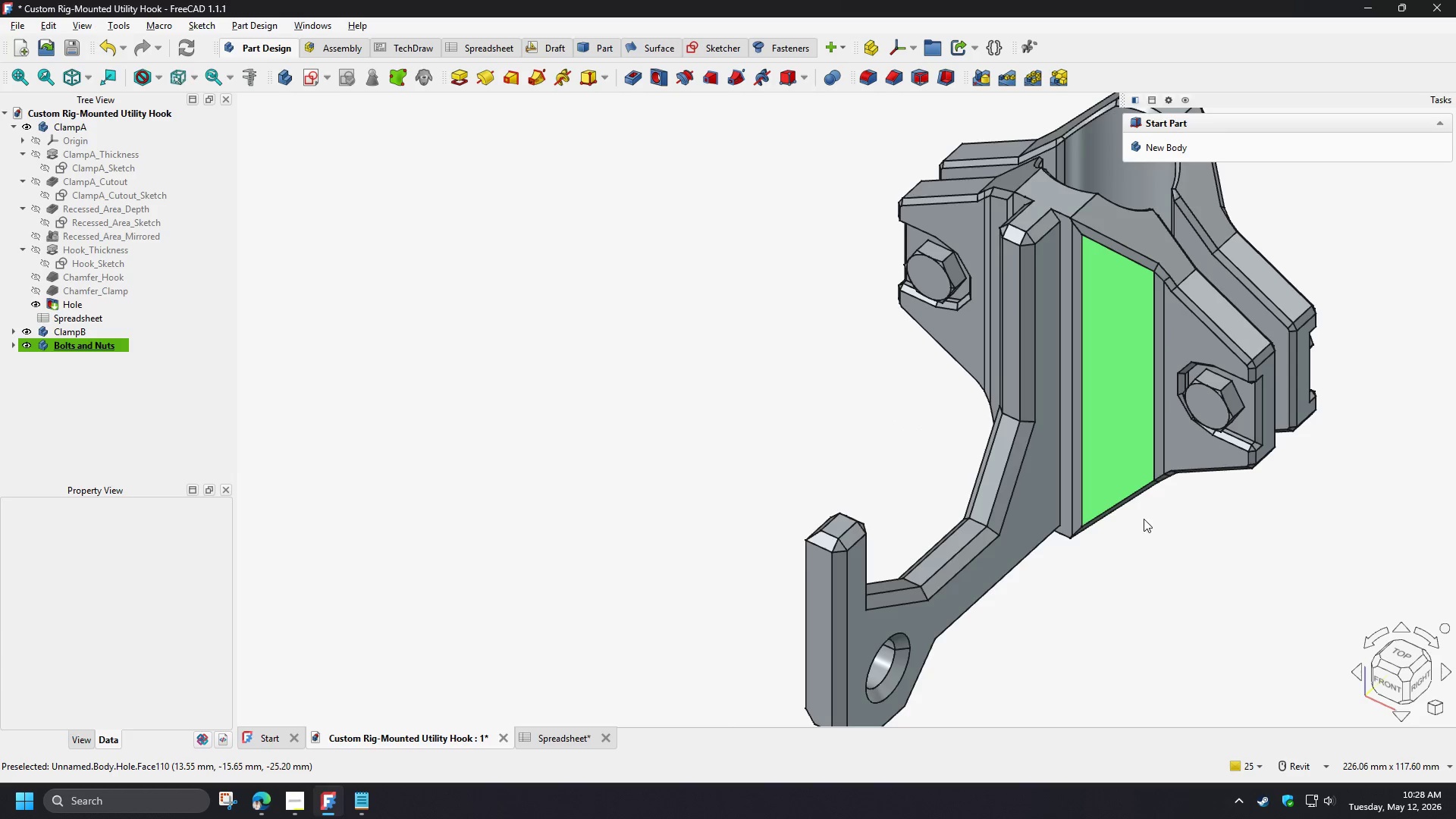 
hold_key(key=ShiftLeft, duration=1.5)
 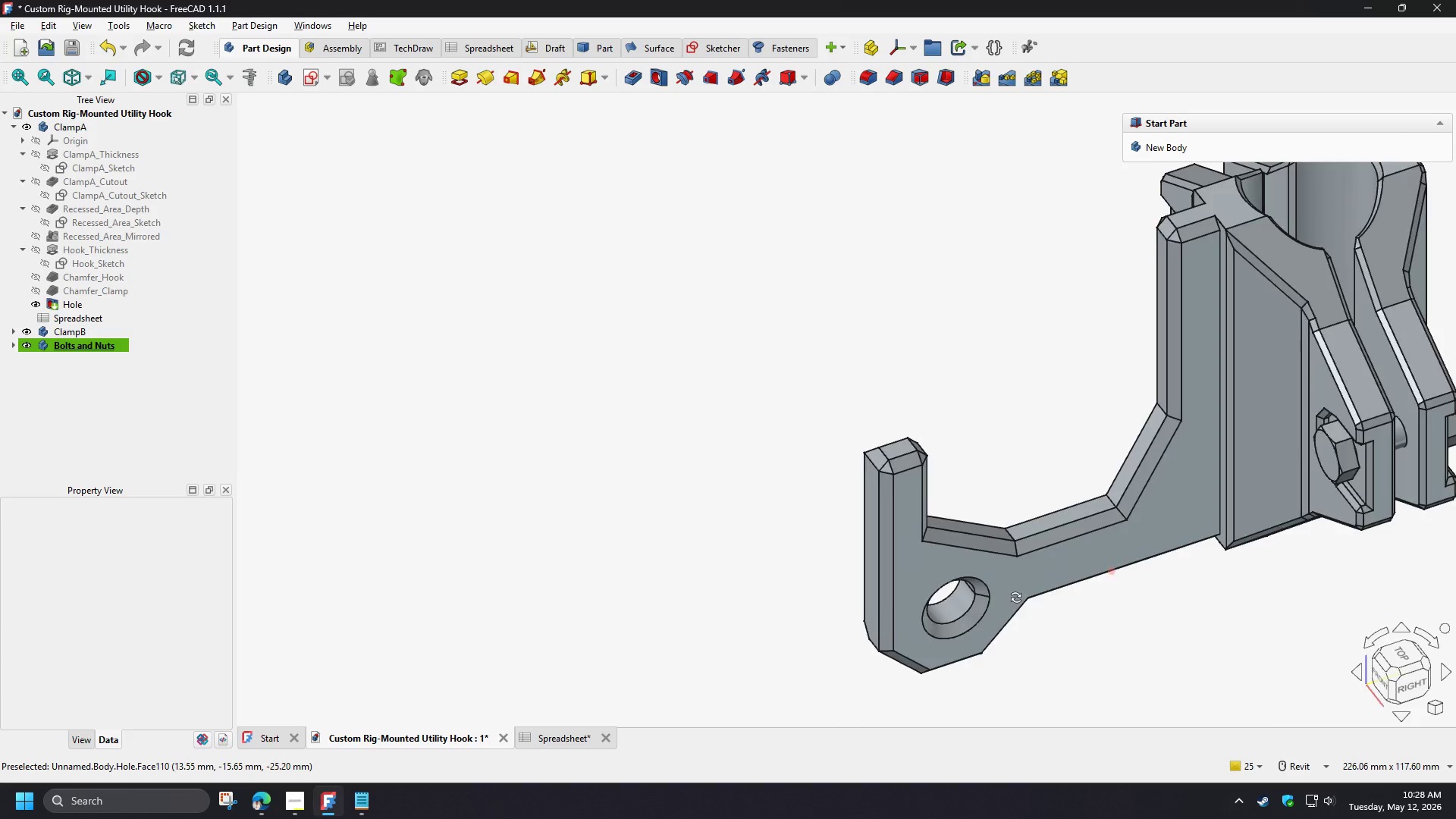 
hold_key(key=ShiftLeft, duration=1.52)
 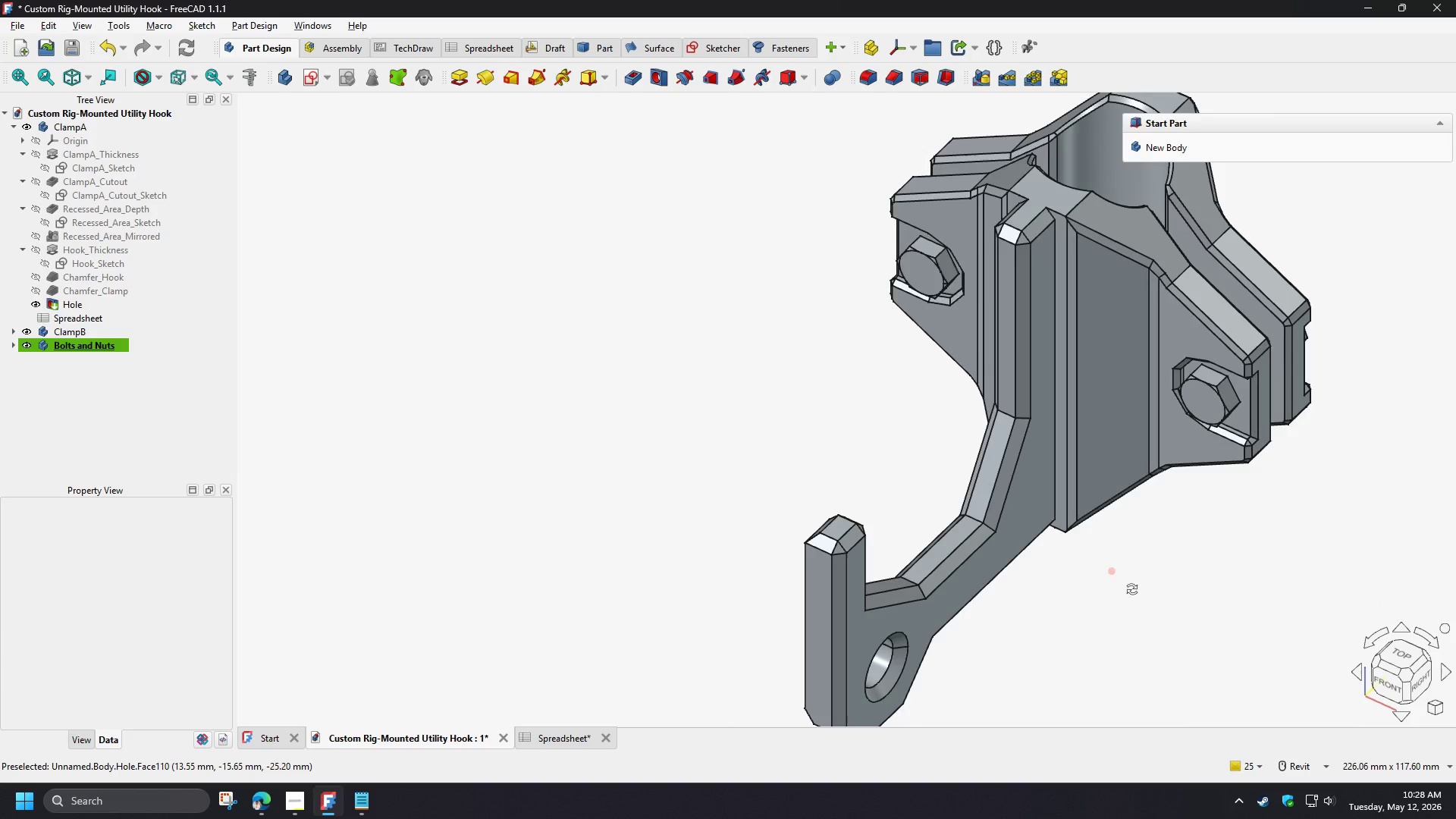 
hold_key(key=ShiftLeft, duration=0.92)
 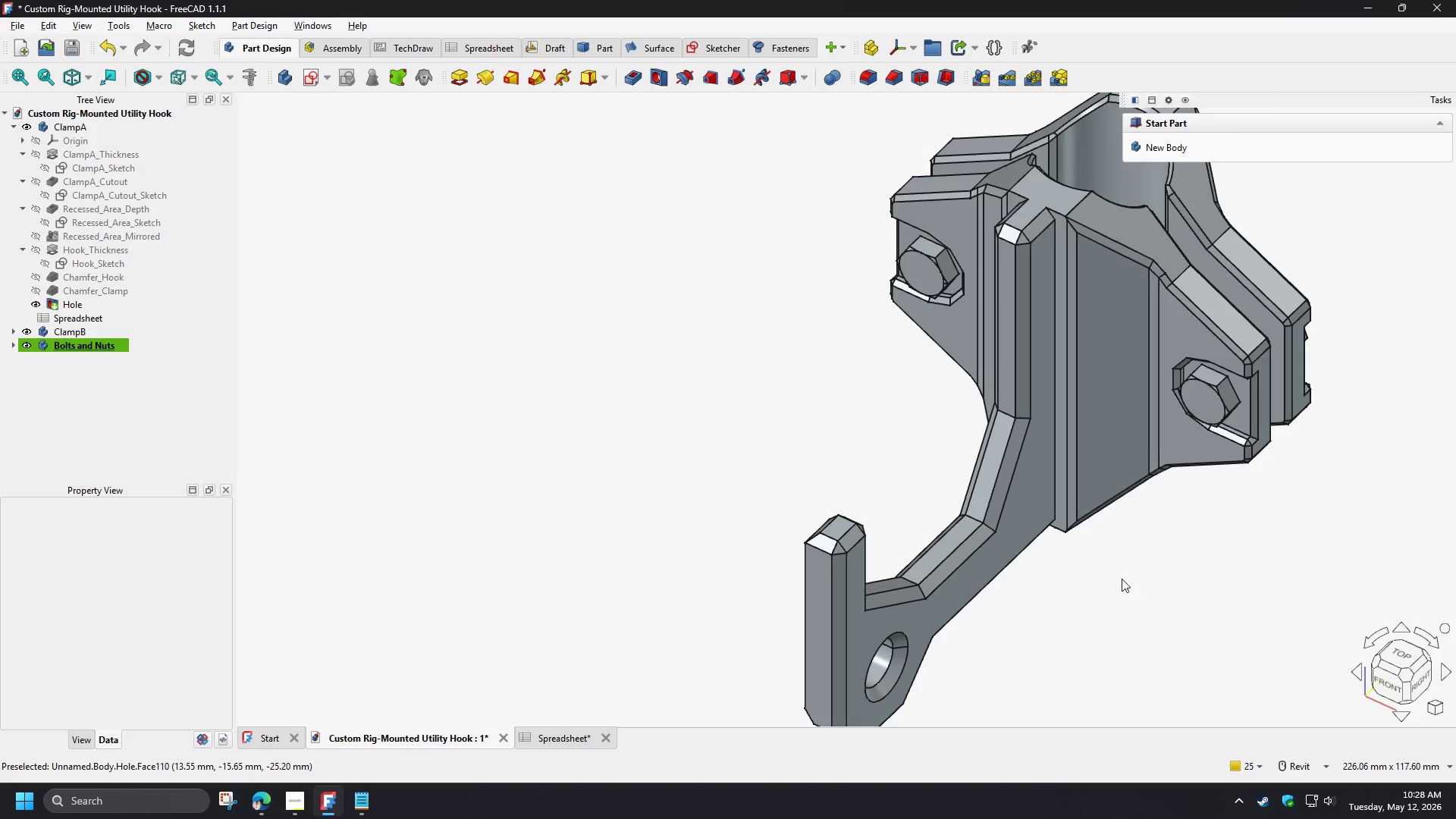 
wait(8.73)
 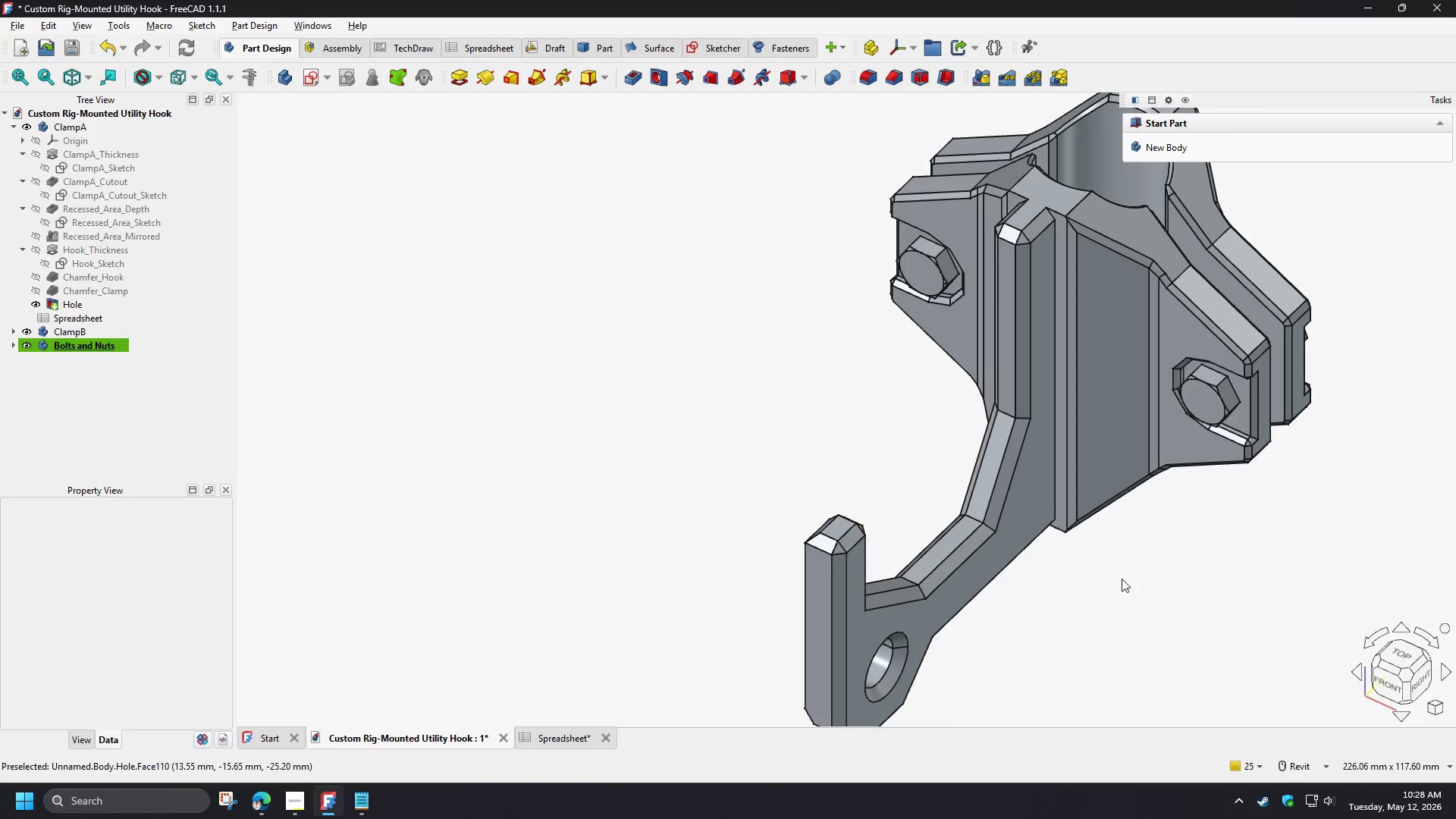 
scroll: coordinate [950, 497], scroll_direction: down, amount: 2.0
 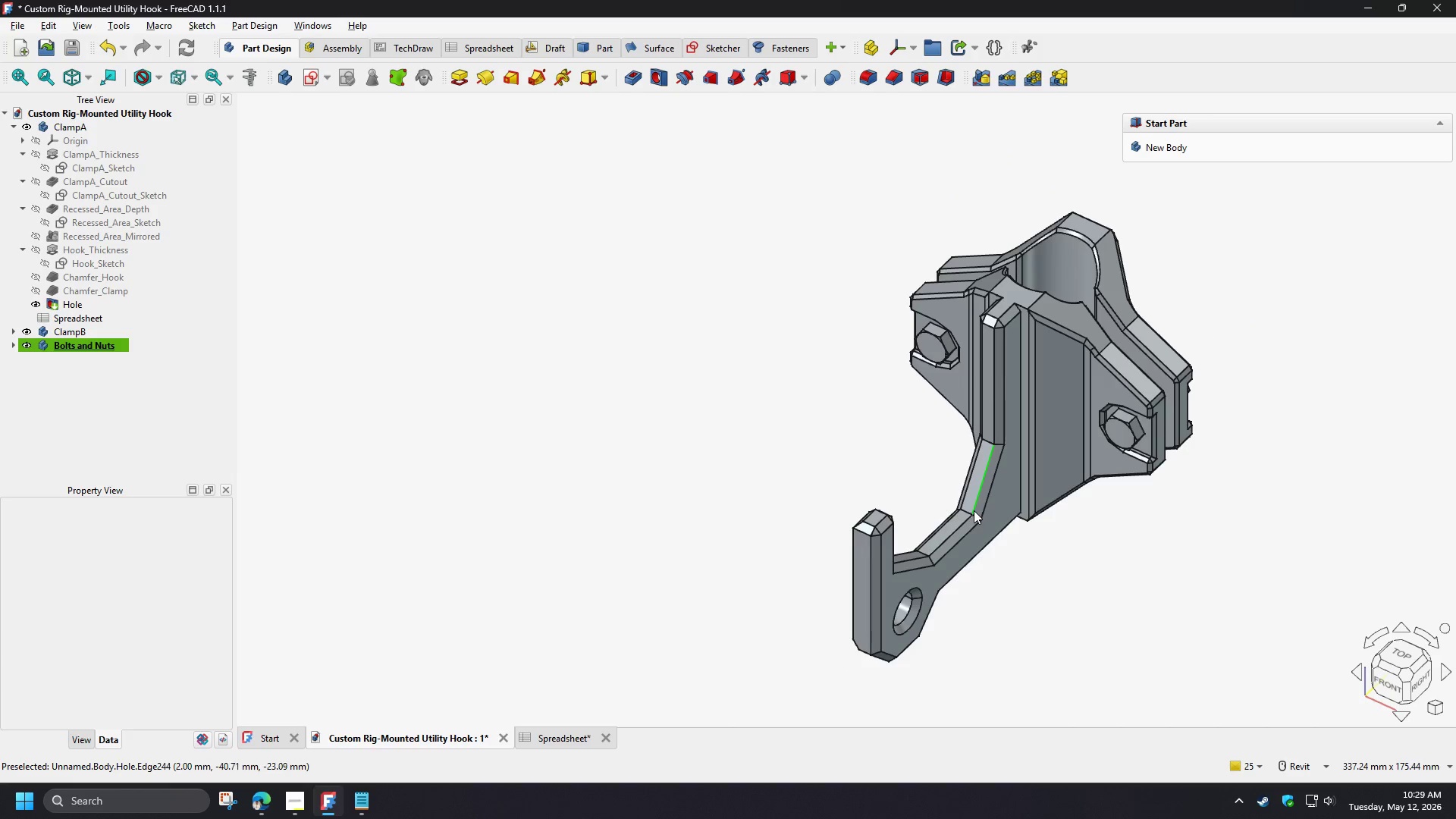 
hold_key(key=ShiftLeft, duration=1.5)
 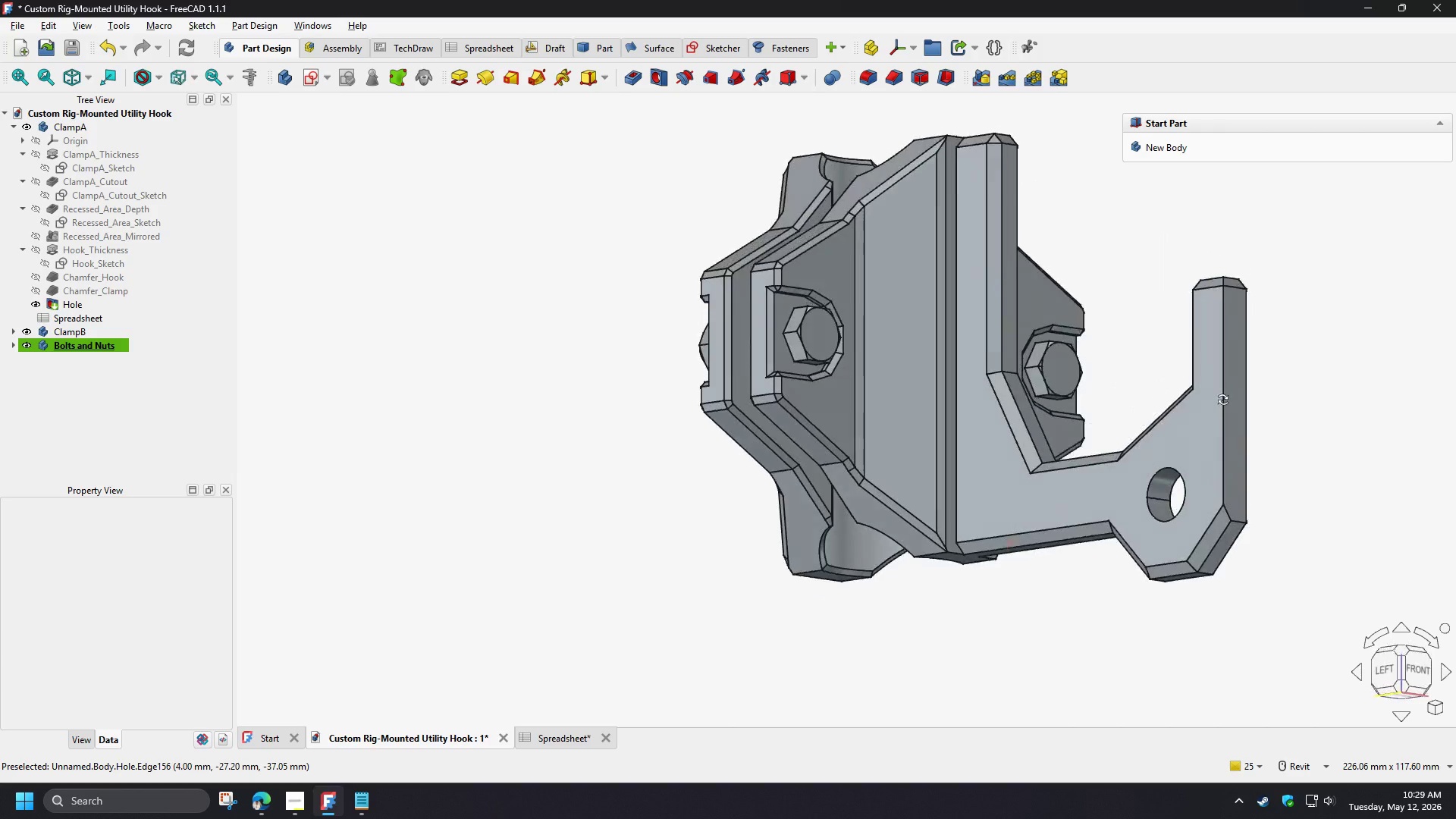 
scroll: coordinate [998, 487], scroll_direction: up, amount: 2.0
 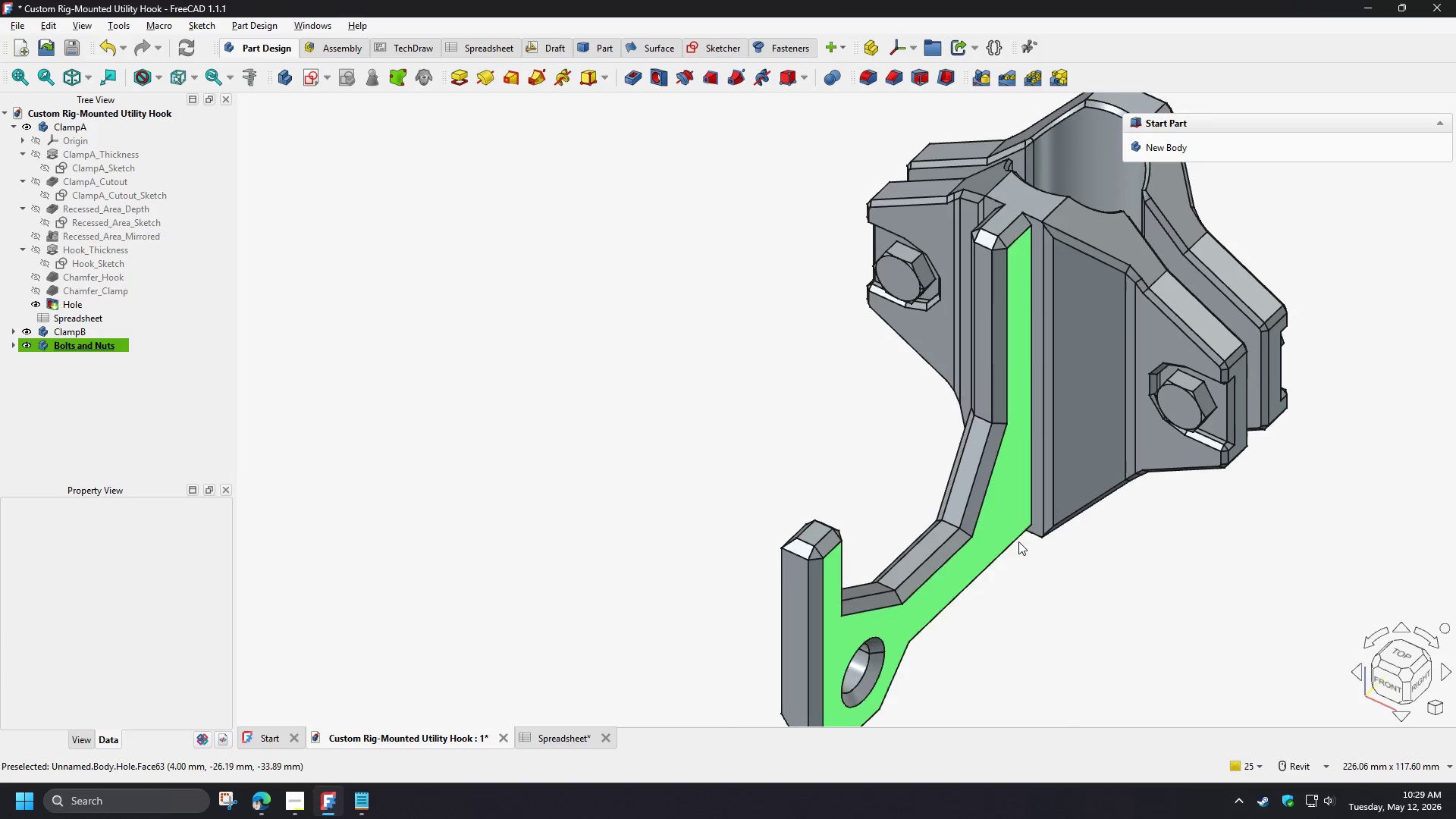 
hold_key(key=ShiftLeft, duration=1.52)
 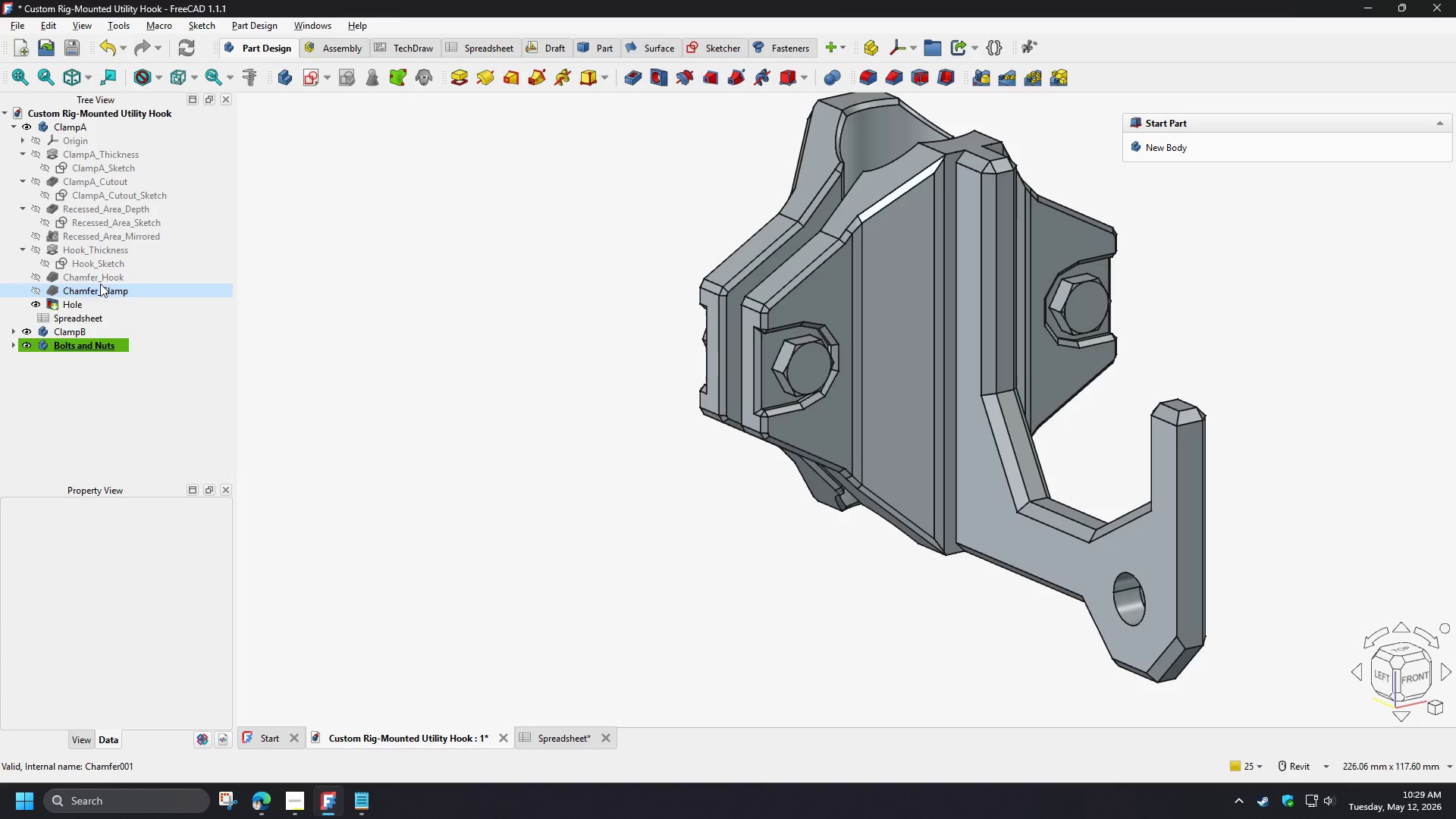 
double_click([102, 277])
 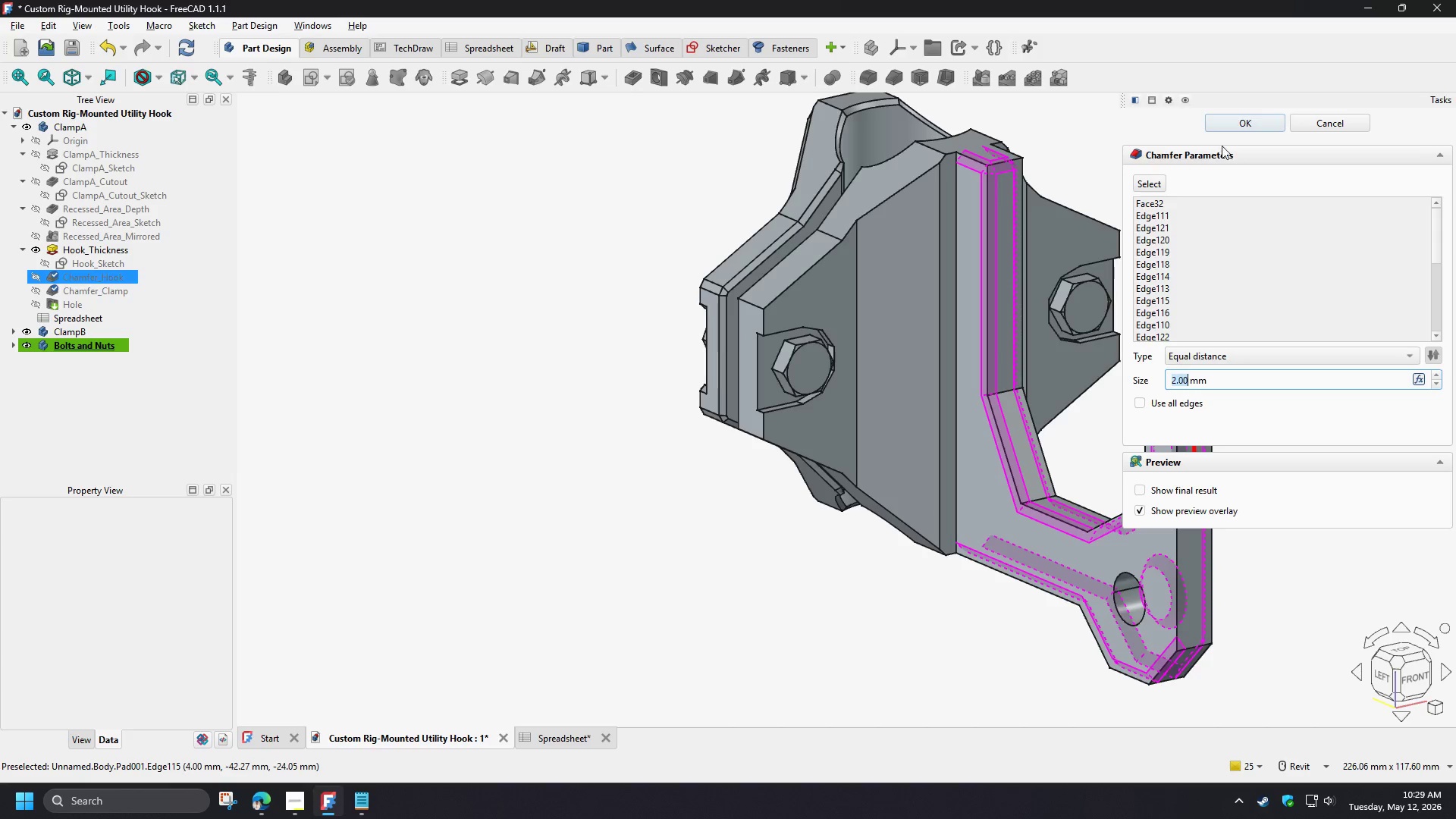 
left_click([1157, 180])
 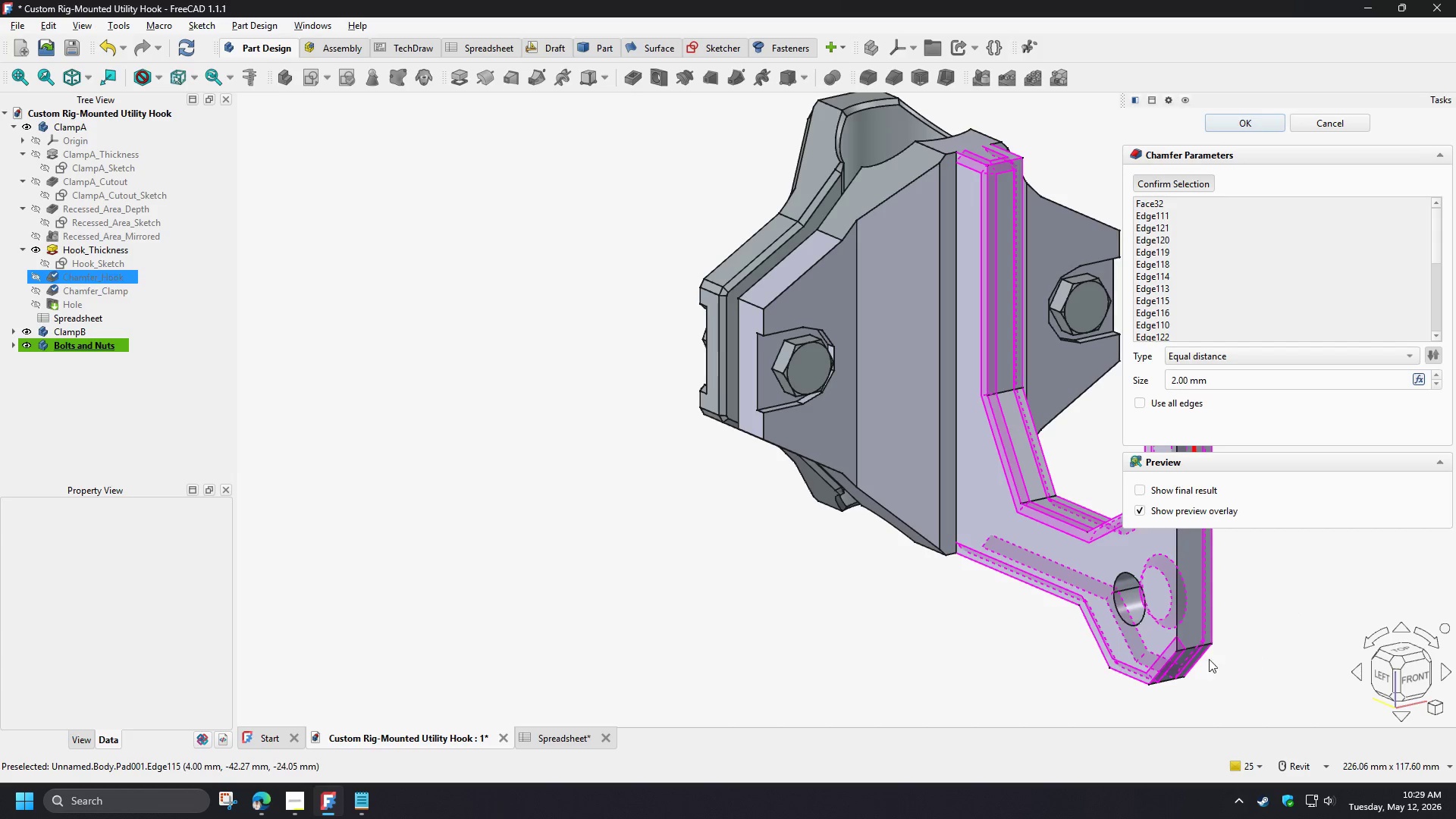 
scroll: coordinate [1137, 638], scroll_direction: up, amount: 2.0
 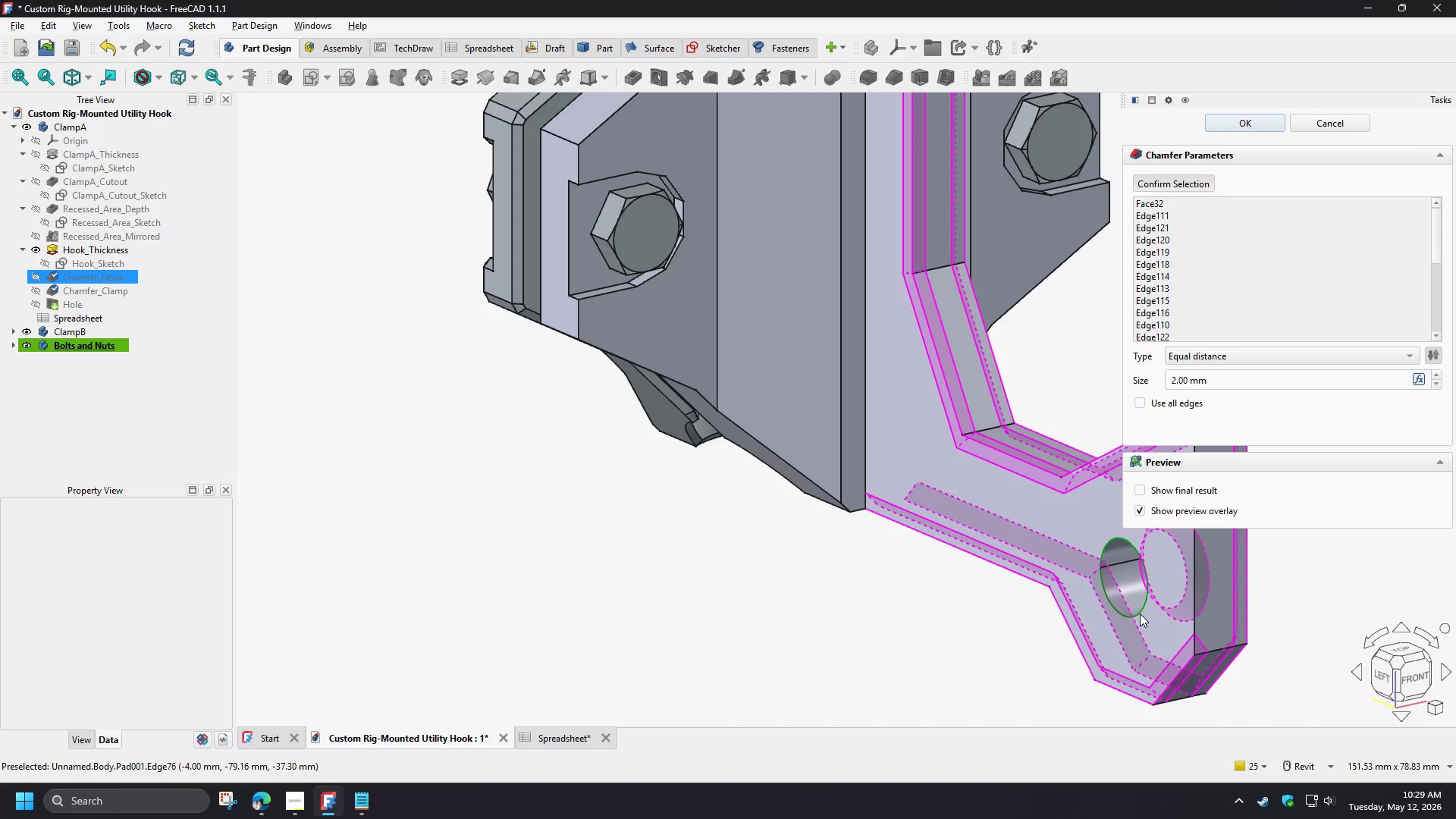 
left_click([1140, 613])
 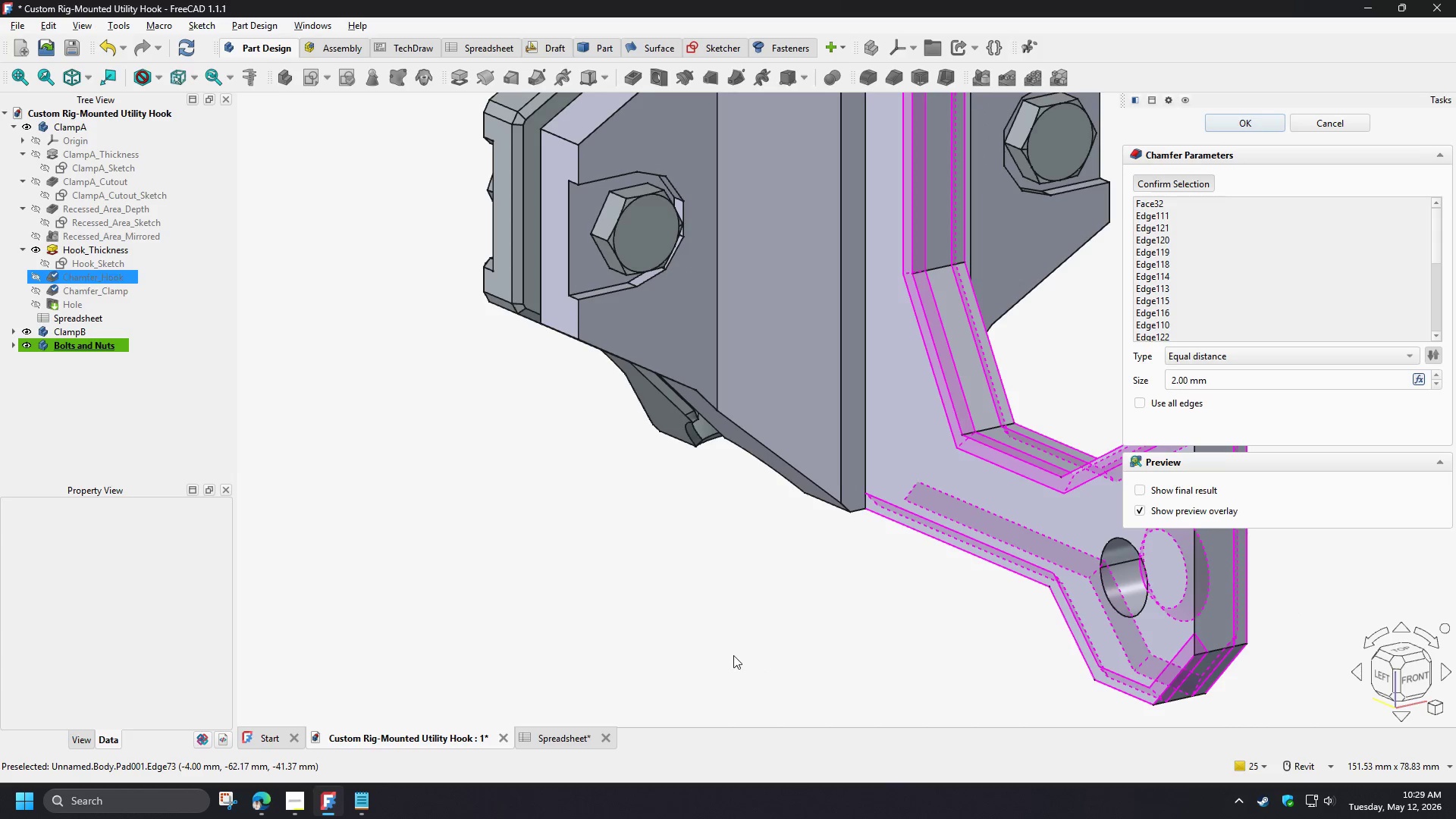 
scroll: coordinate [733, 655], scroll_direction: down, amount: 1.0
 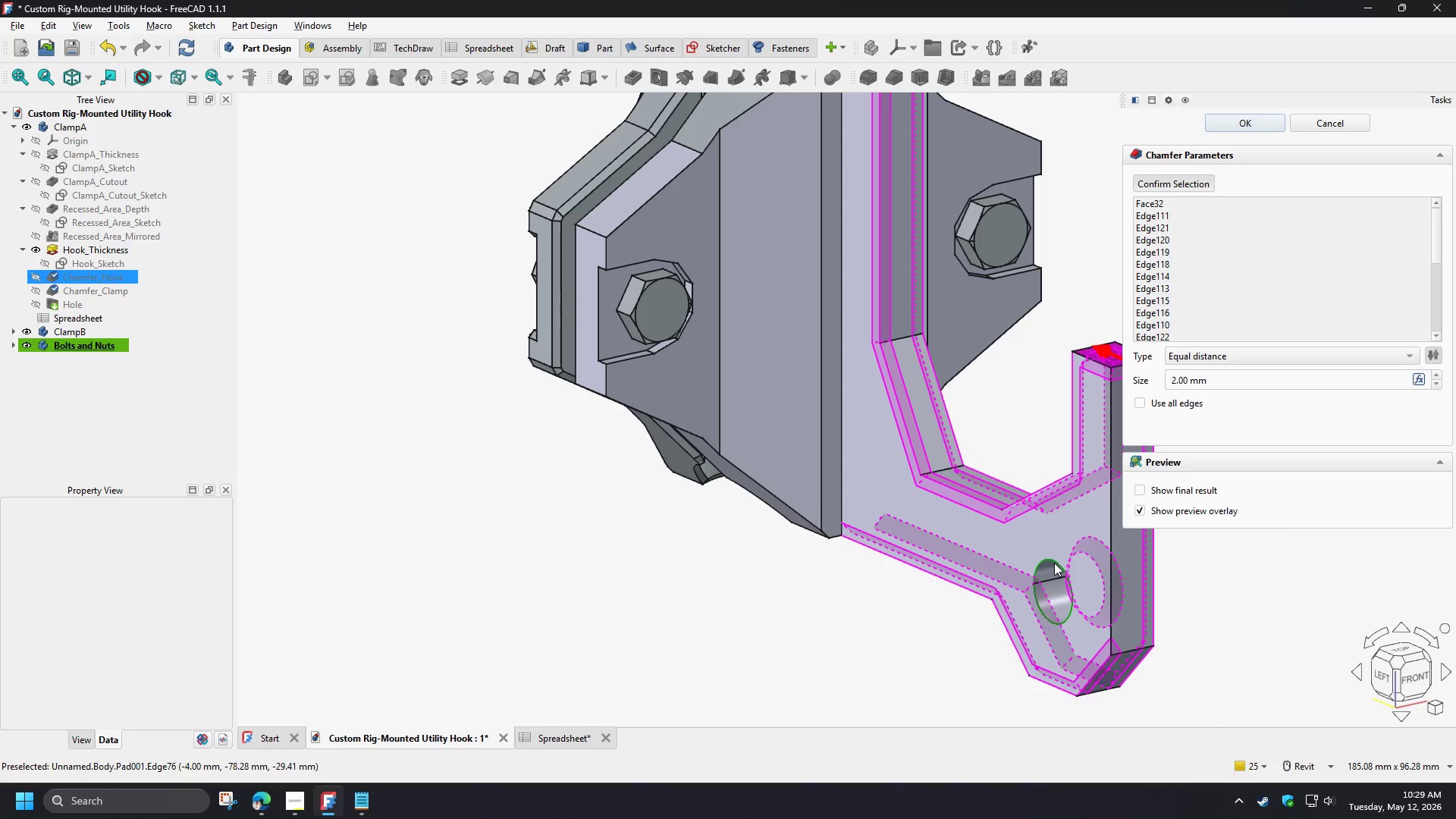 
left_click([1052, 561])
 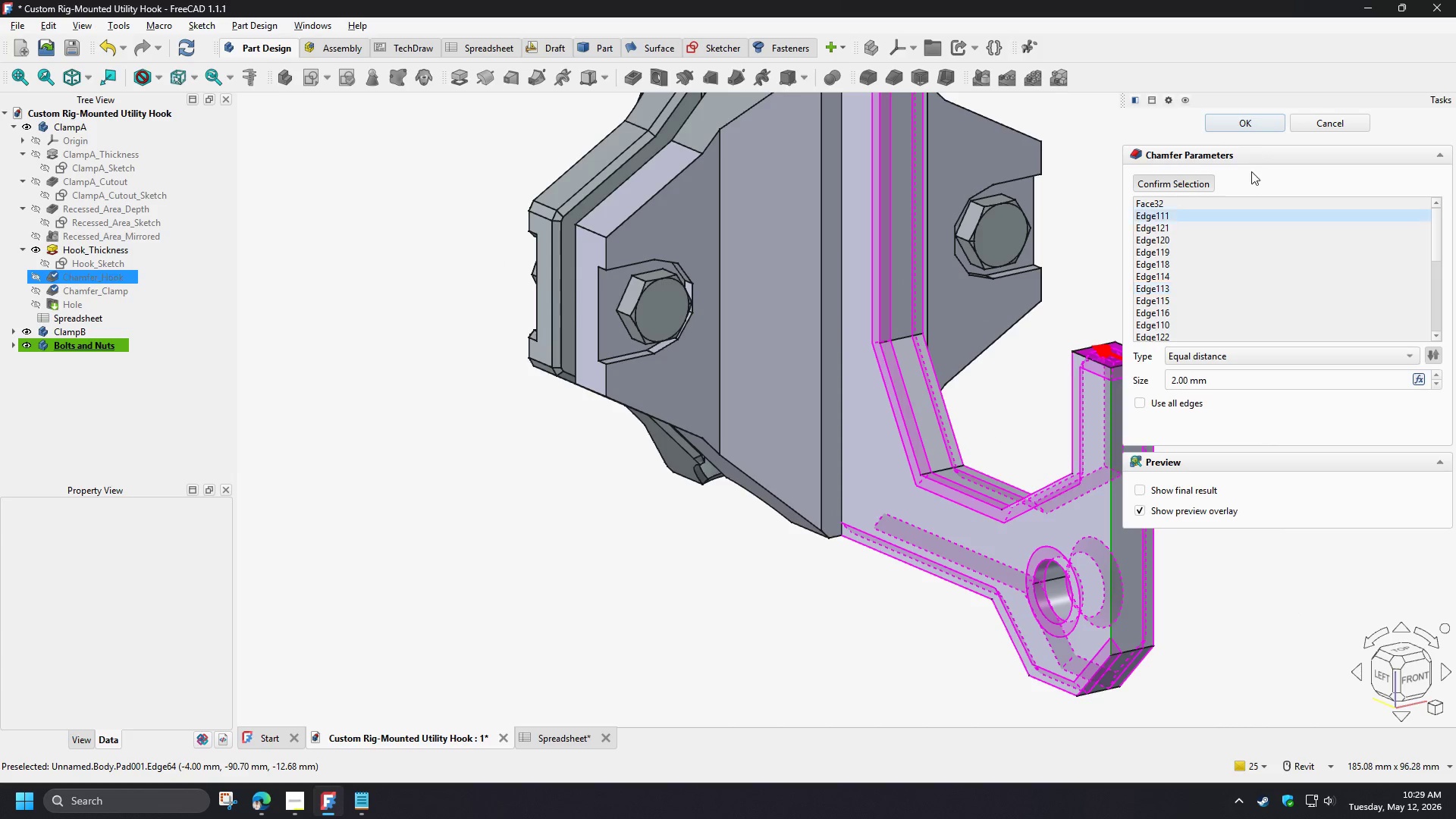 
left_click([1247, 121])
 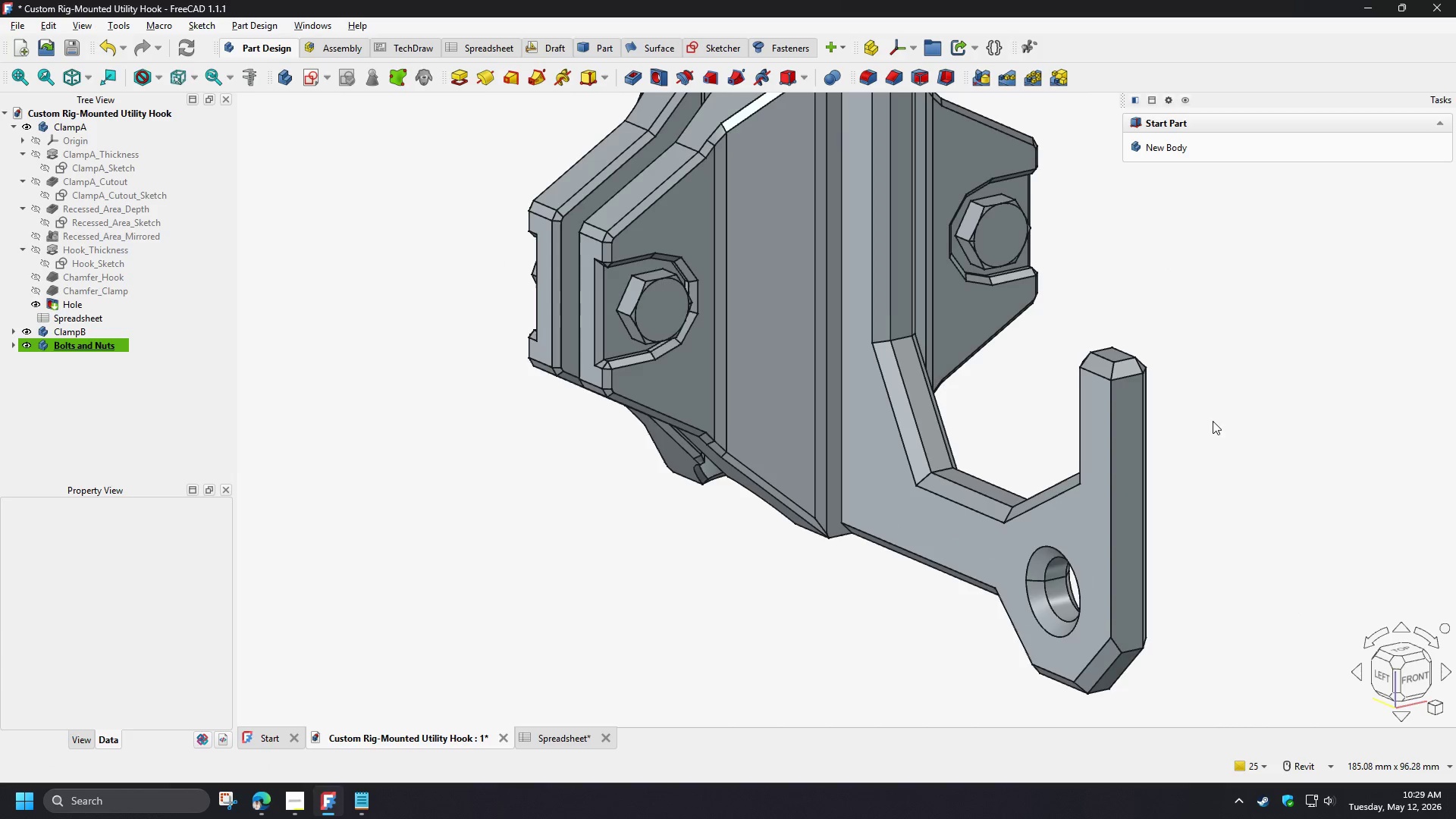 
hold_key(key=ShiftLeft, duration=0.77)
 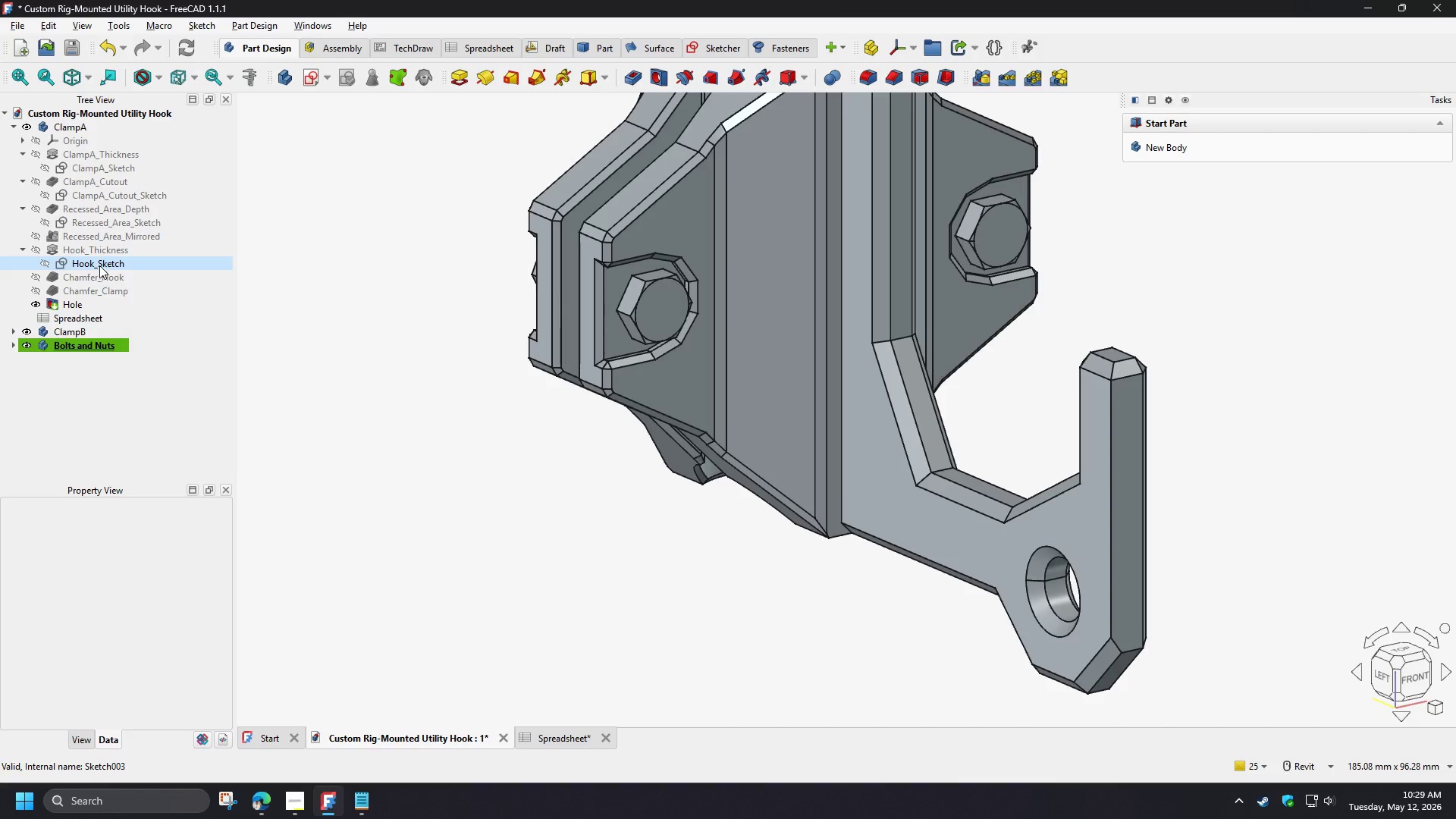 
double_click([99, 264])
 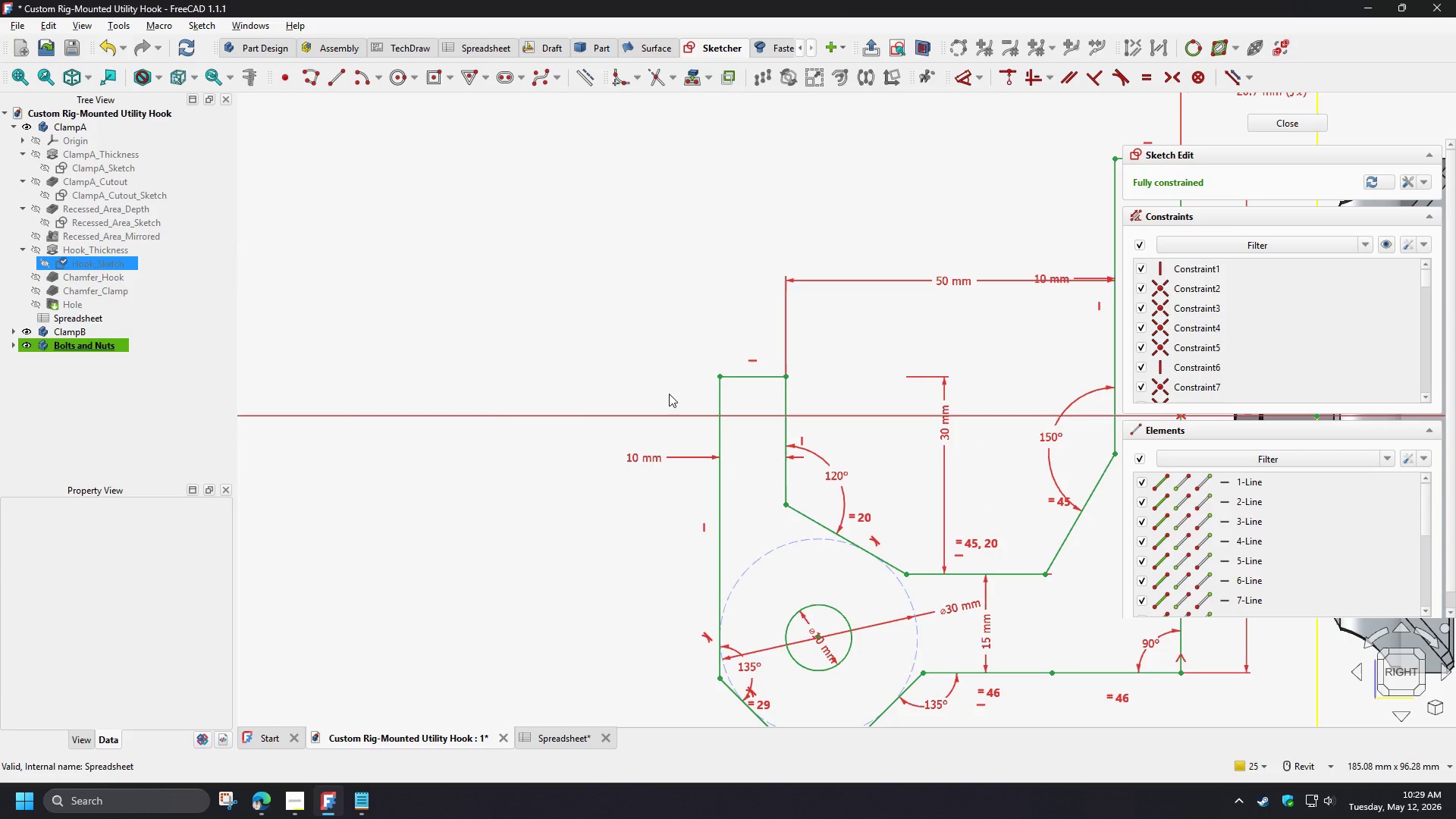 
scroll: coordinate [489, 419], scroll_direction: down, amount: 3.0
 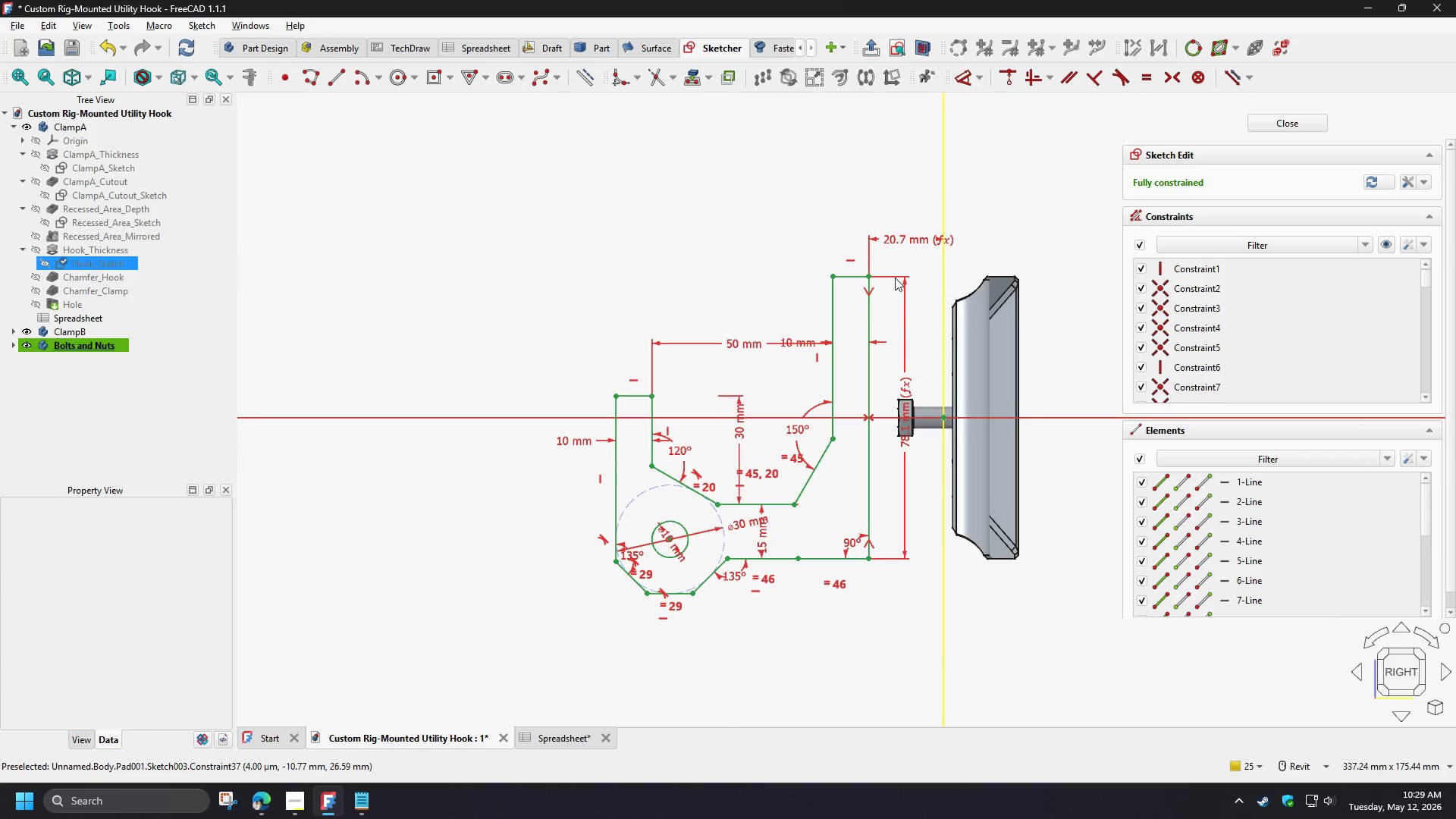 
scroll: coordinate [901, 259], scroll_direction: up, amount: 3.0
 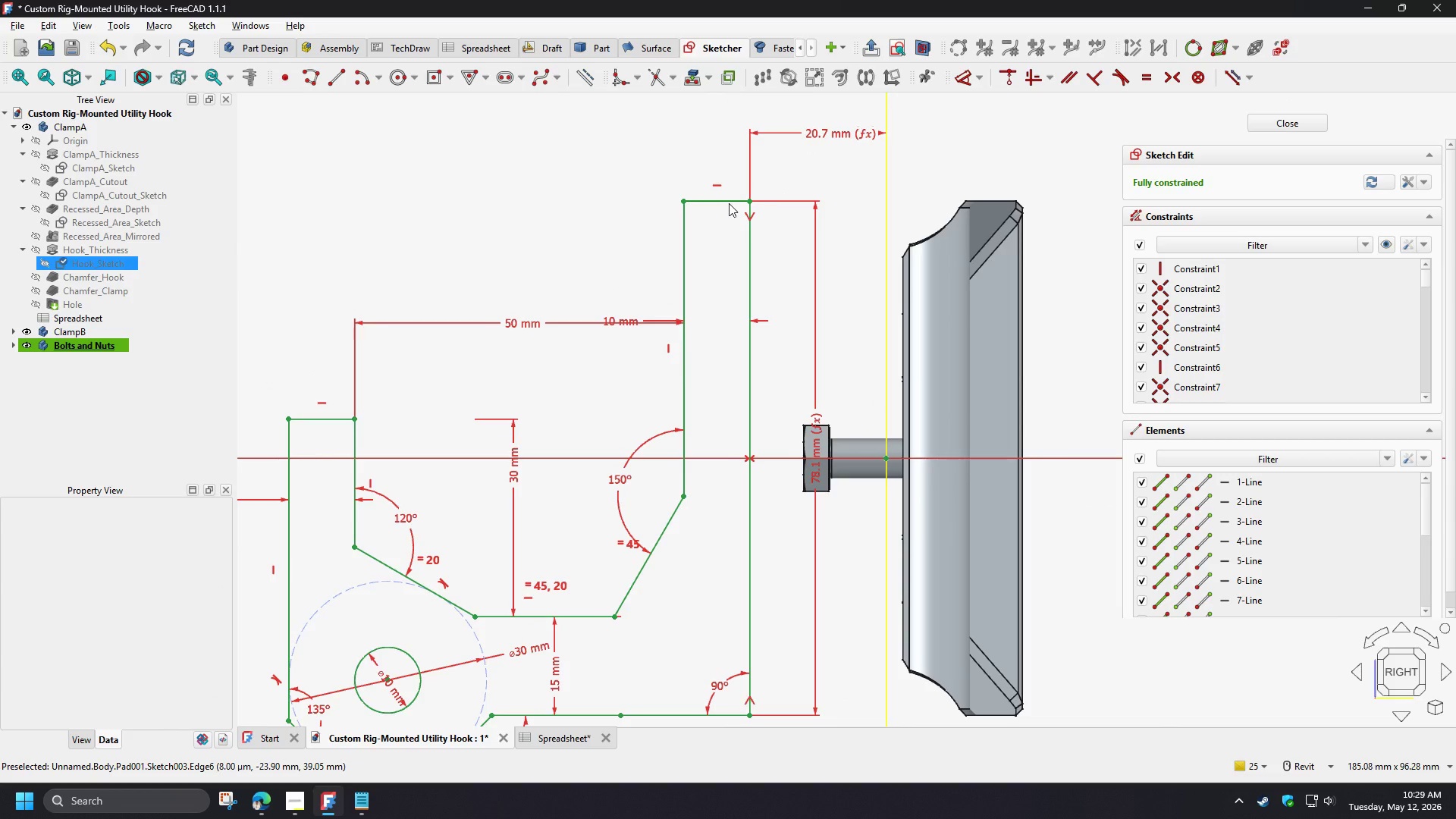 
left_click_drag(start_coordinate=[618, 316], to_coordinate=[615, 258])
 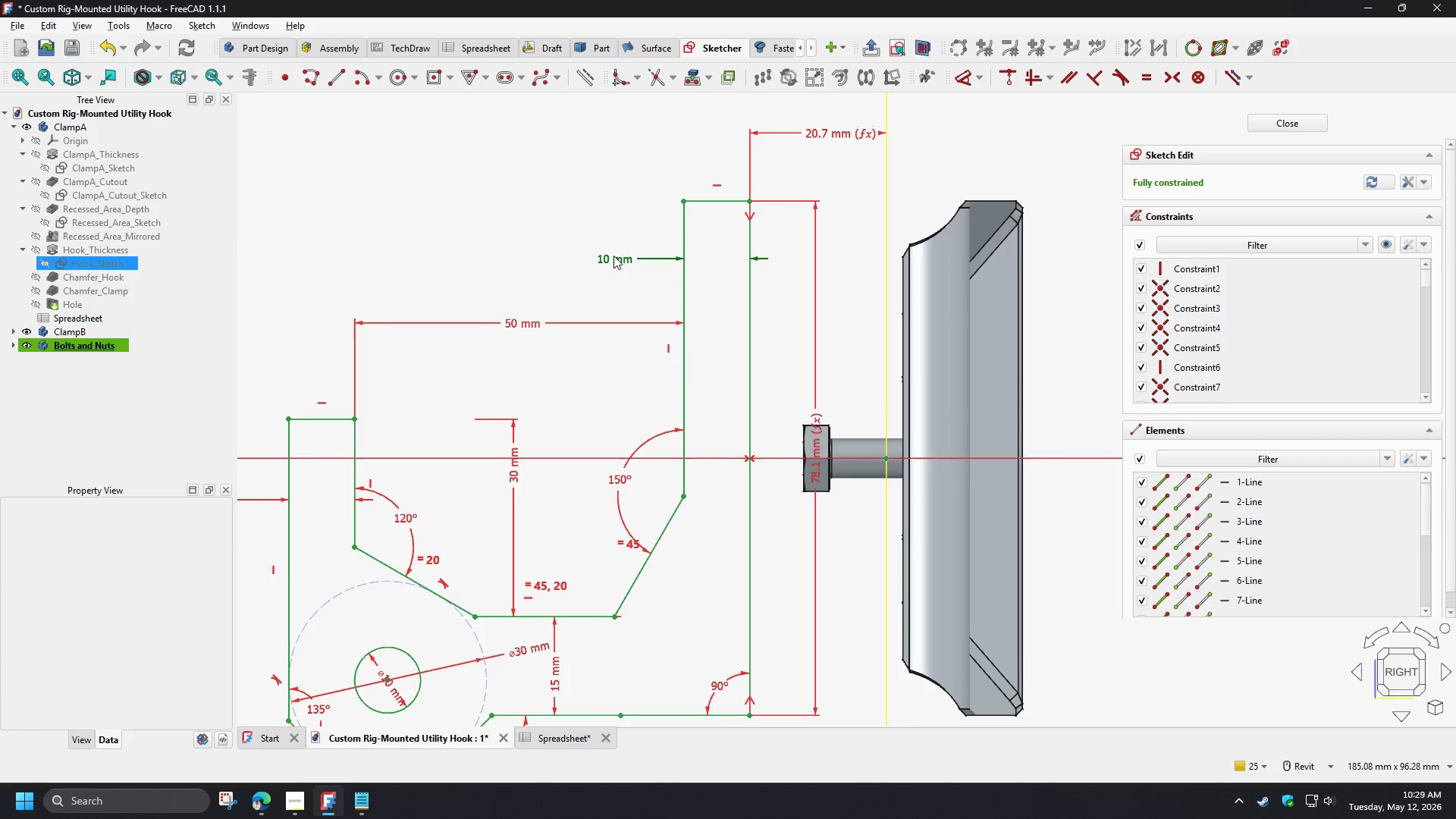 
double_click([613, 256])
 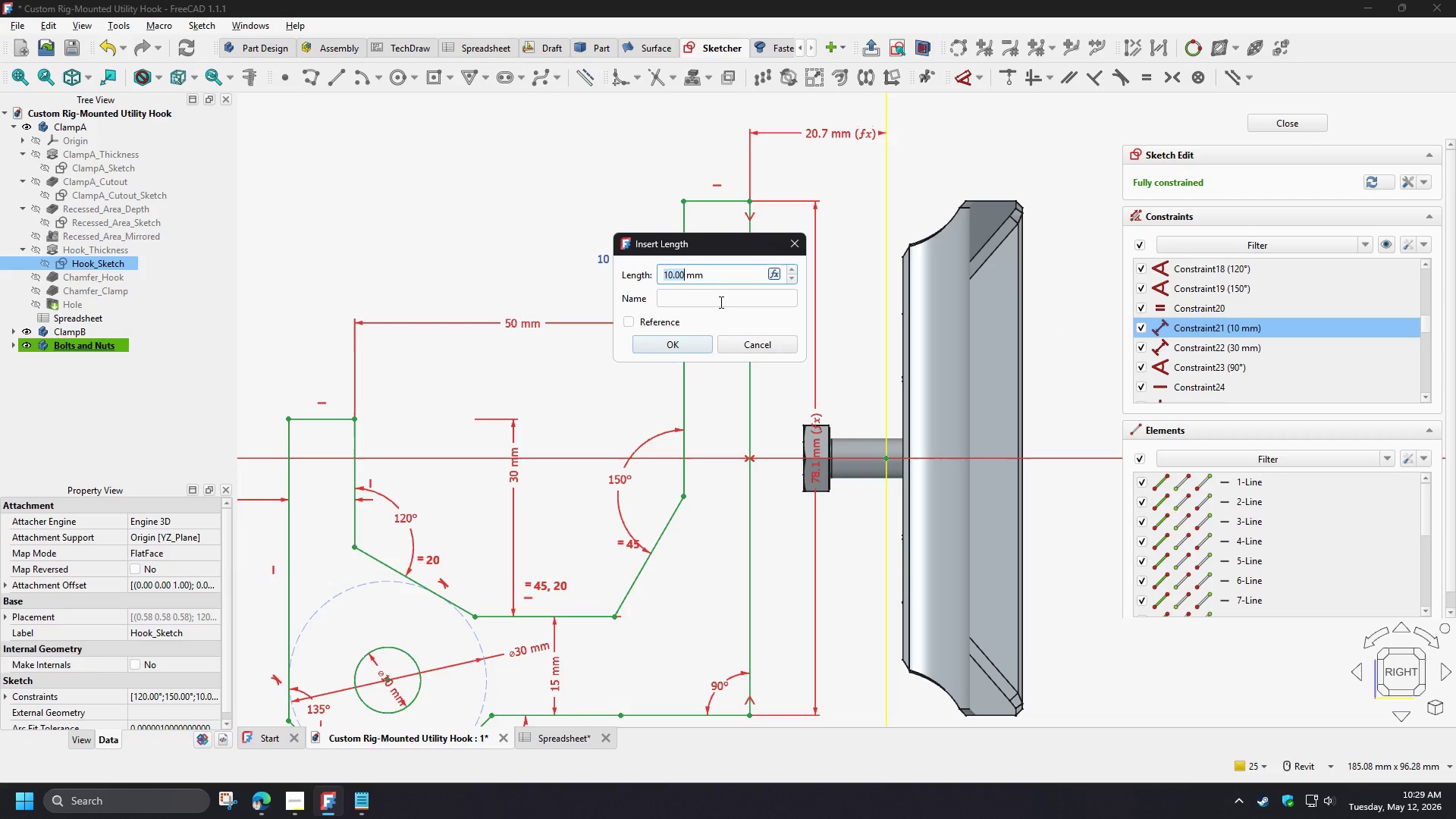 
key(Numpad5)
 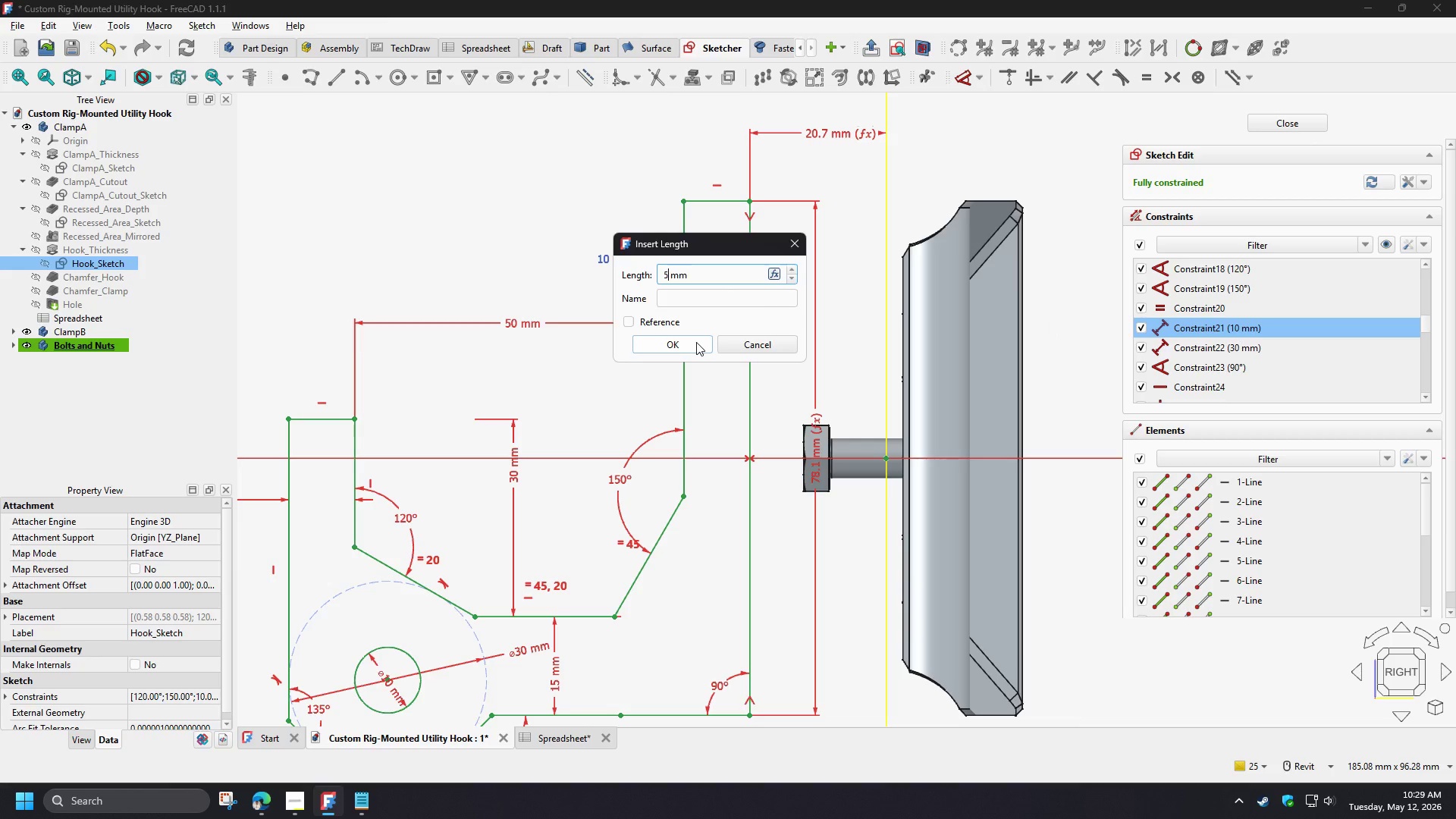 
left_click([696, 342])
 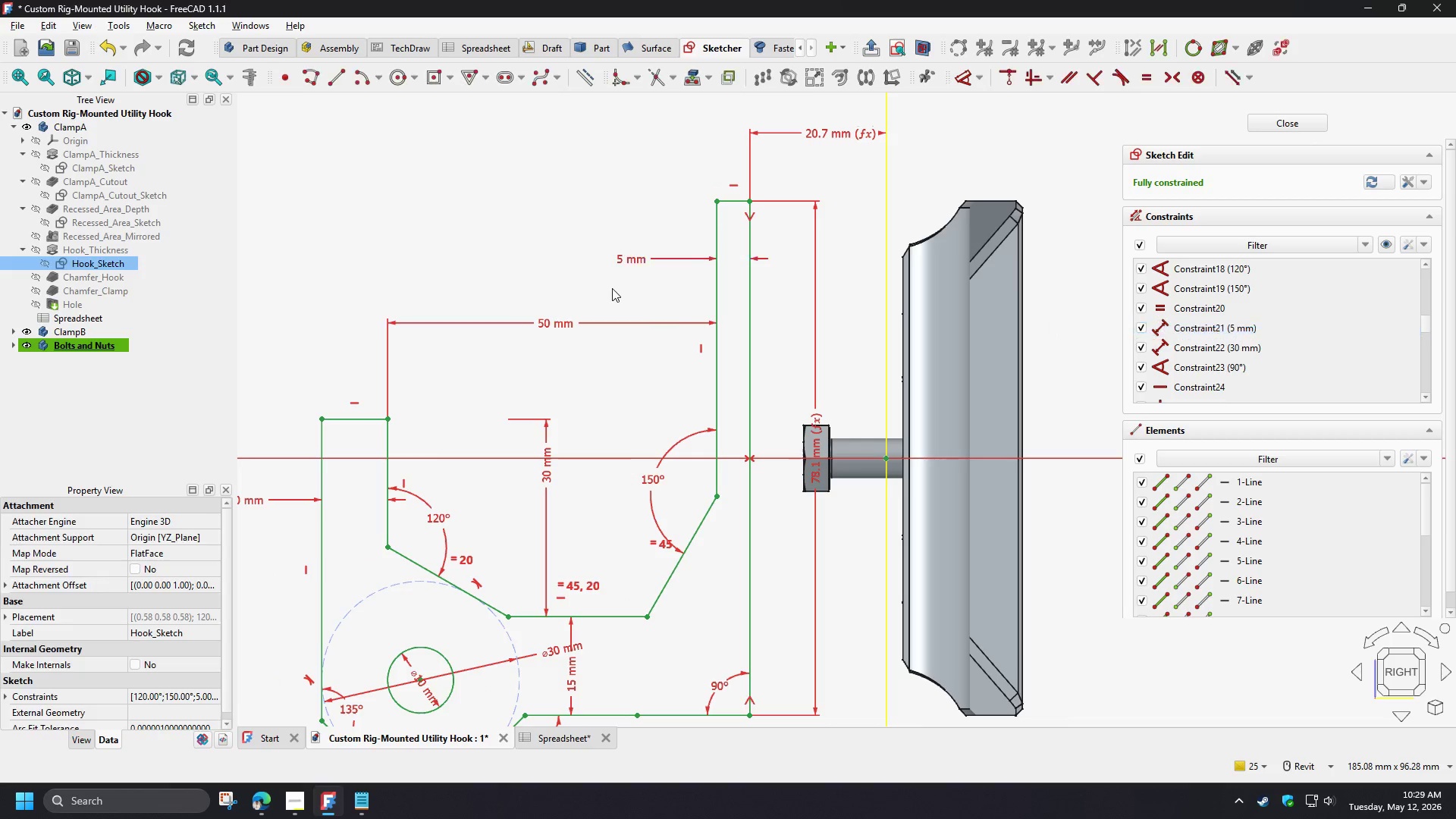 
scroll: coordinate [613, 288], scroll_direction: down, amount: 1.0
 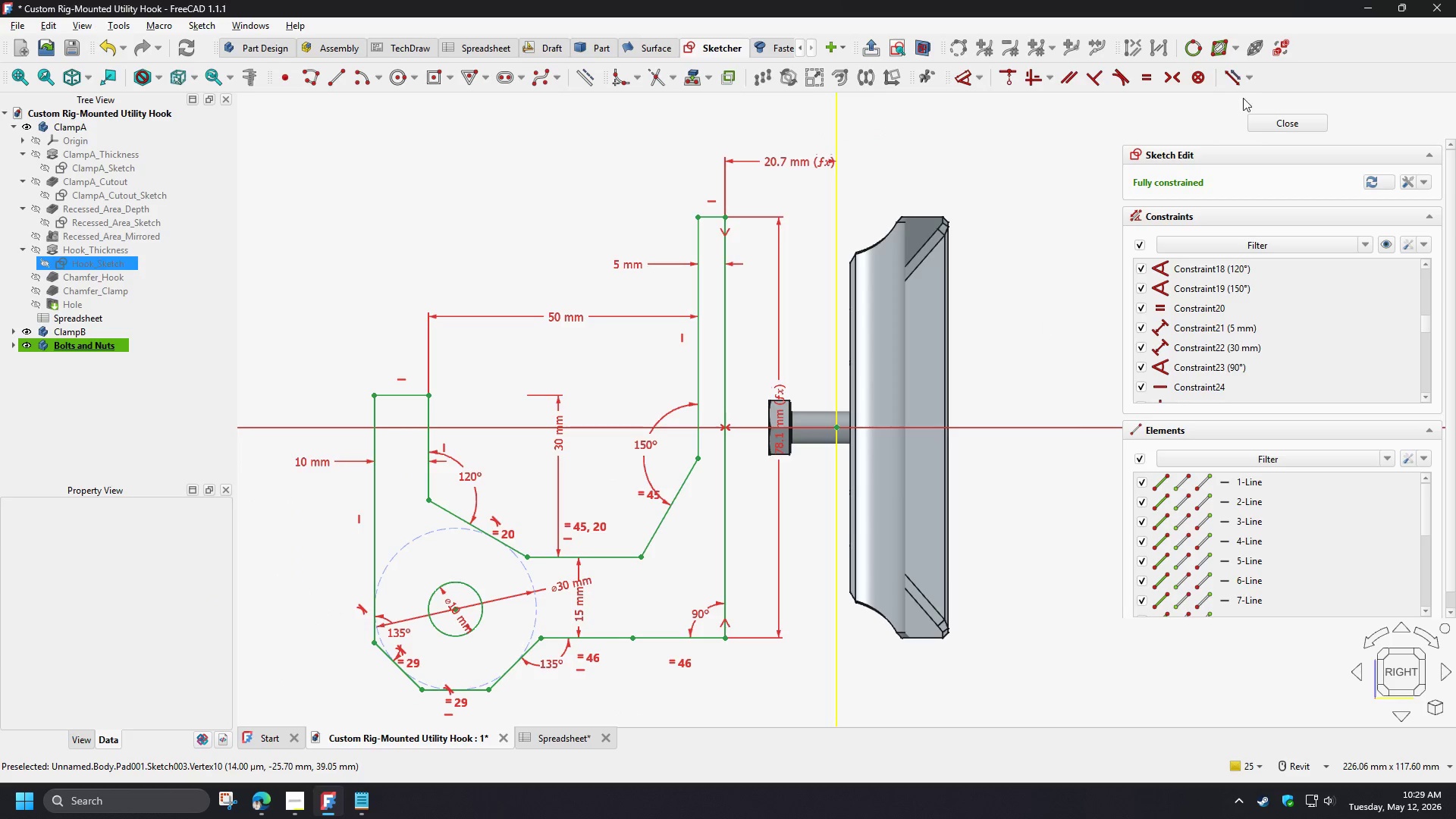 
left_click([1279, 119])
 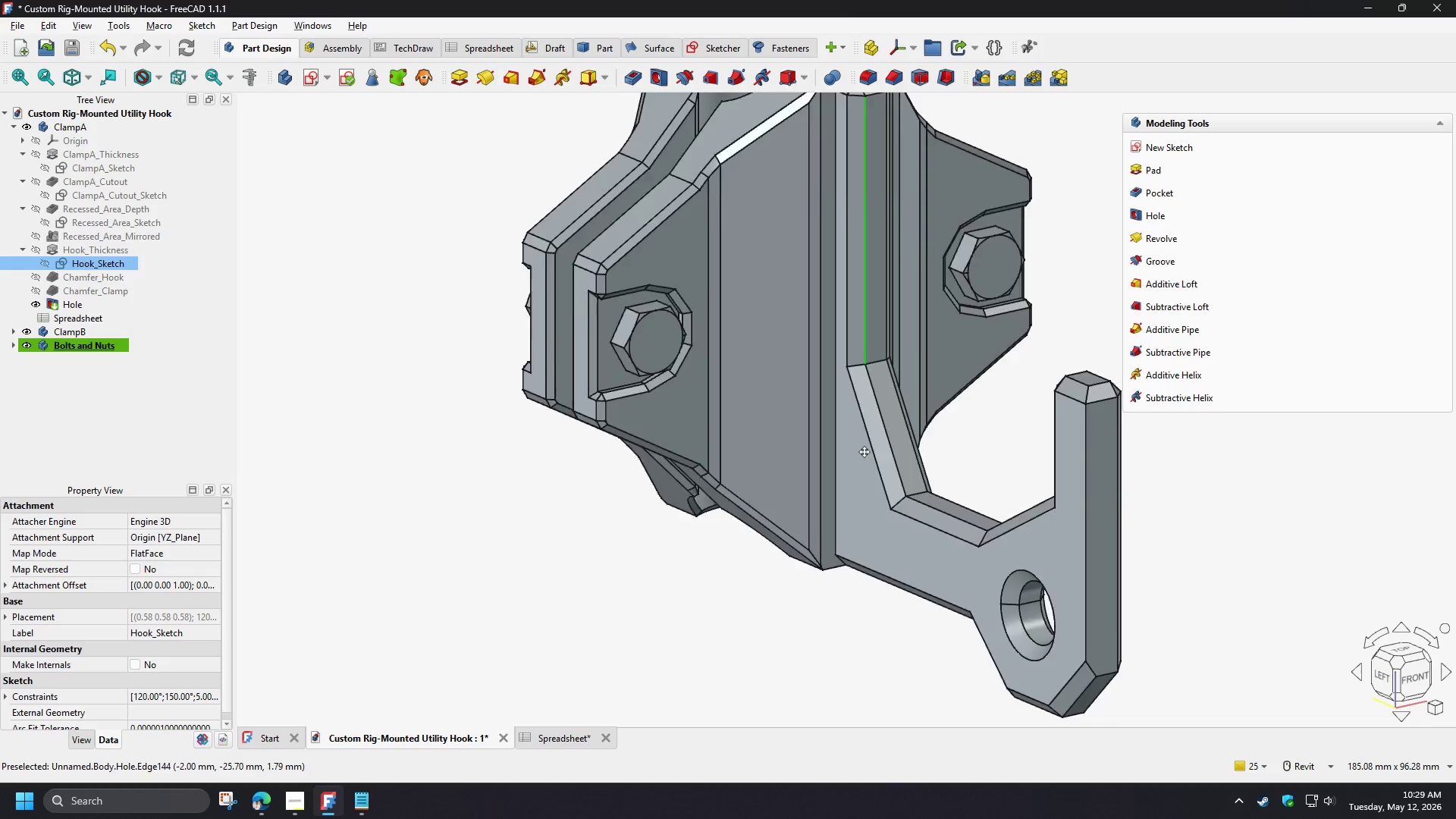 
hold_key(key=ShiftLeft, duration=1.5)
 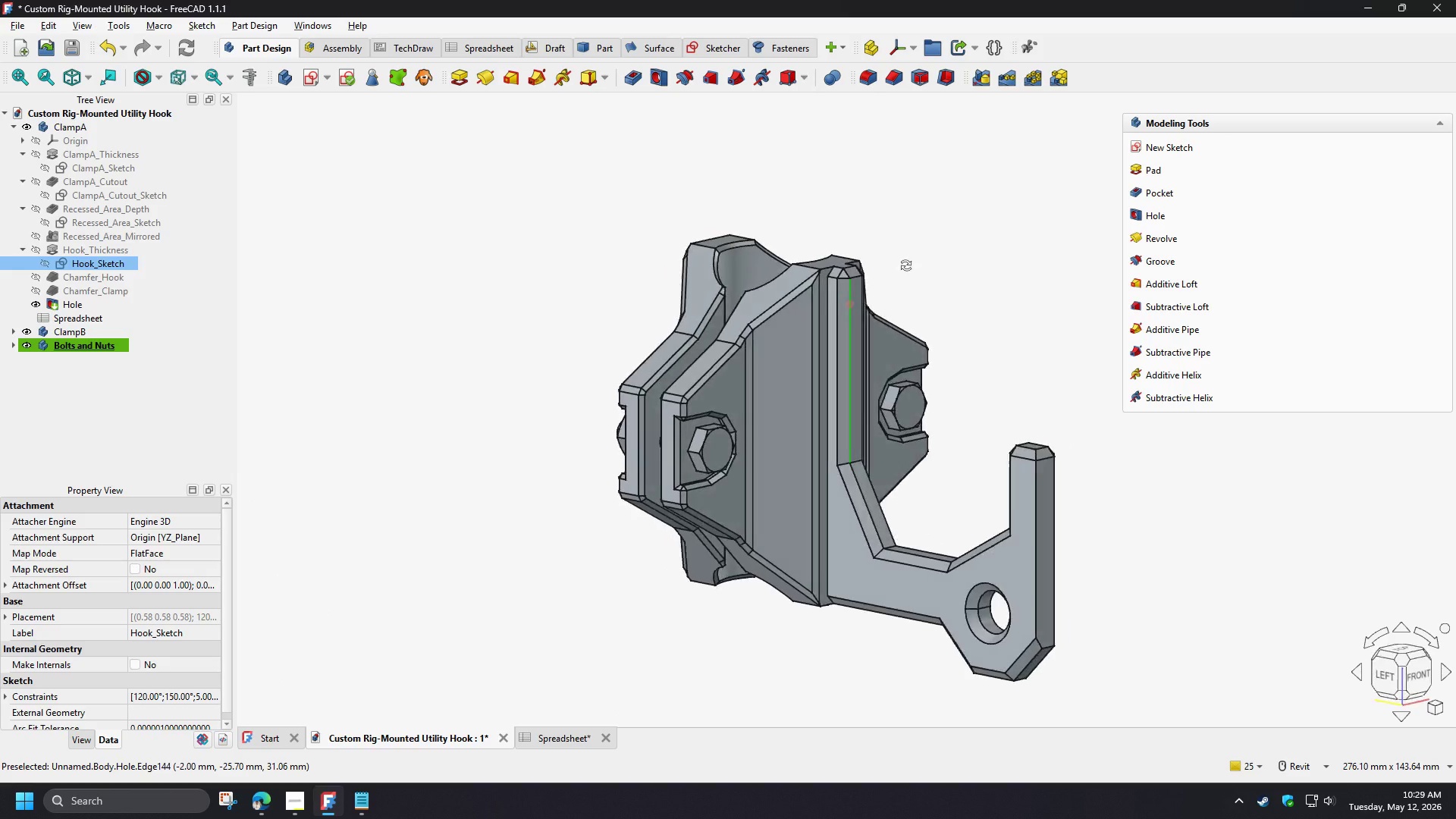 
scroll: coordinate [841, 357], scroll_direction: down, amount: 2.0
 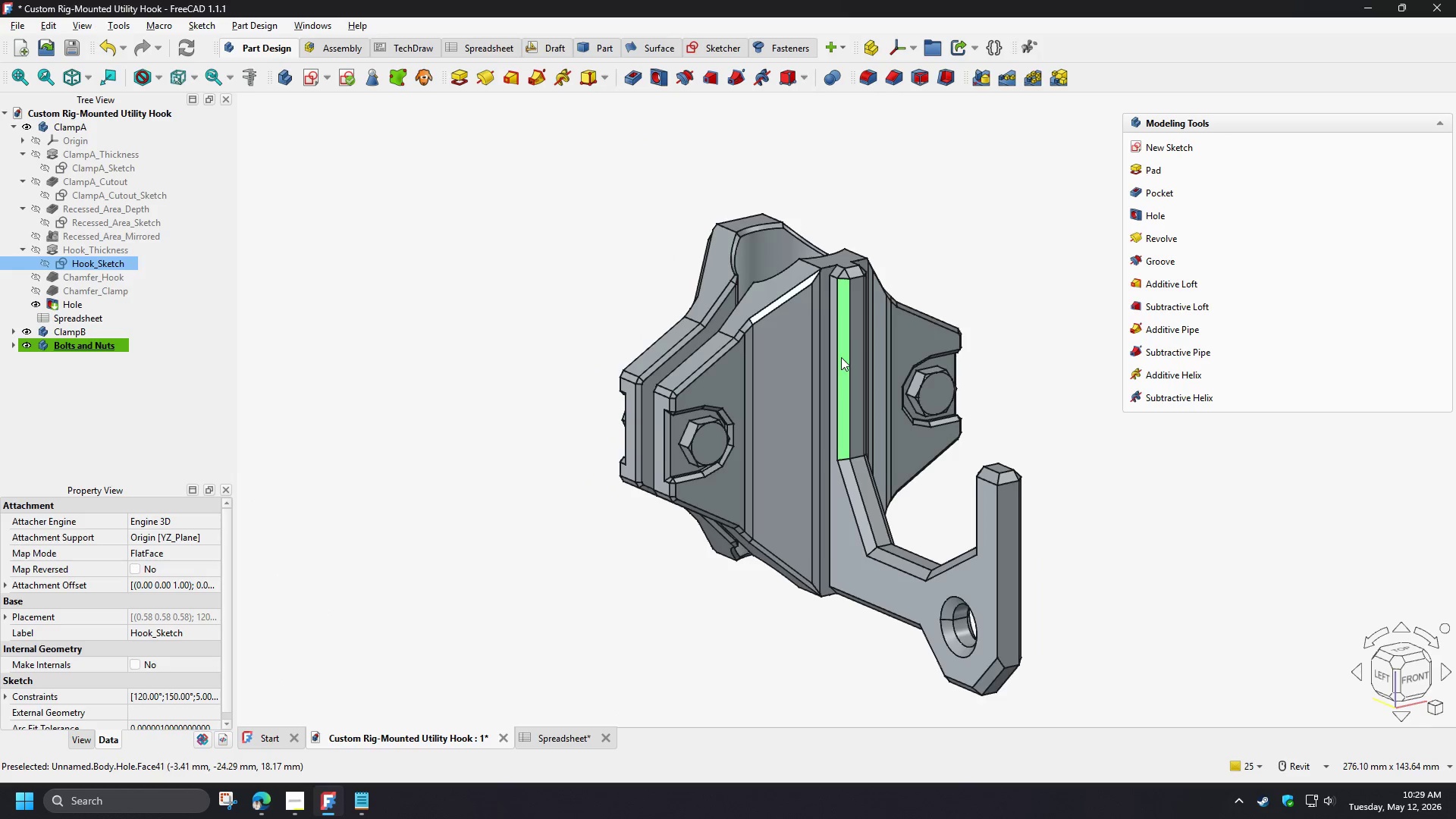 
hold_key(key=ShiftLeft, duration=1.52)
 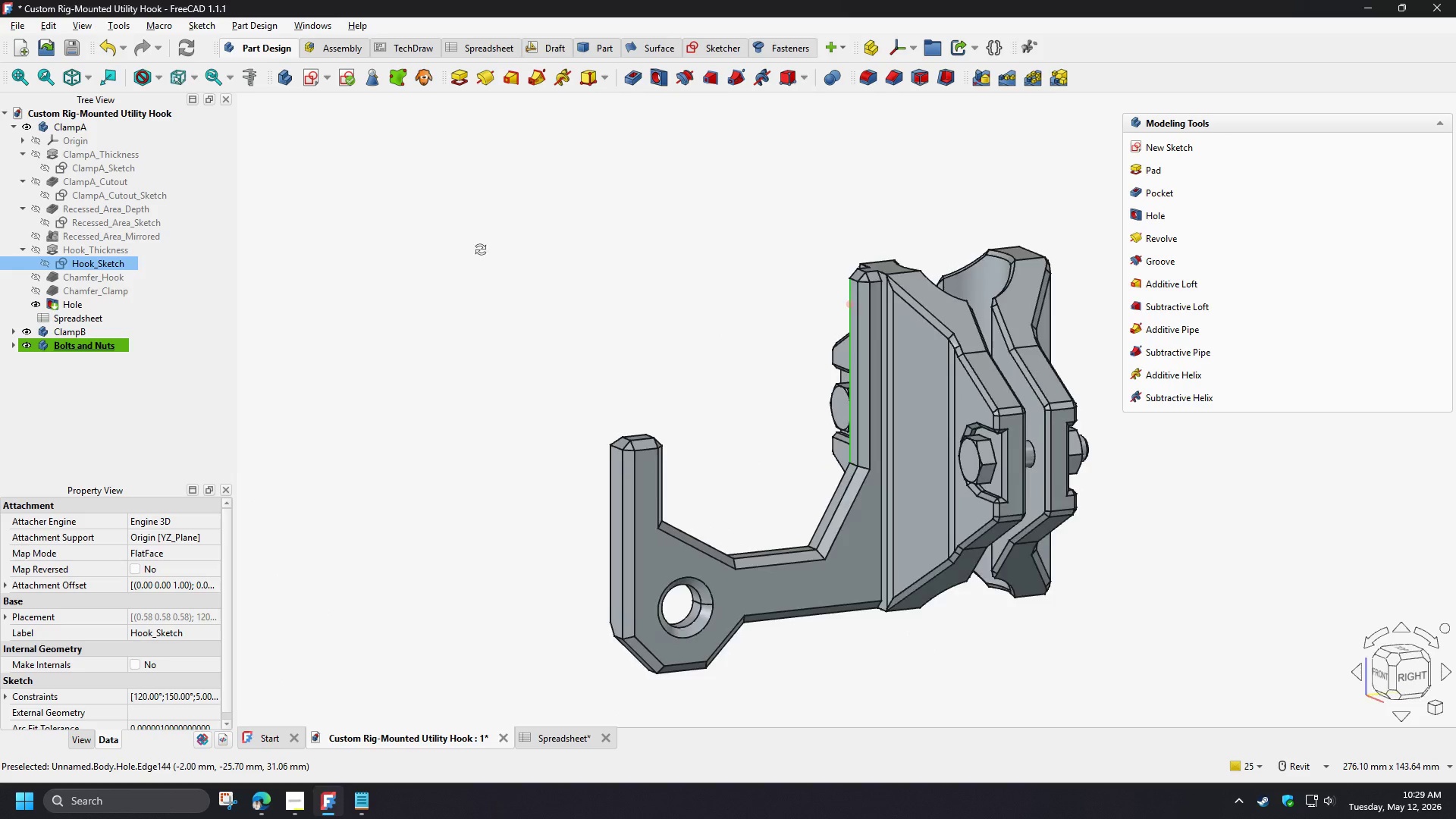 
hold_key(key=ShiftLeft, duration=1.22)
 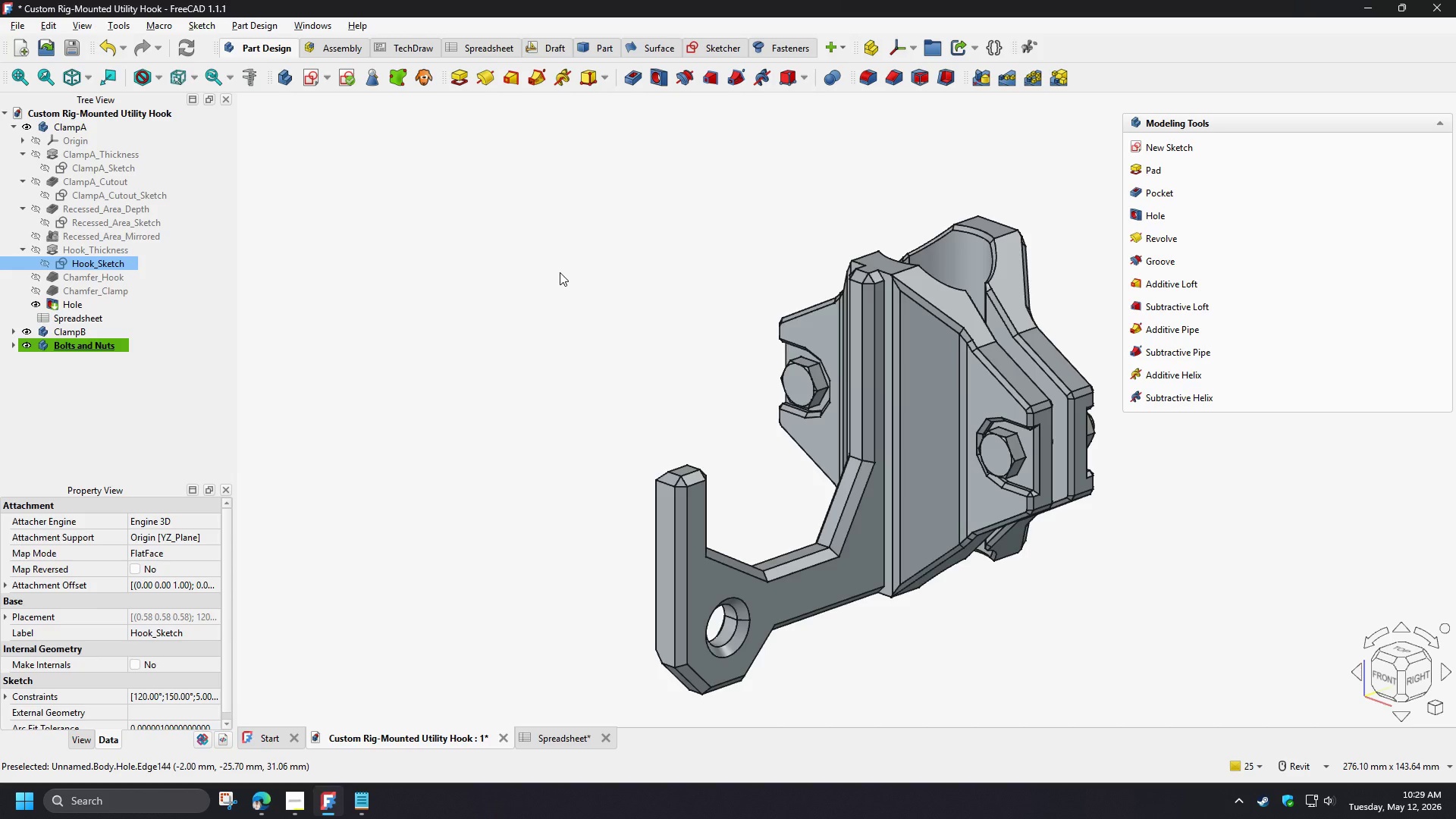 
hold_key(key=ShiftLeft, duration=1.52)
 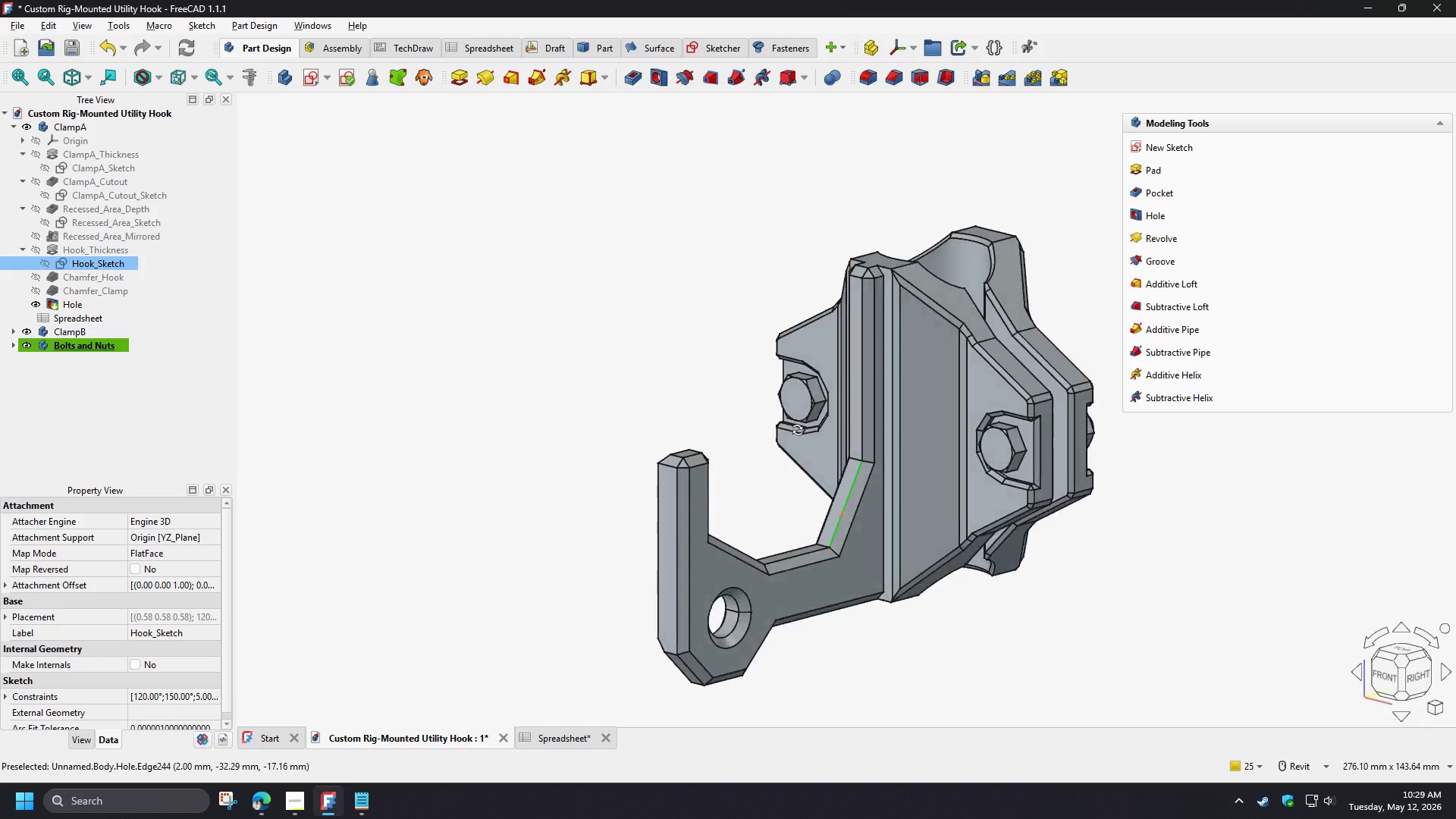 
hold_key(key=ShiftLeft, duration=1.5)
 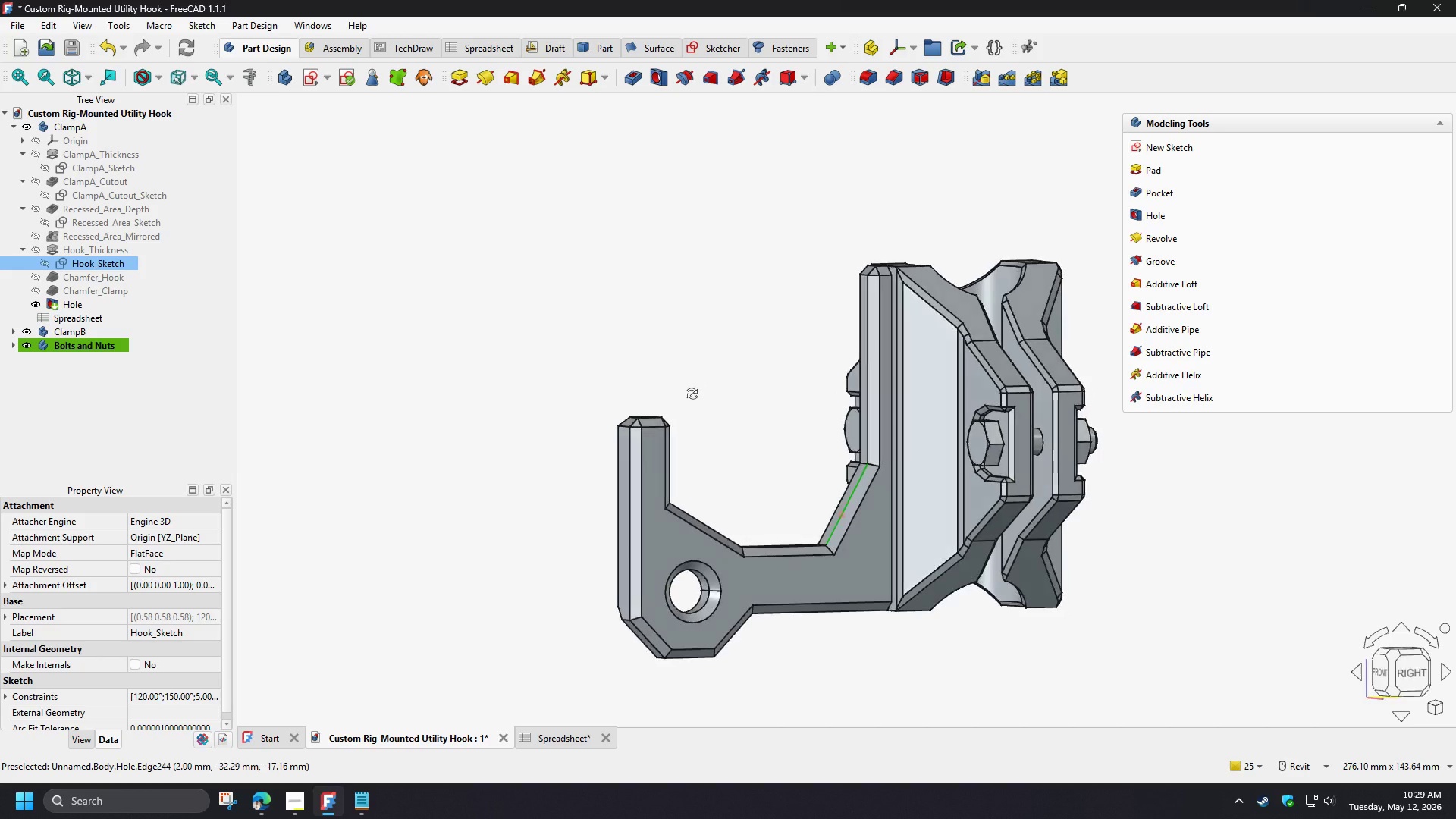 
hold_key(key=ShiftLeft, duration=0.92)
 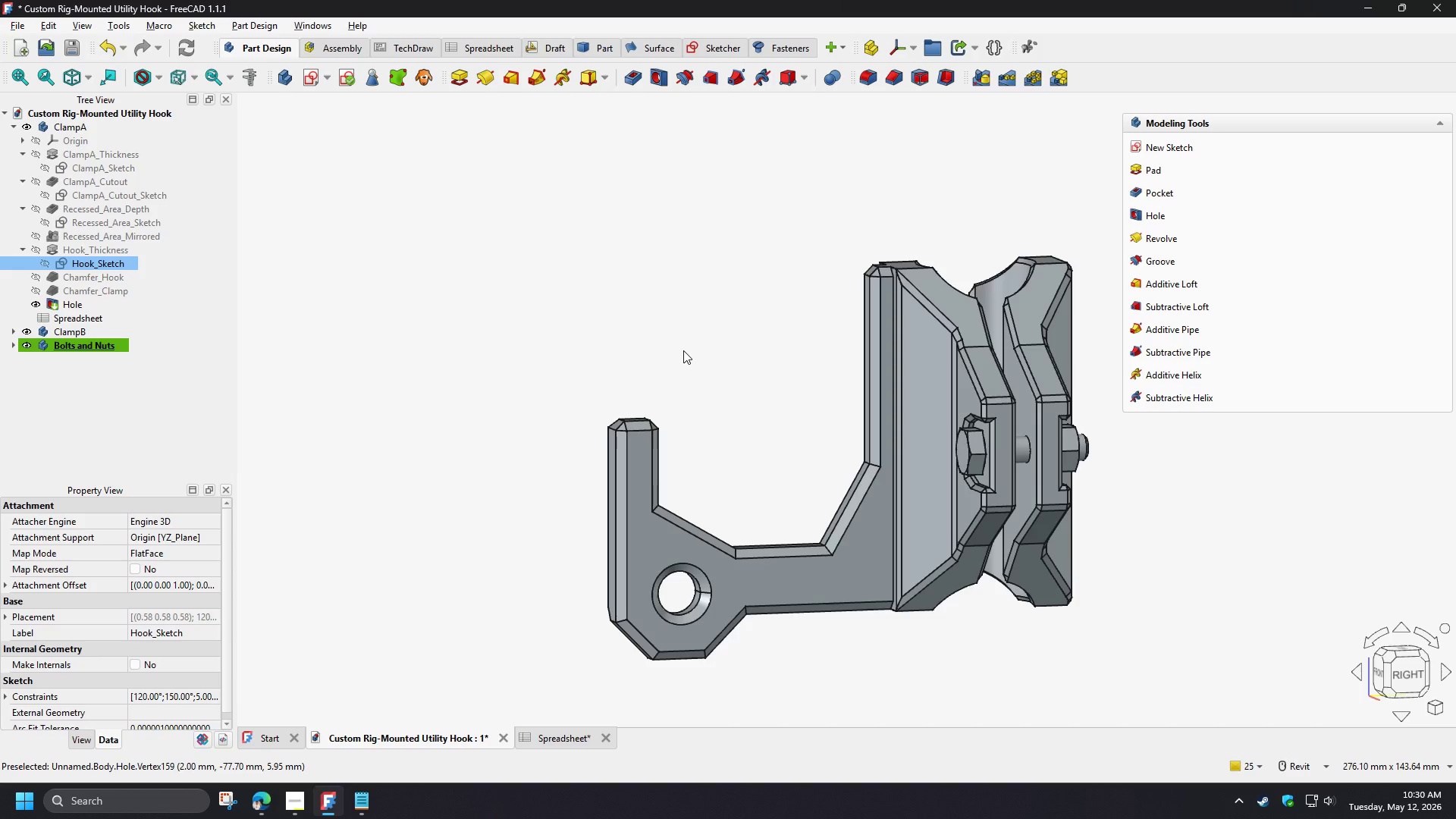 
wait(14.38)
 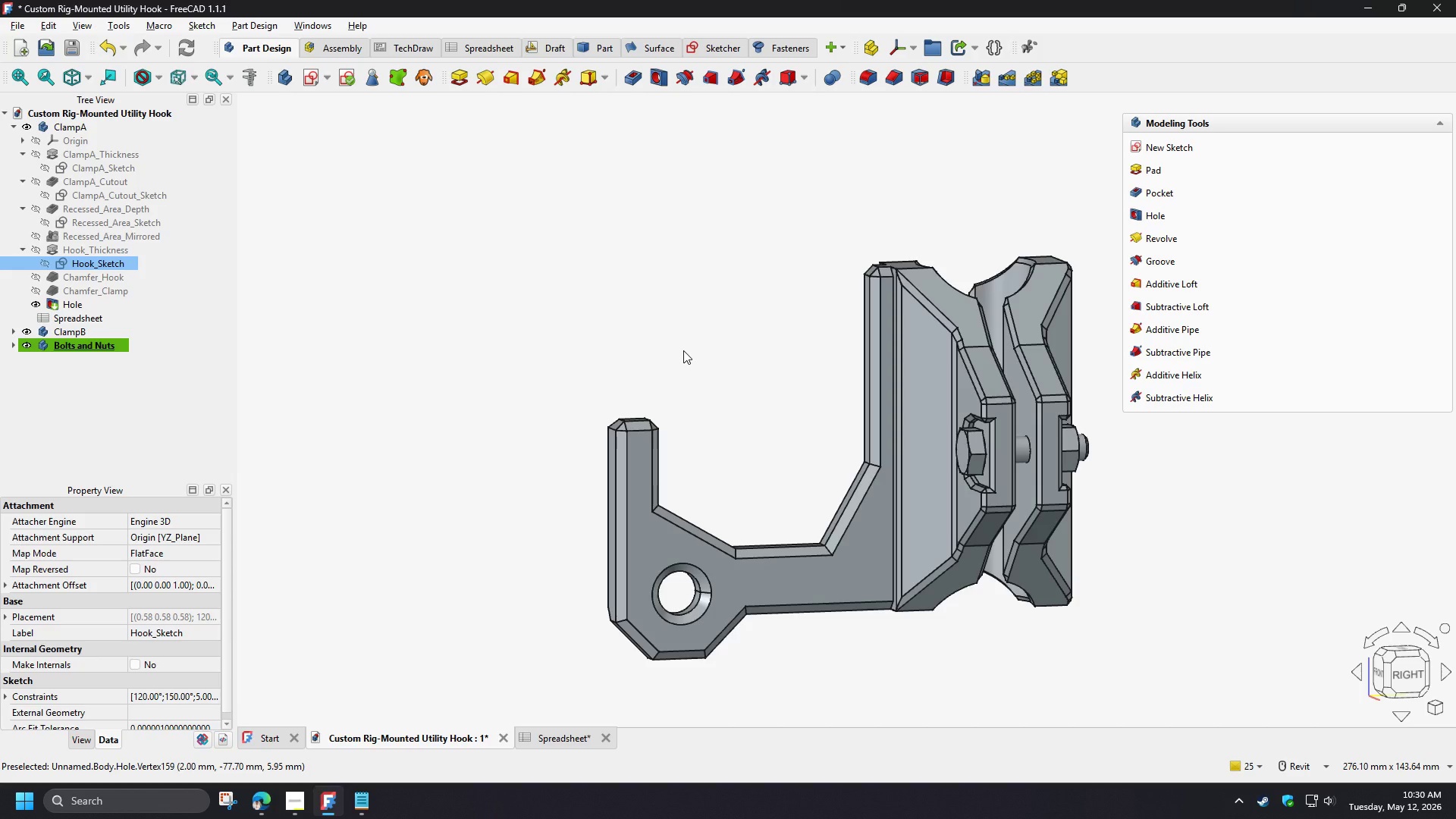 
double_click([115, 259])
 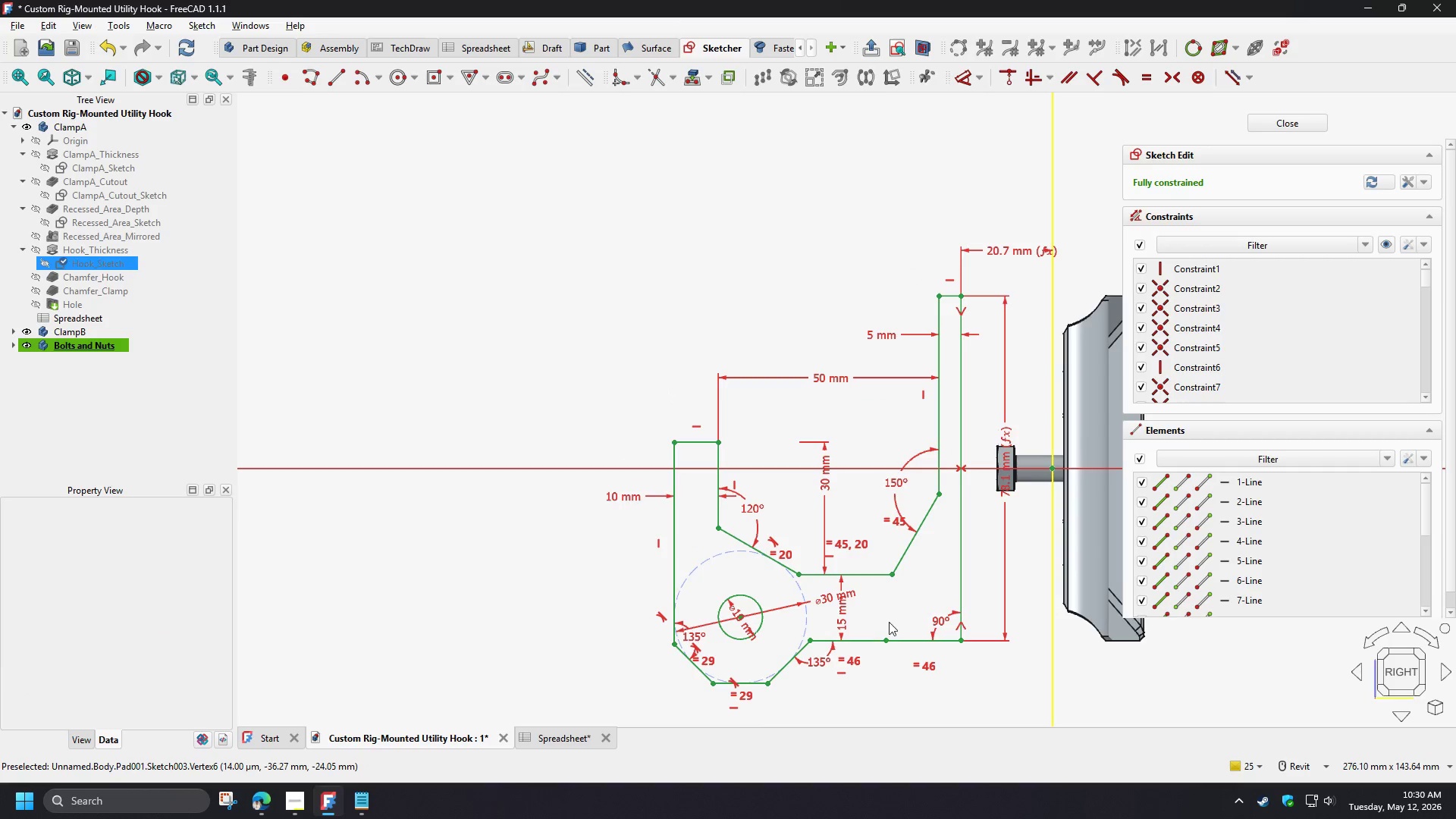 
scroll: coordinate [870, 628], scroll_direction: up, amount: 3.0
 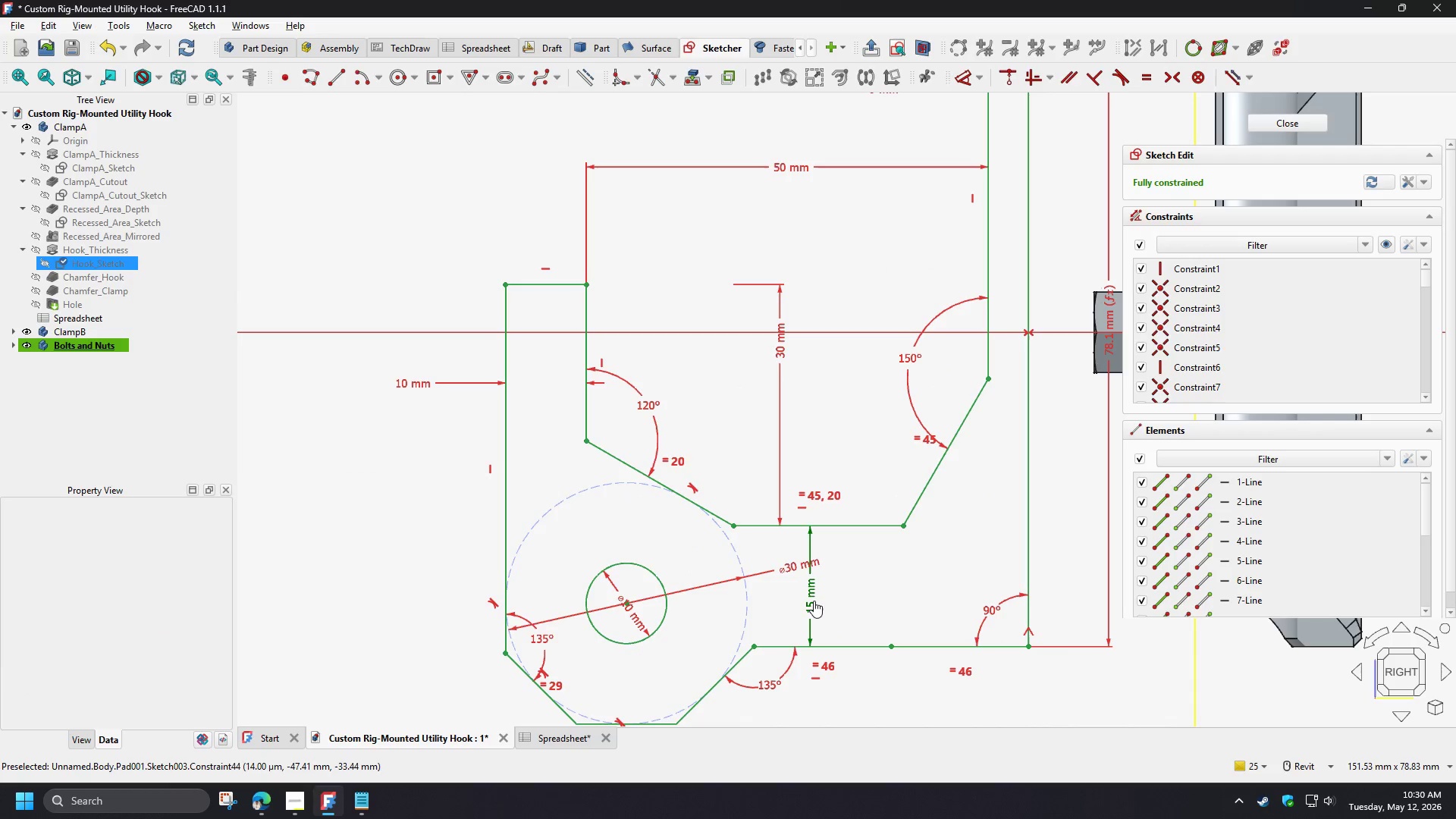 
double_click([814, 601])
 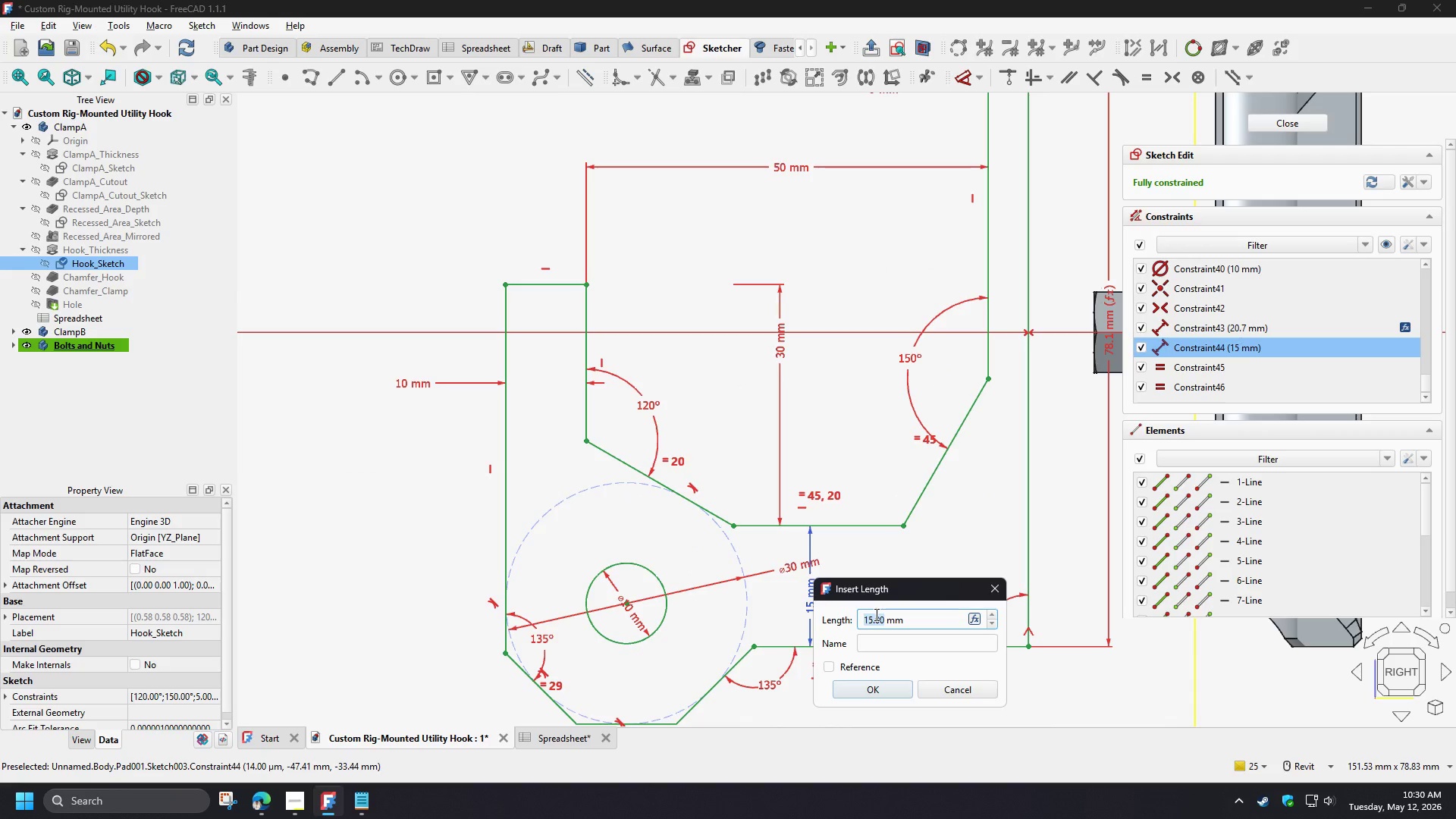 
key(Numpad2)
 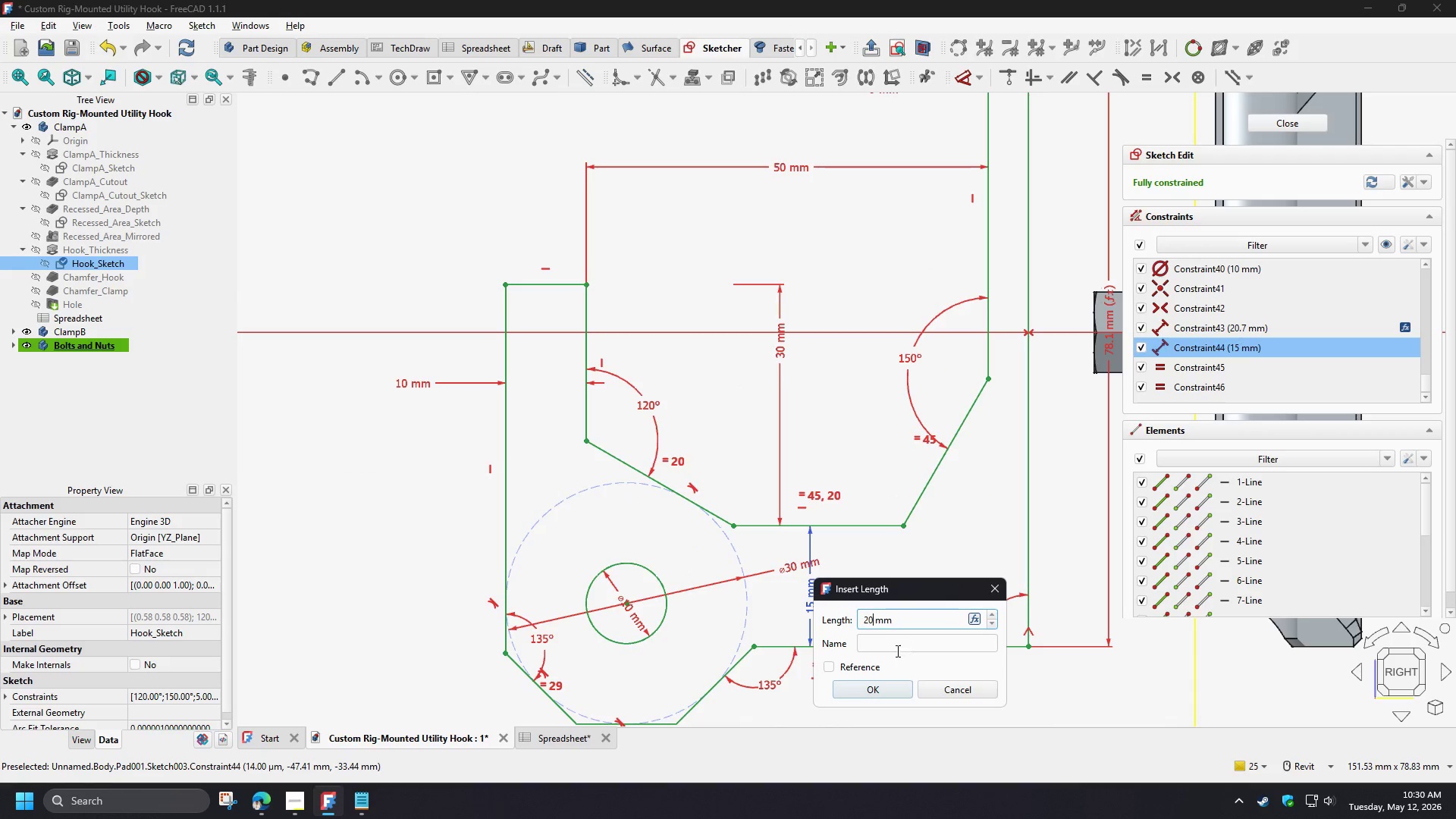 
key(Numpad0)
 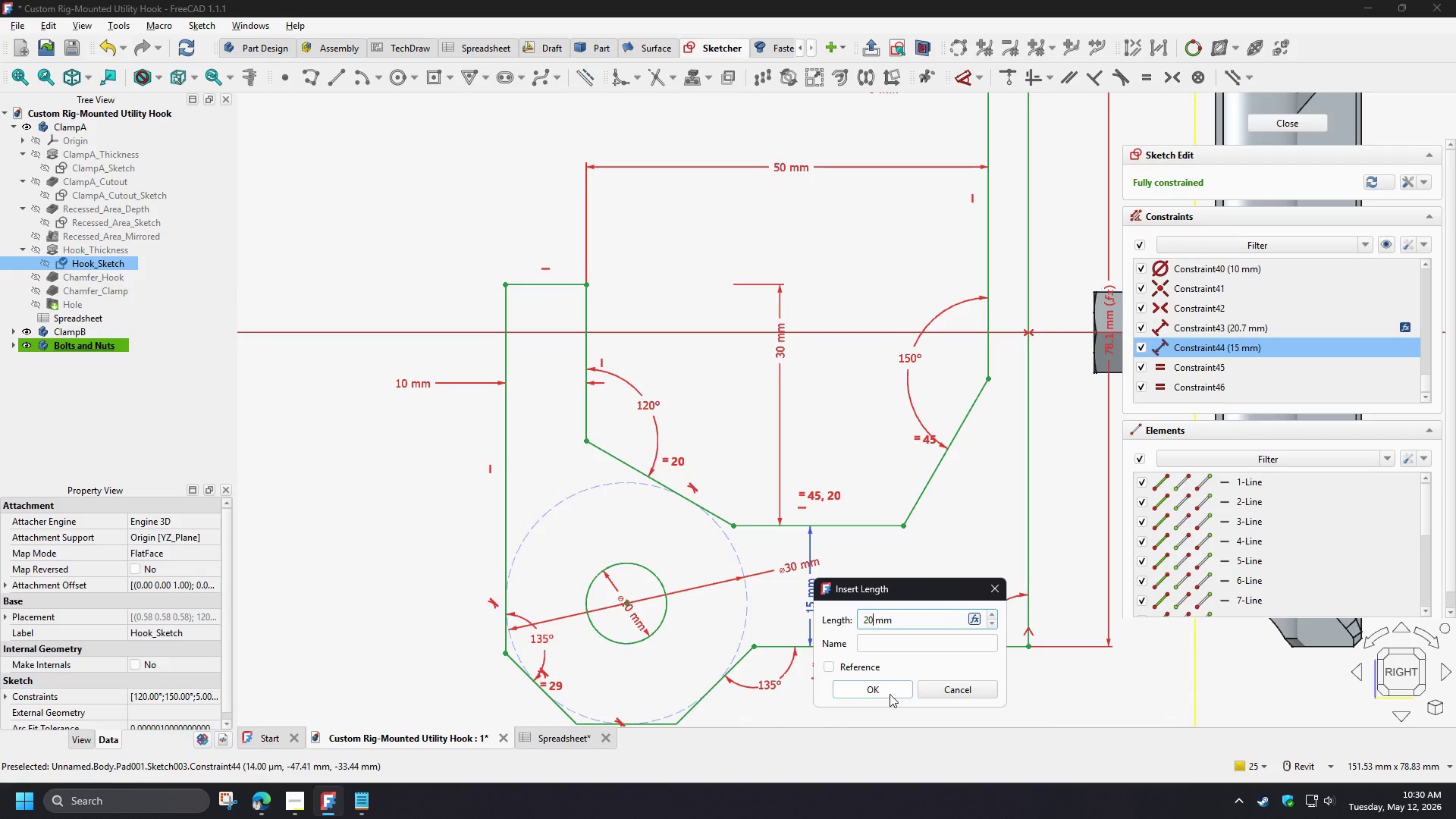 
left_click([890, 694])
 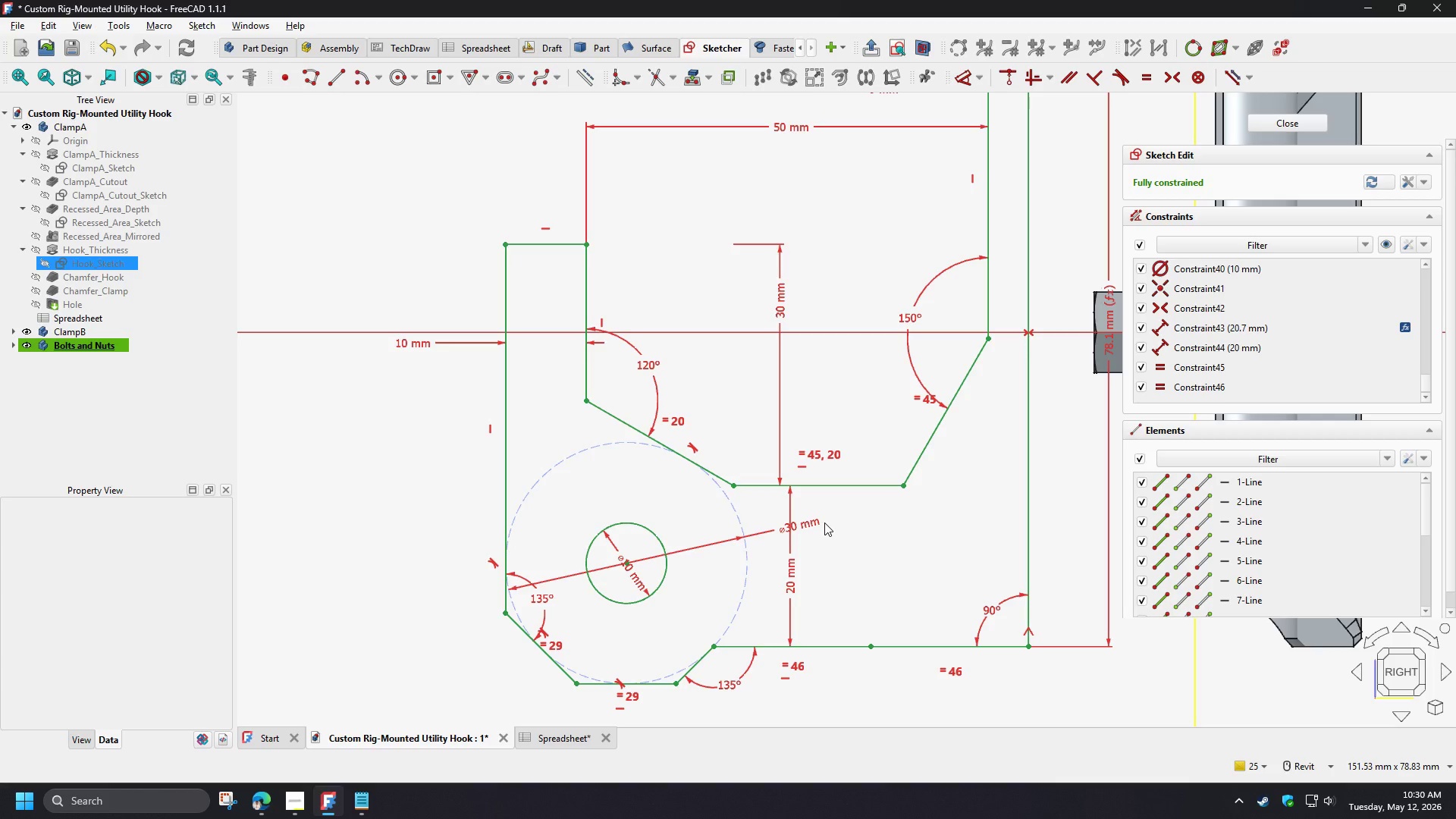 
wait(12.44)
 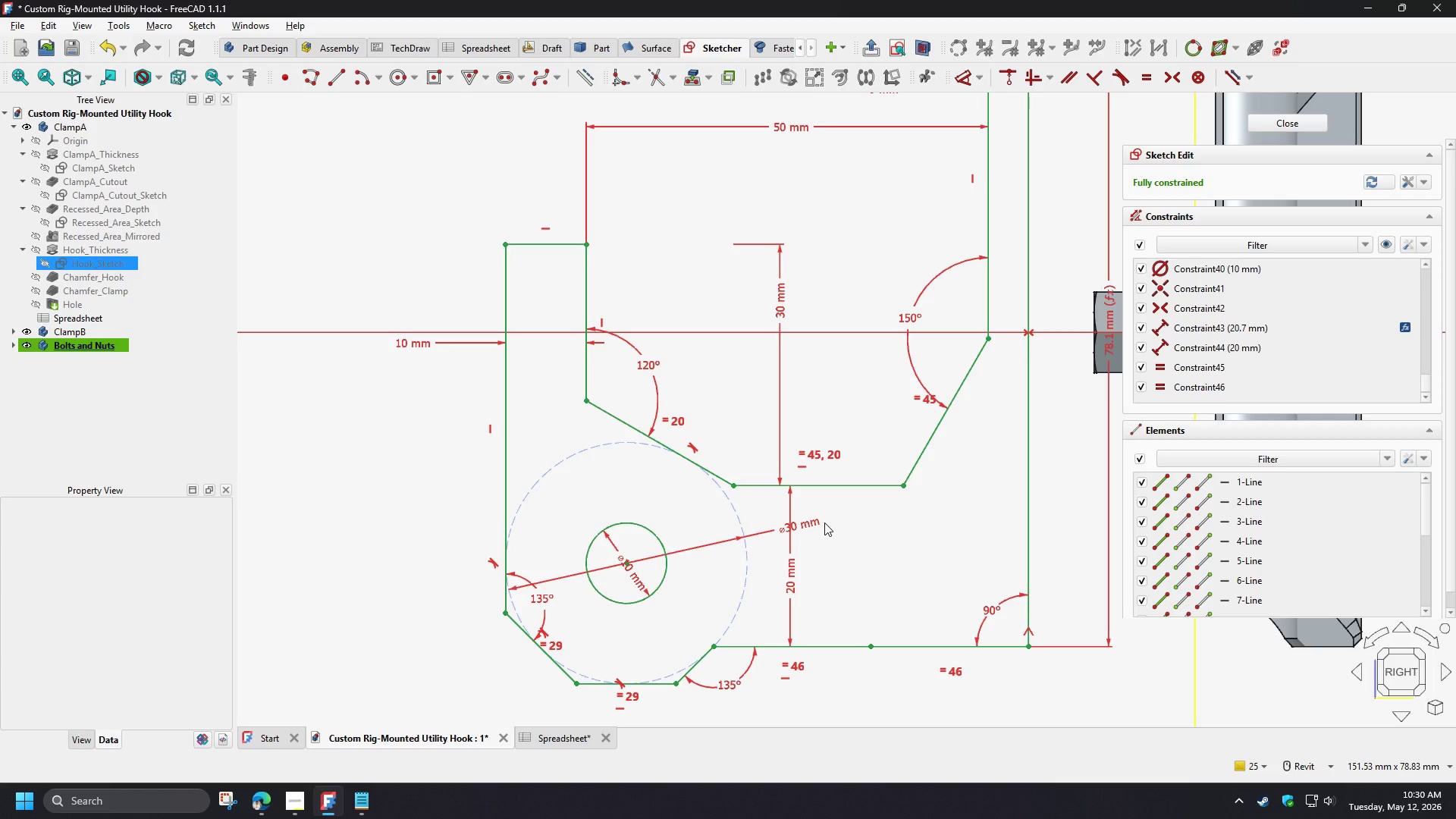 
left_click([1272, 124])
 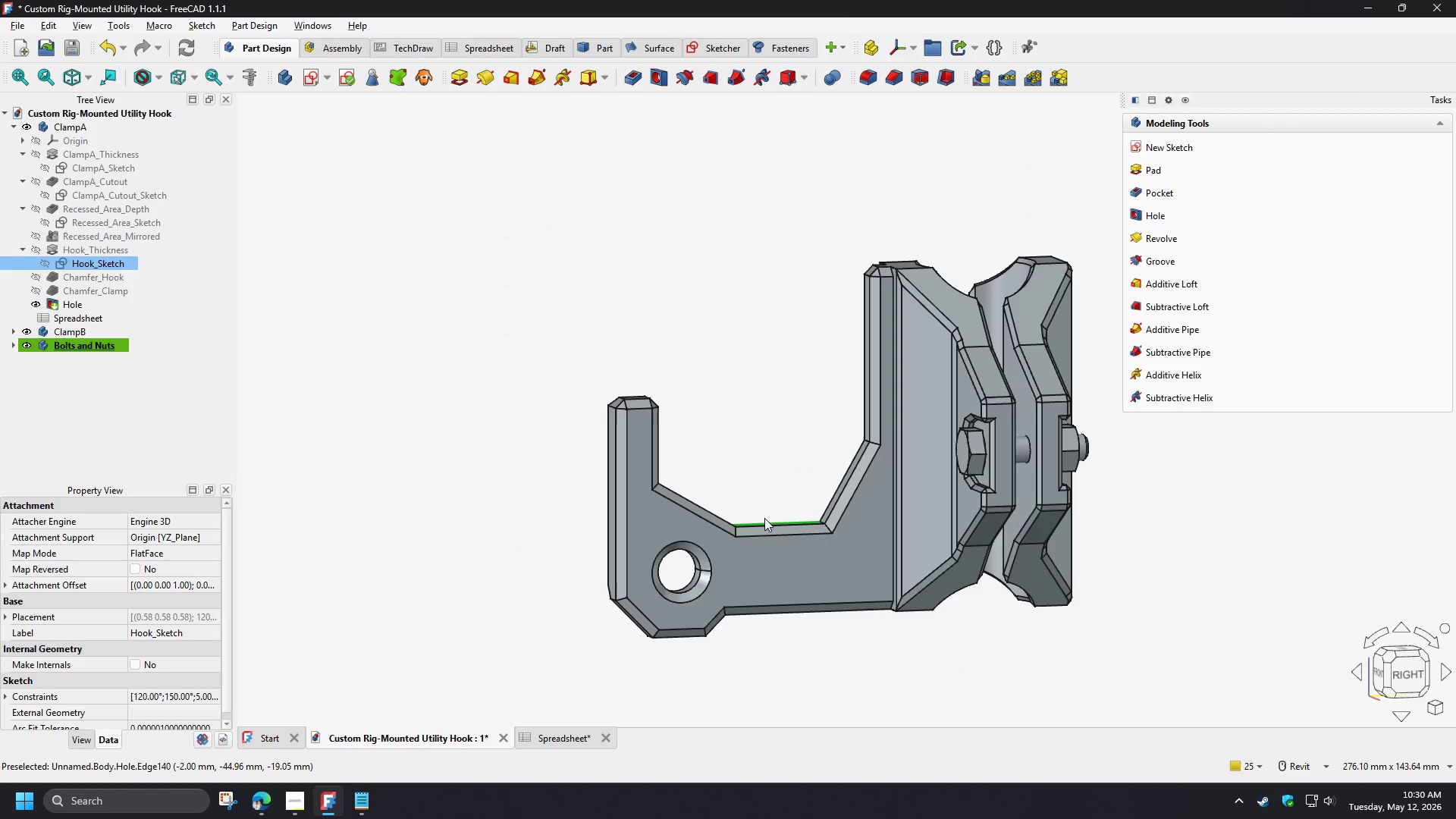 
hold_key(key=ShiftLeft, duration=1.5)
 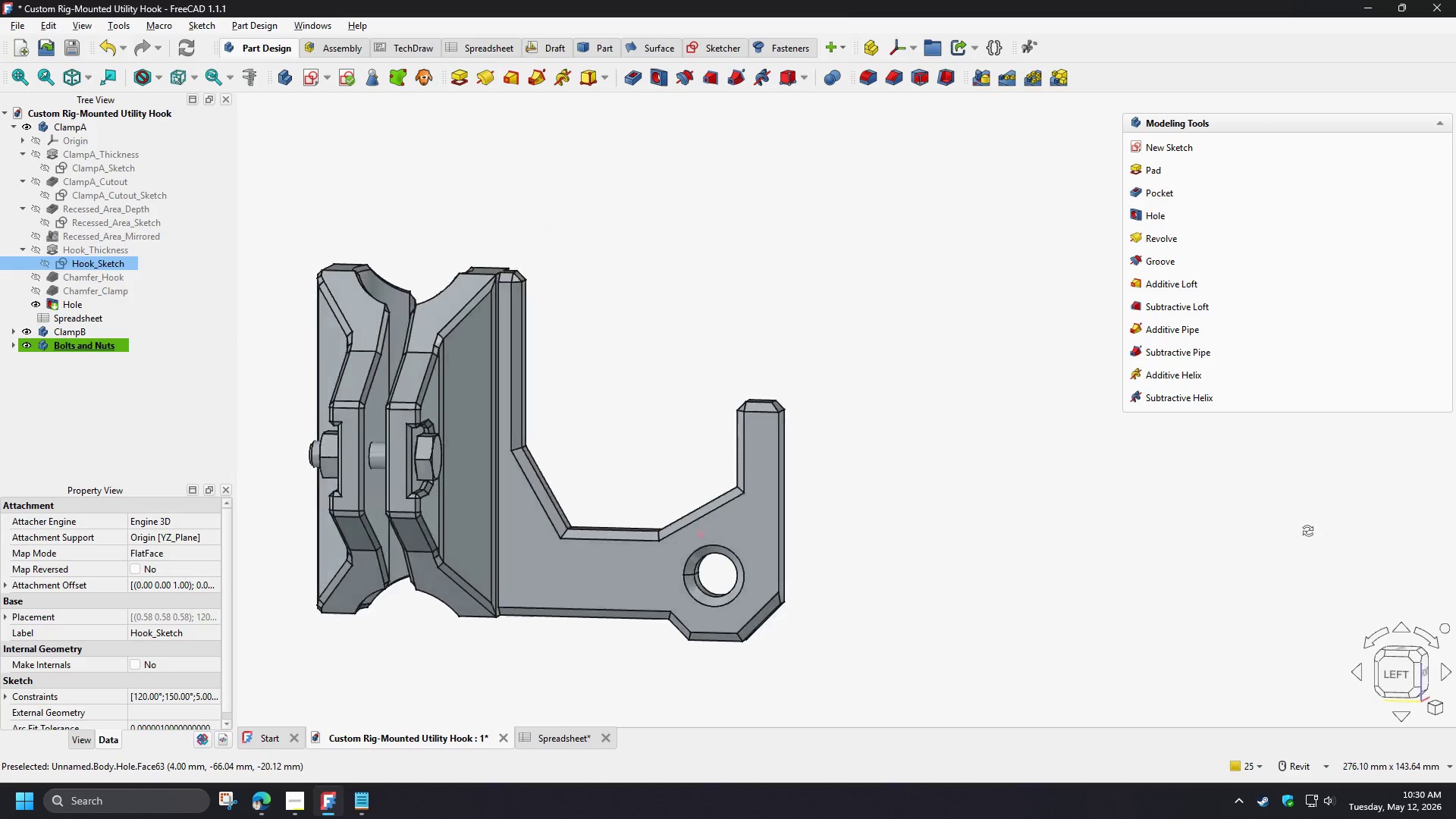 
hold_key(key=ShiftLeft, duration=1.52)
 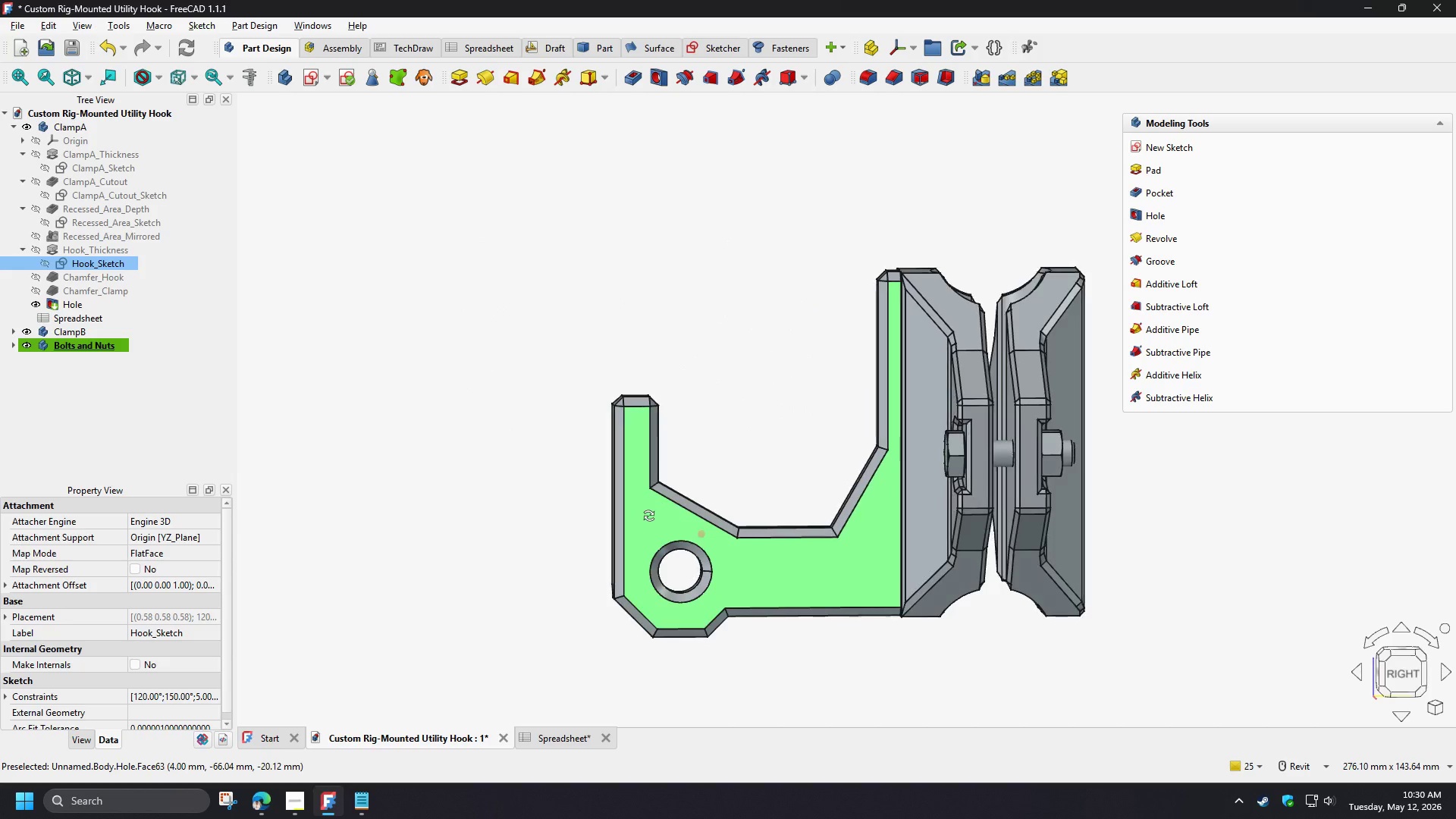 
hold_key(key=ShiftLeft, duration=0.67)
 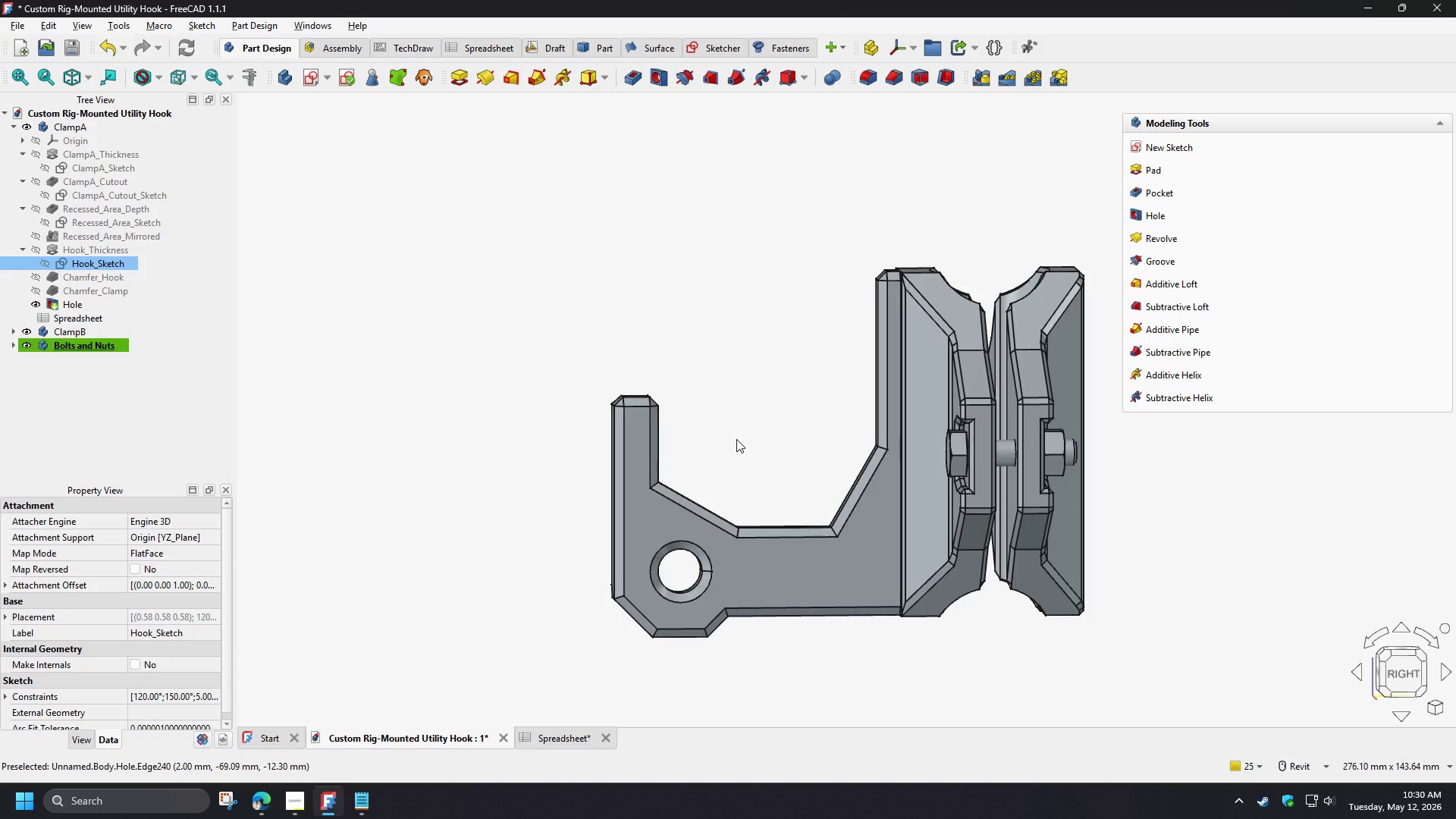 
wait(15.56)
 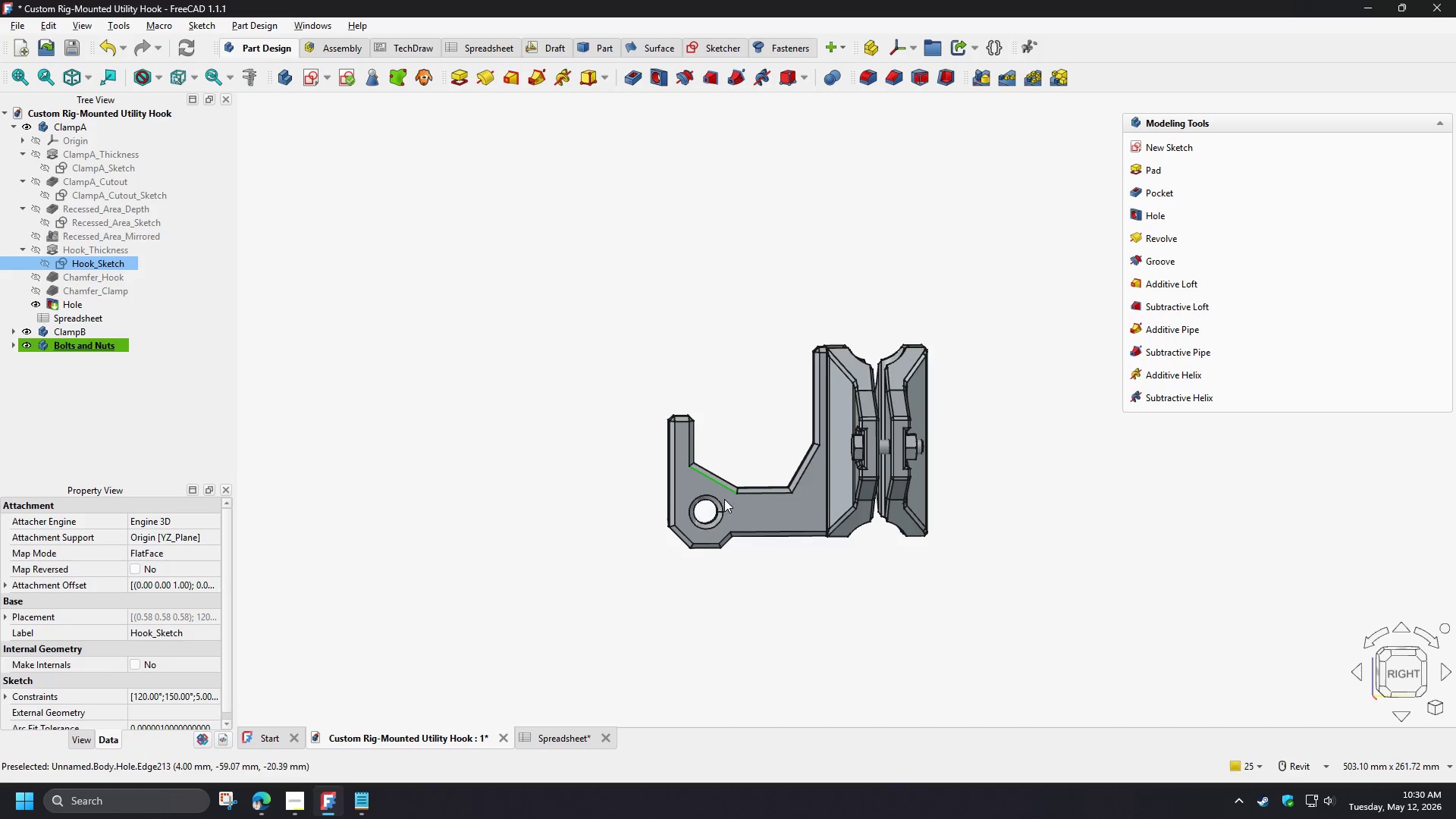 
hold_key(key=ShiftLeft, duration=1.5)
 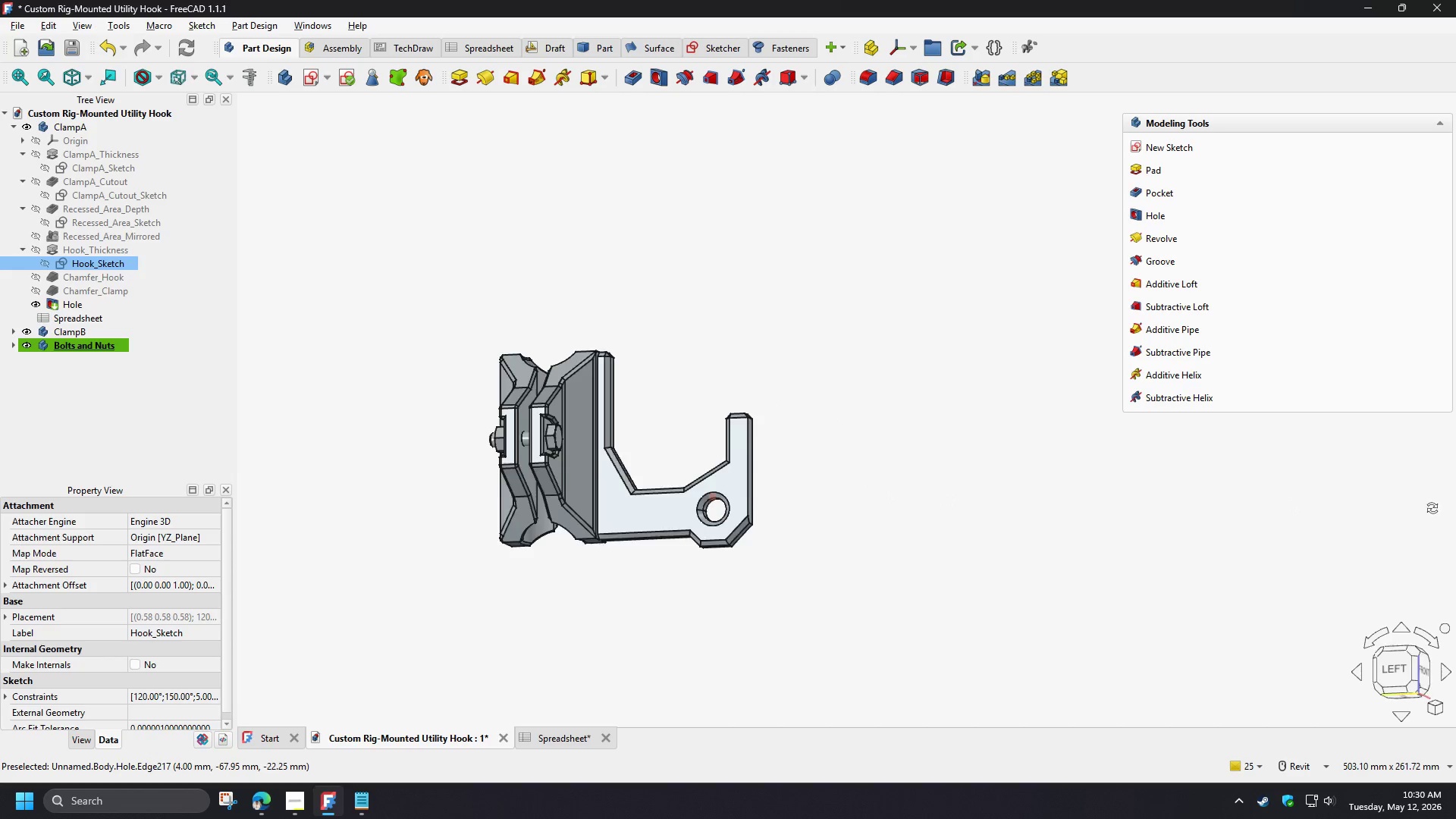 
scroll: coordinate [736, 439], scroll_direction: down, amount: 3.0
 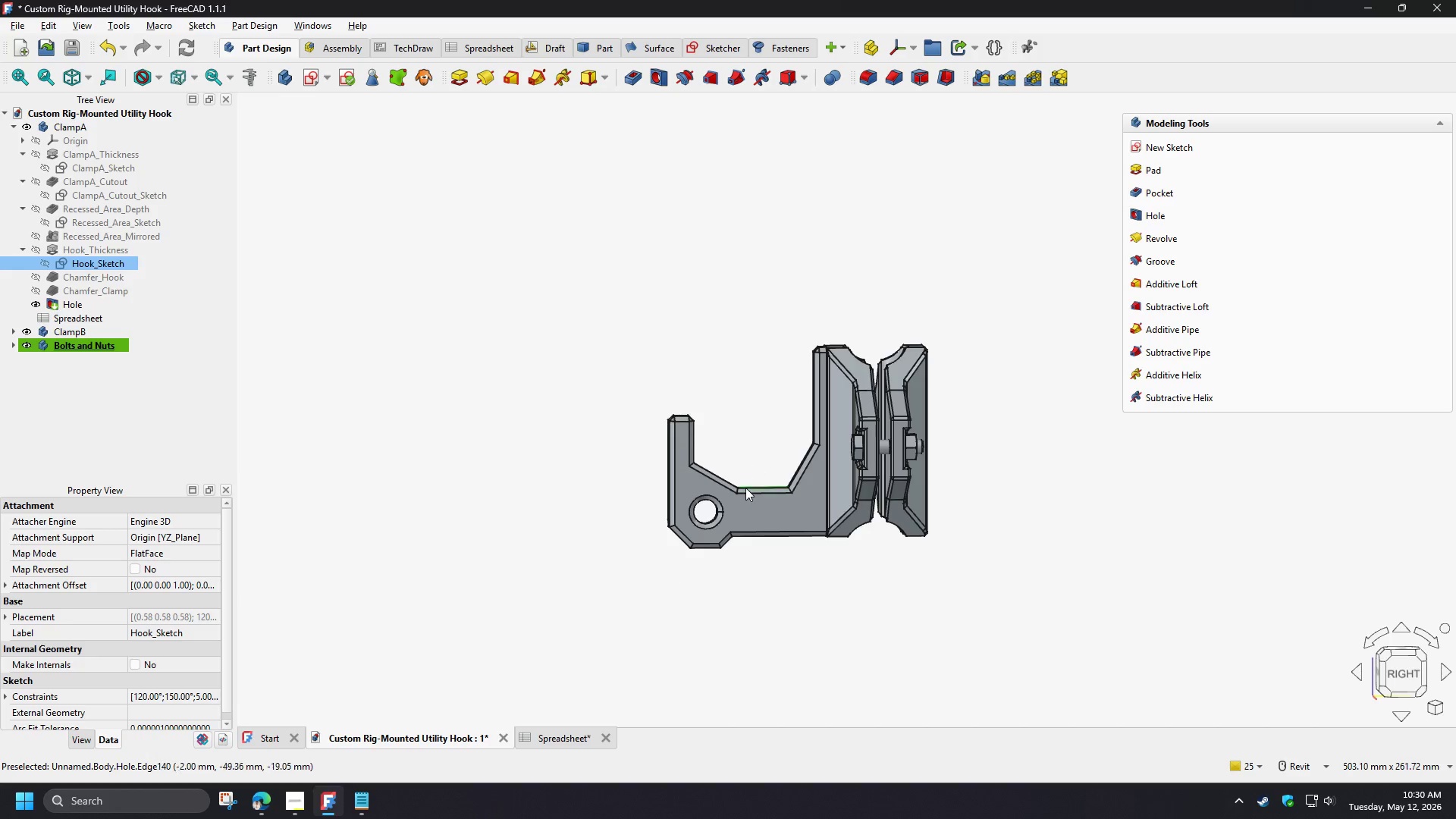 
hold_key(key=ShiftLeft, duration=1.5)
 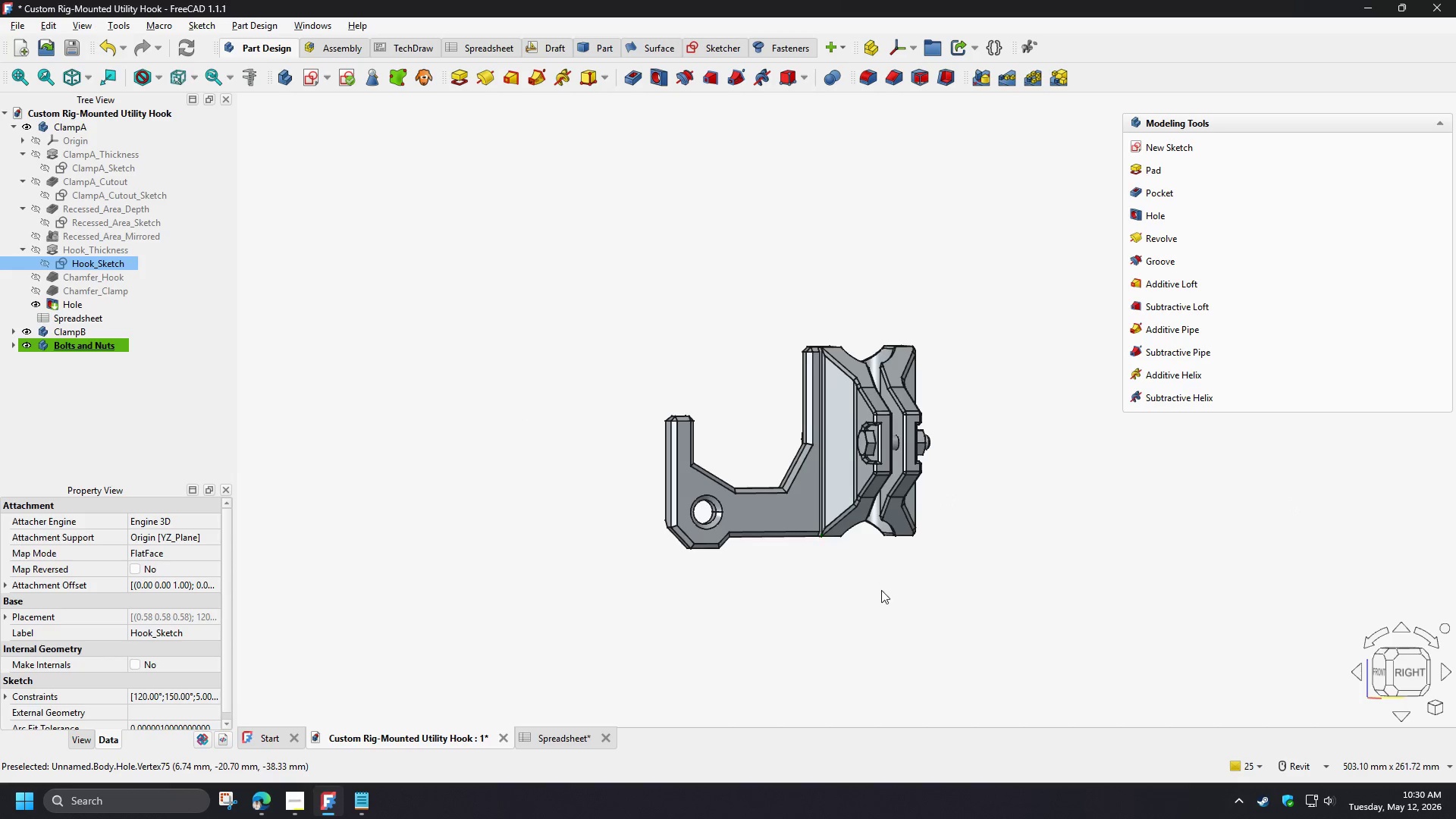 
hold_key(key=ShiftLeft, duration=0.38)
 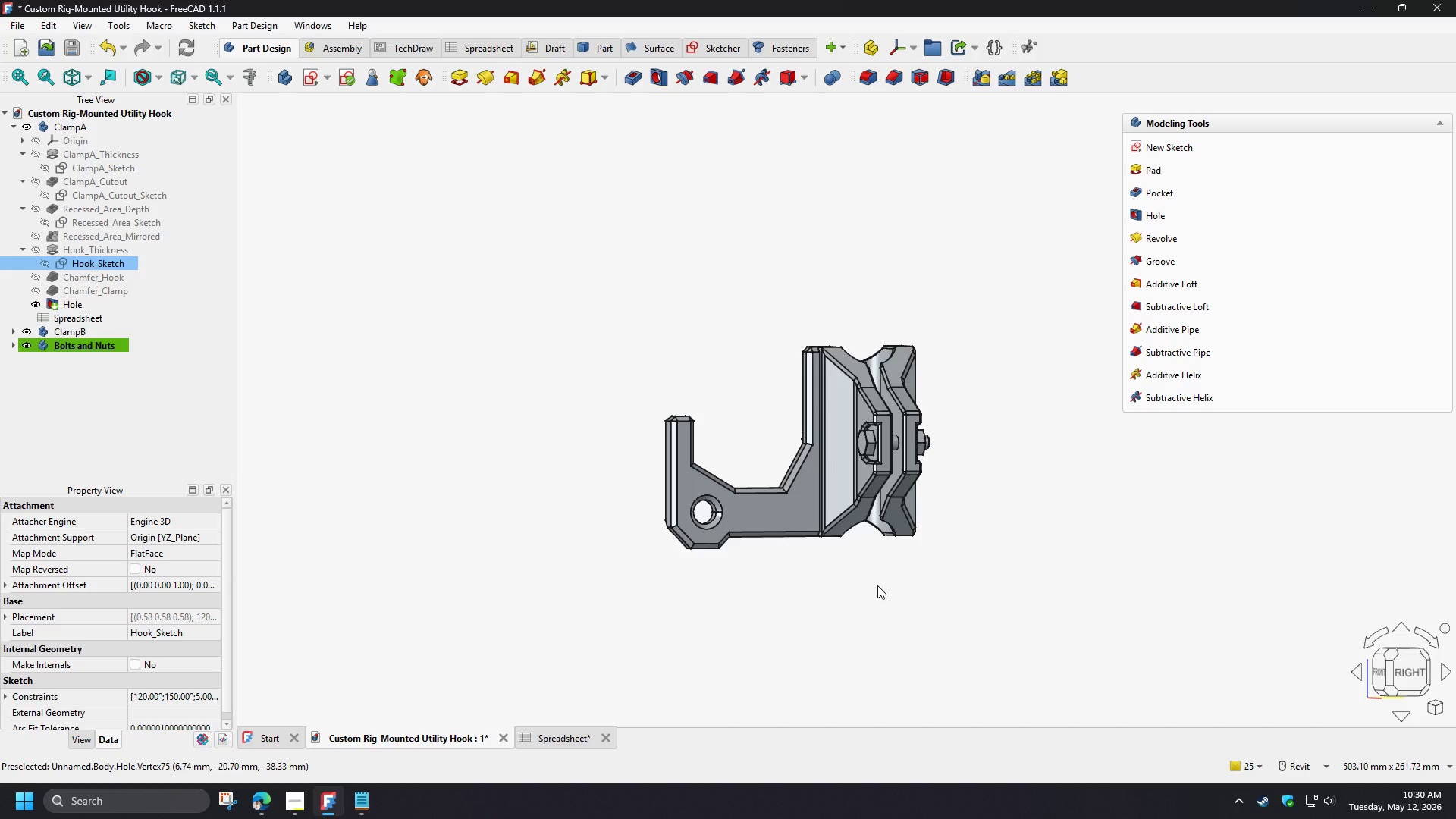 
hold_key(key=ShiftLeft, duration=1.52)
 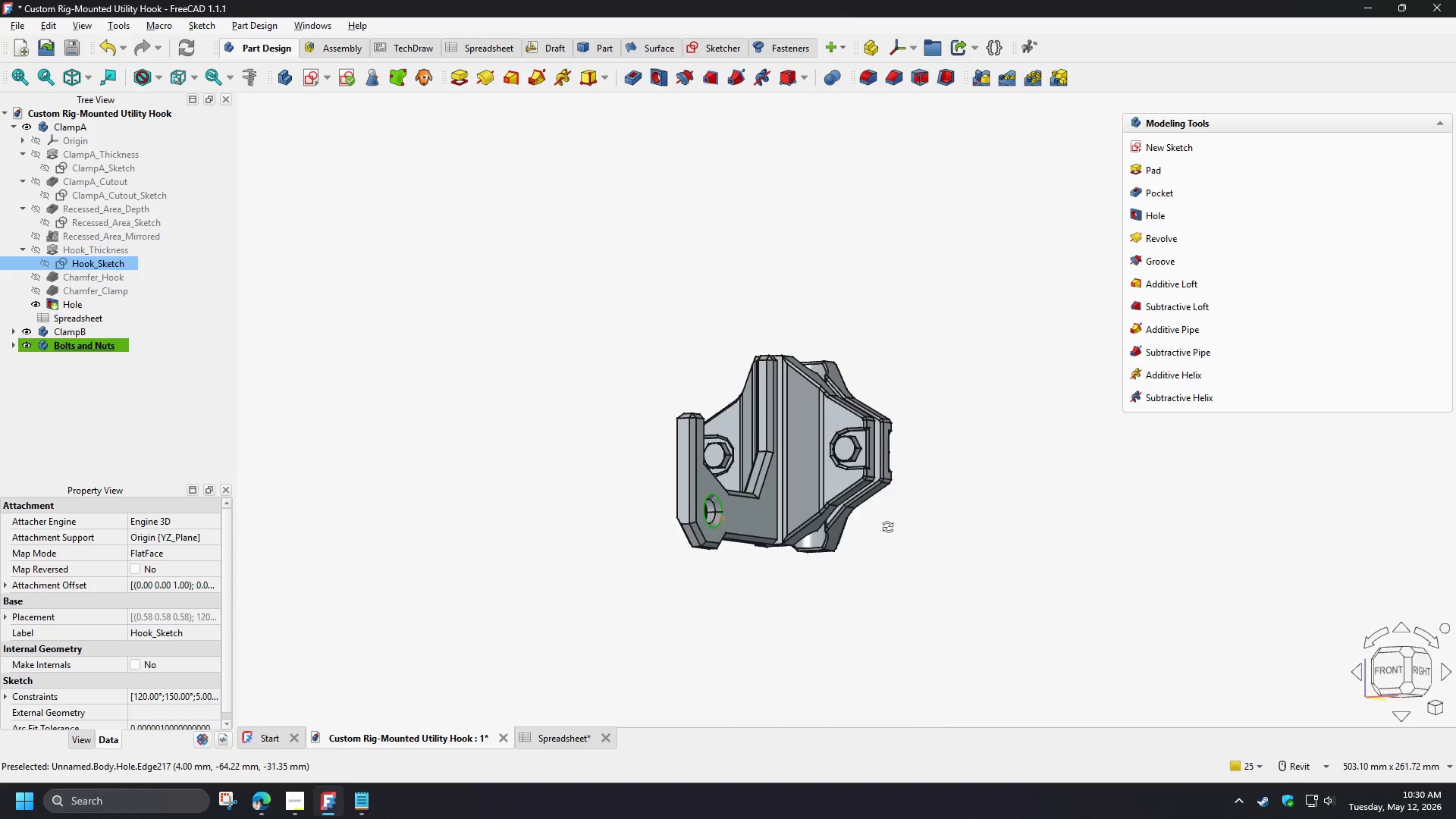 
hold_key(key=ShiftLeft, duration=1.5)
 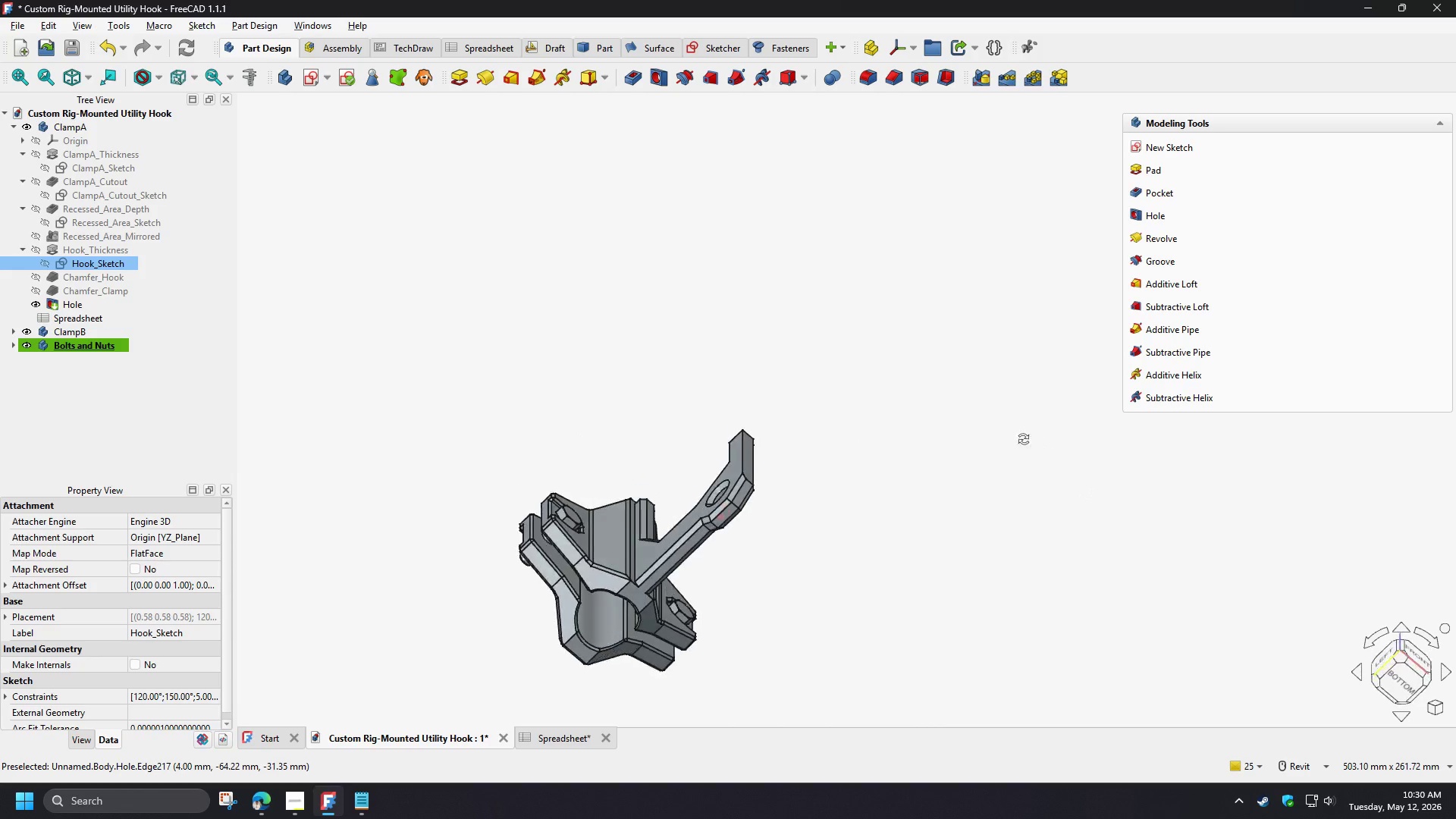 
hold_key(key=ShiftLeft, duration=1.51)
 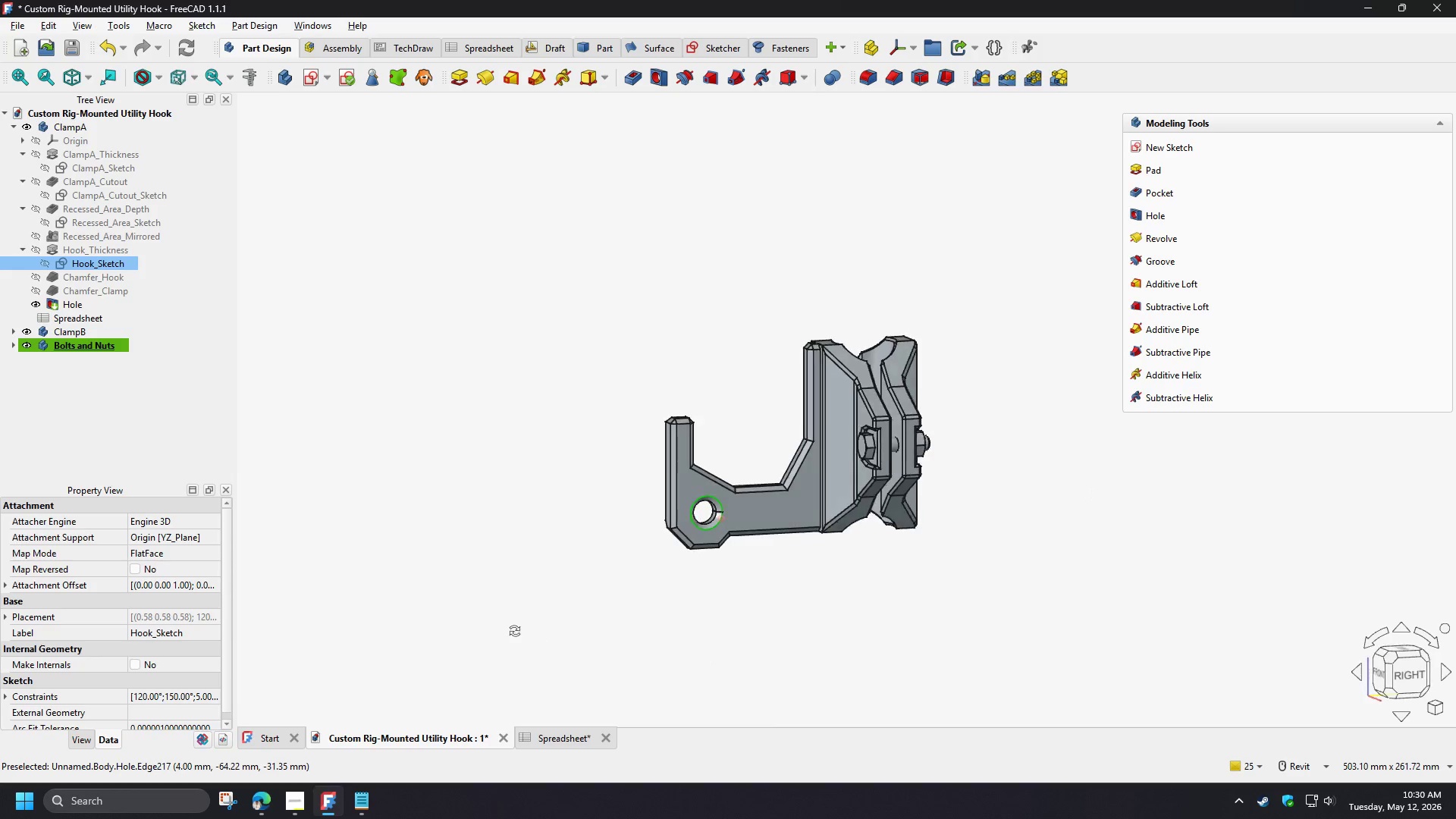 
hold_key(key=ShiftLeft, duration=1.52)
 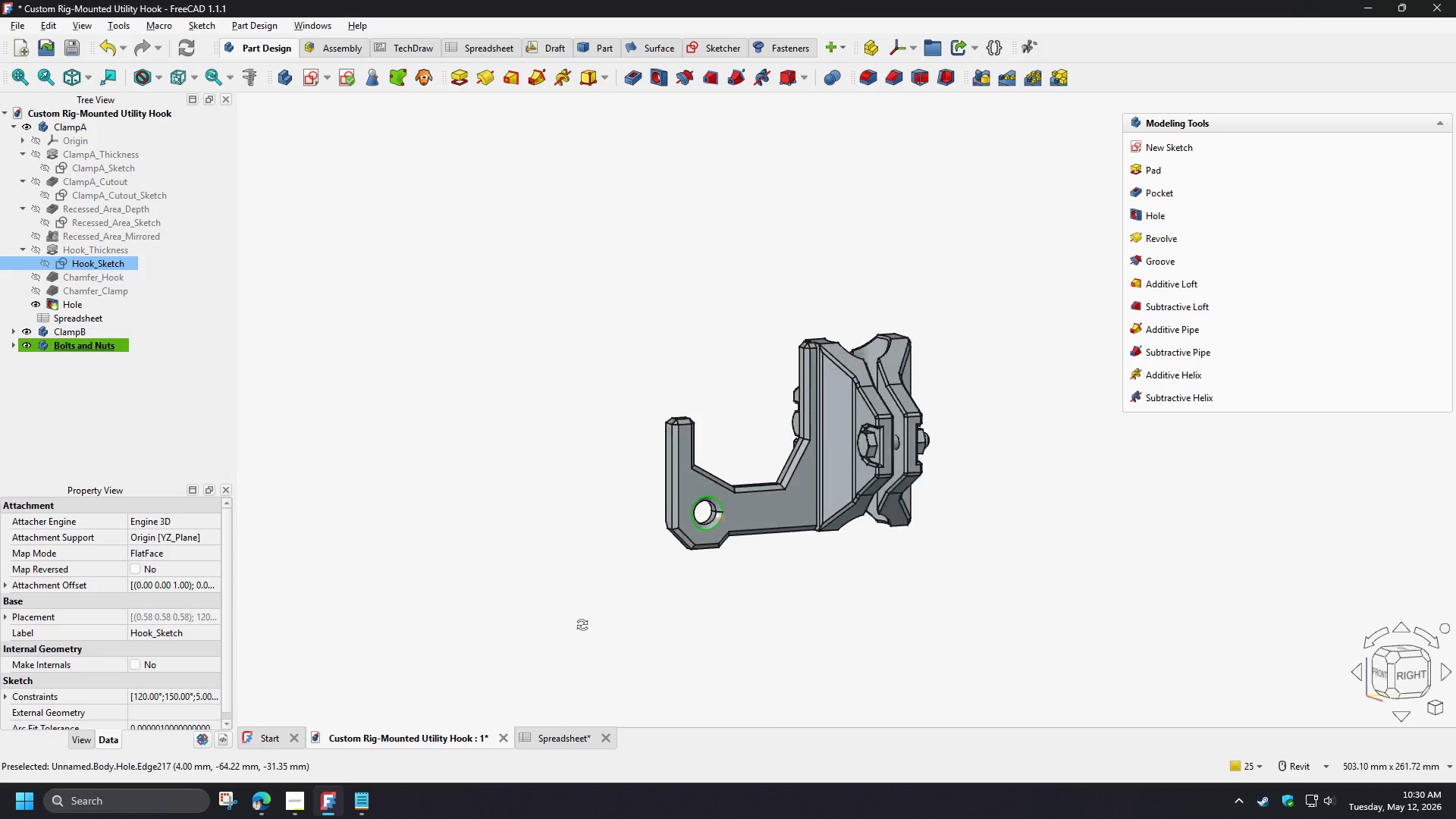 
hold_key(key=ShiftLeft, duration=0.89)
 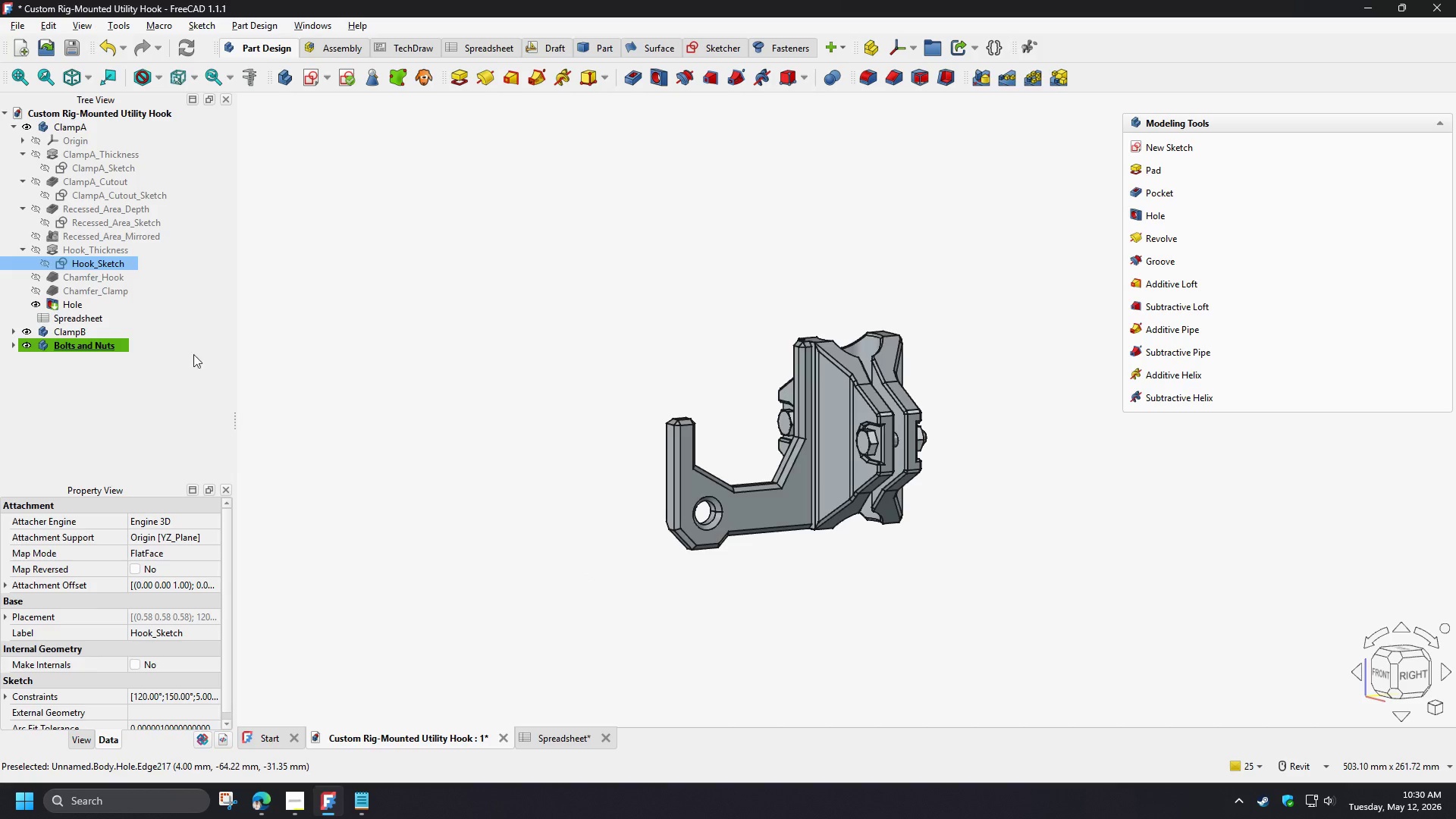 
double_click([102, 262])
 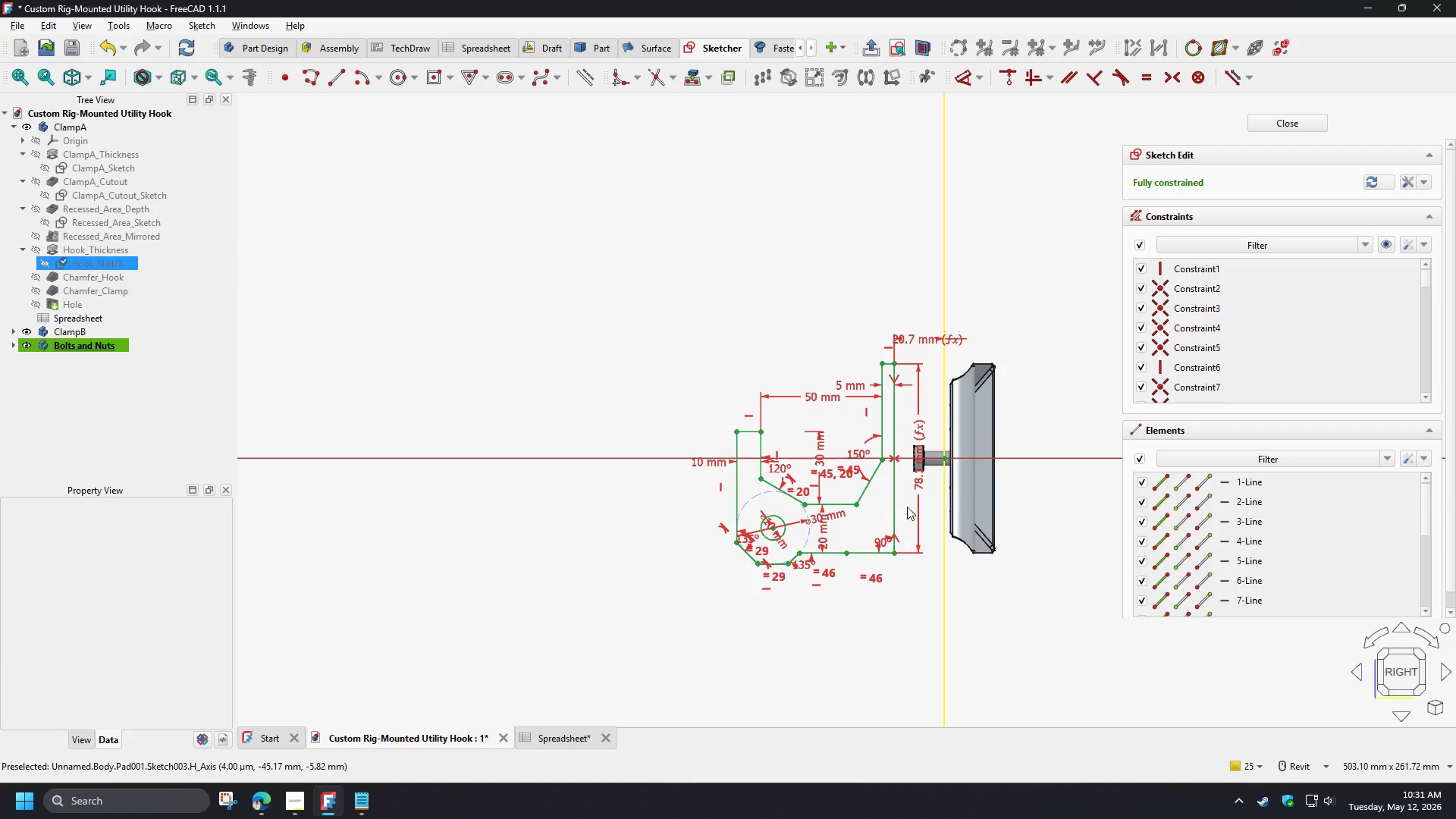 
scroll: coordinate [898, 479], scroll_direction: up, amount: 4.0
 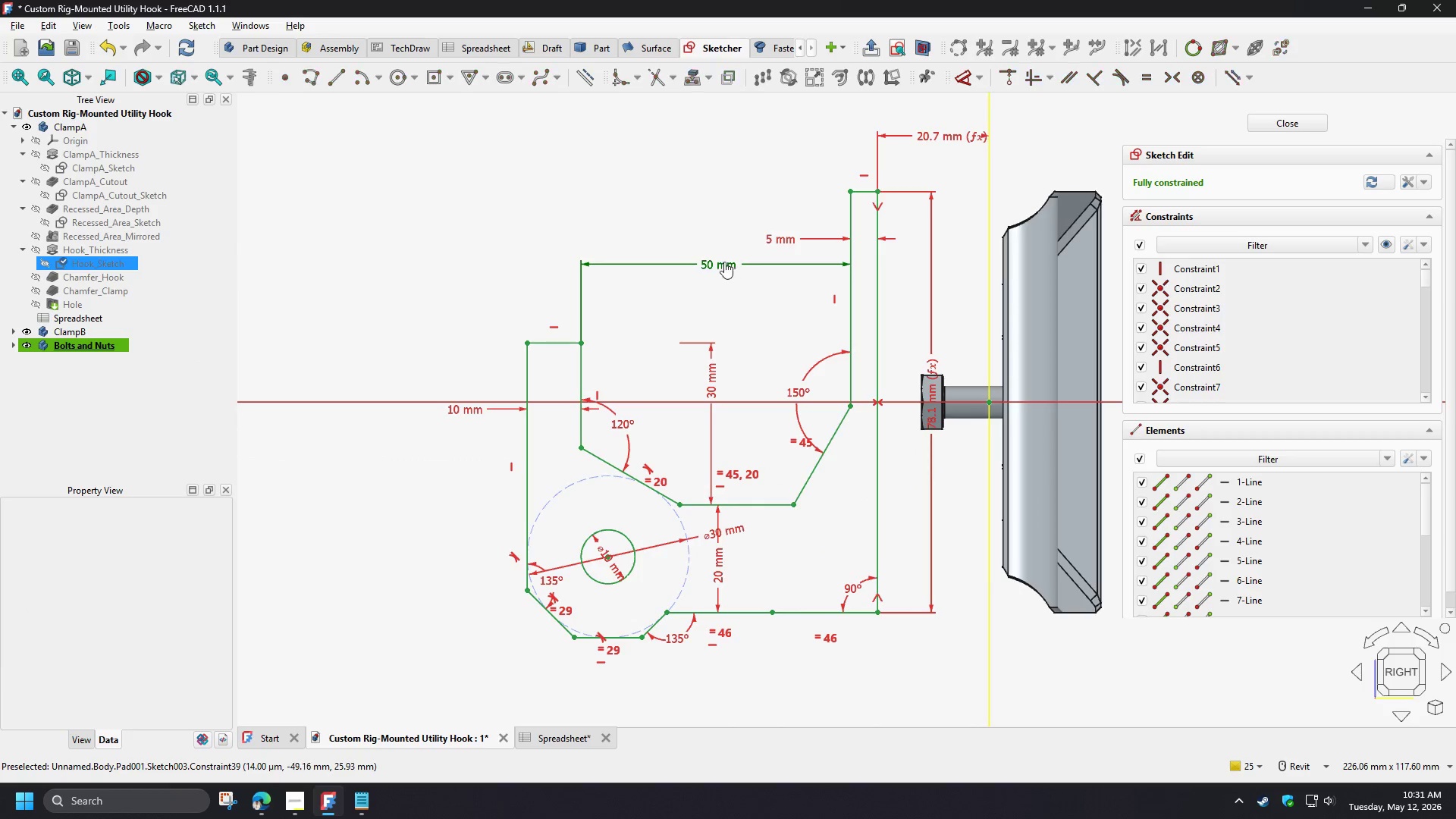 
double_click([724, 262])
 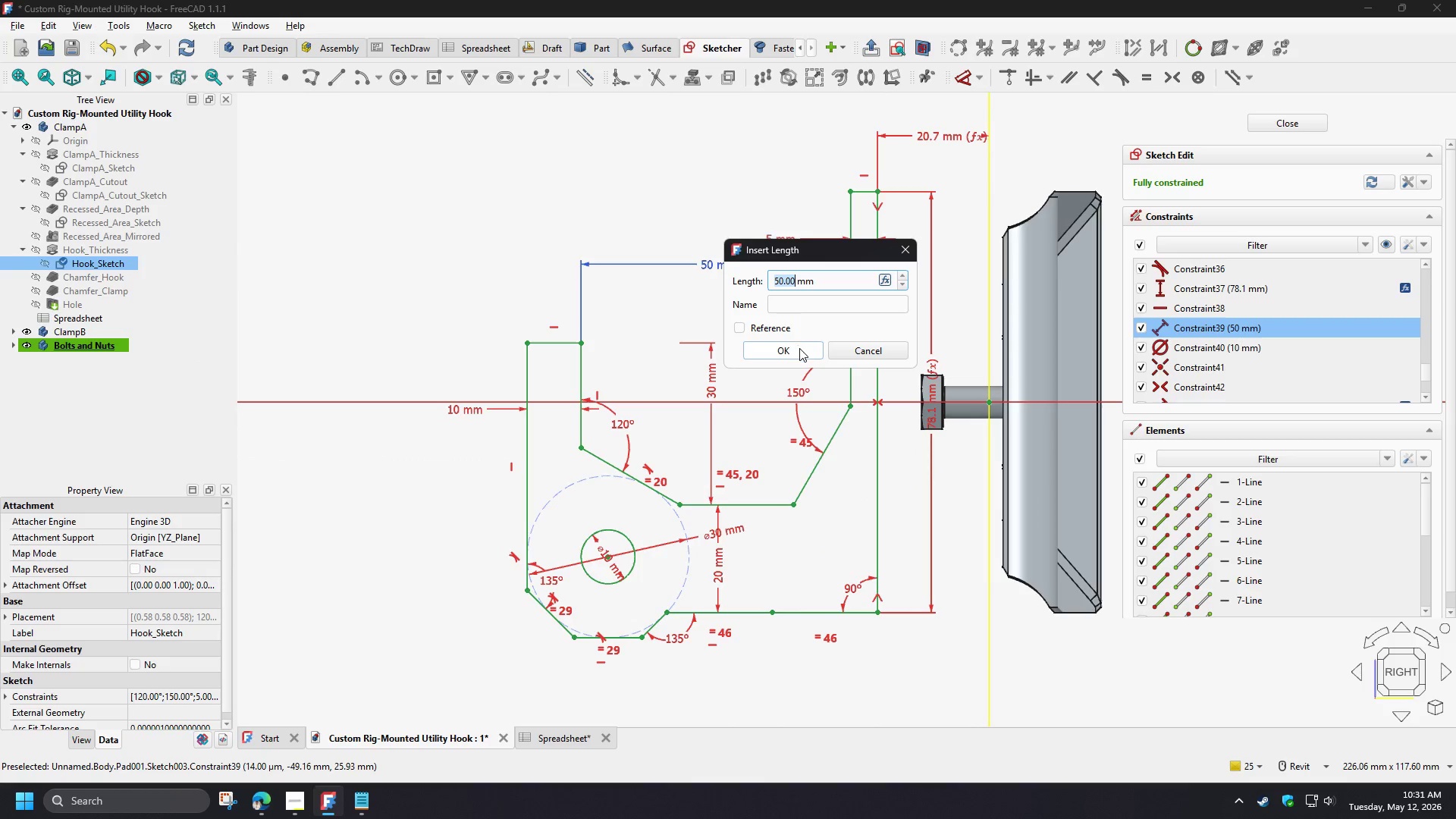 
key(Numpad4)
 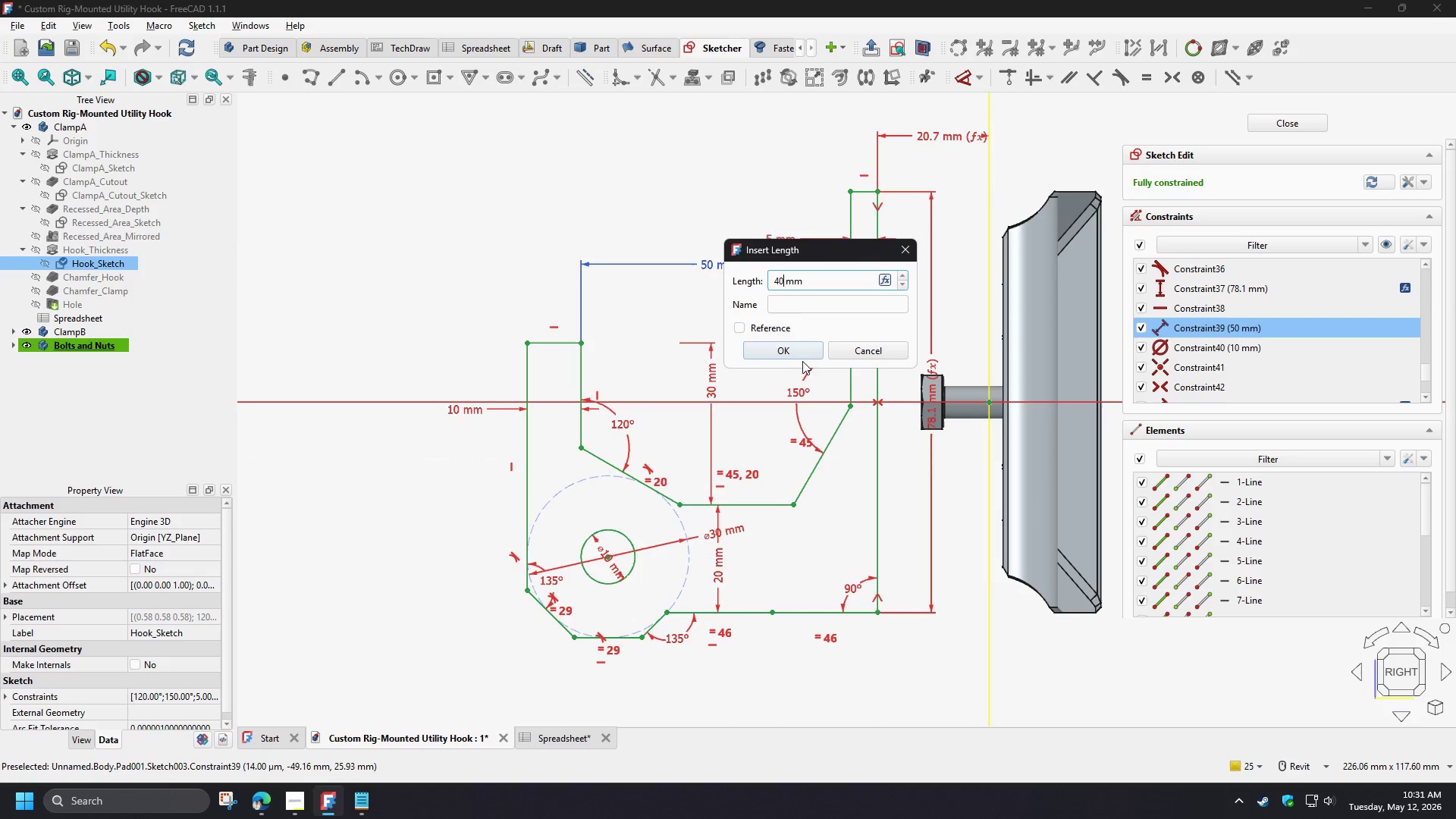 
key(Numpad0)
 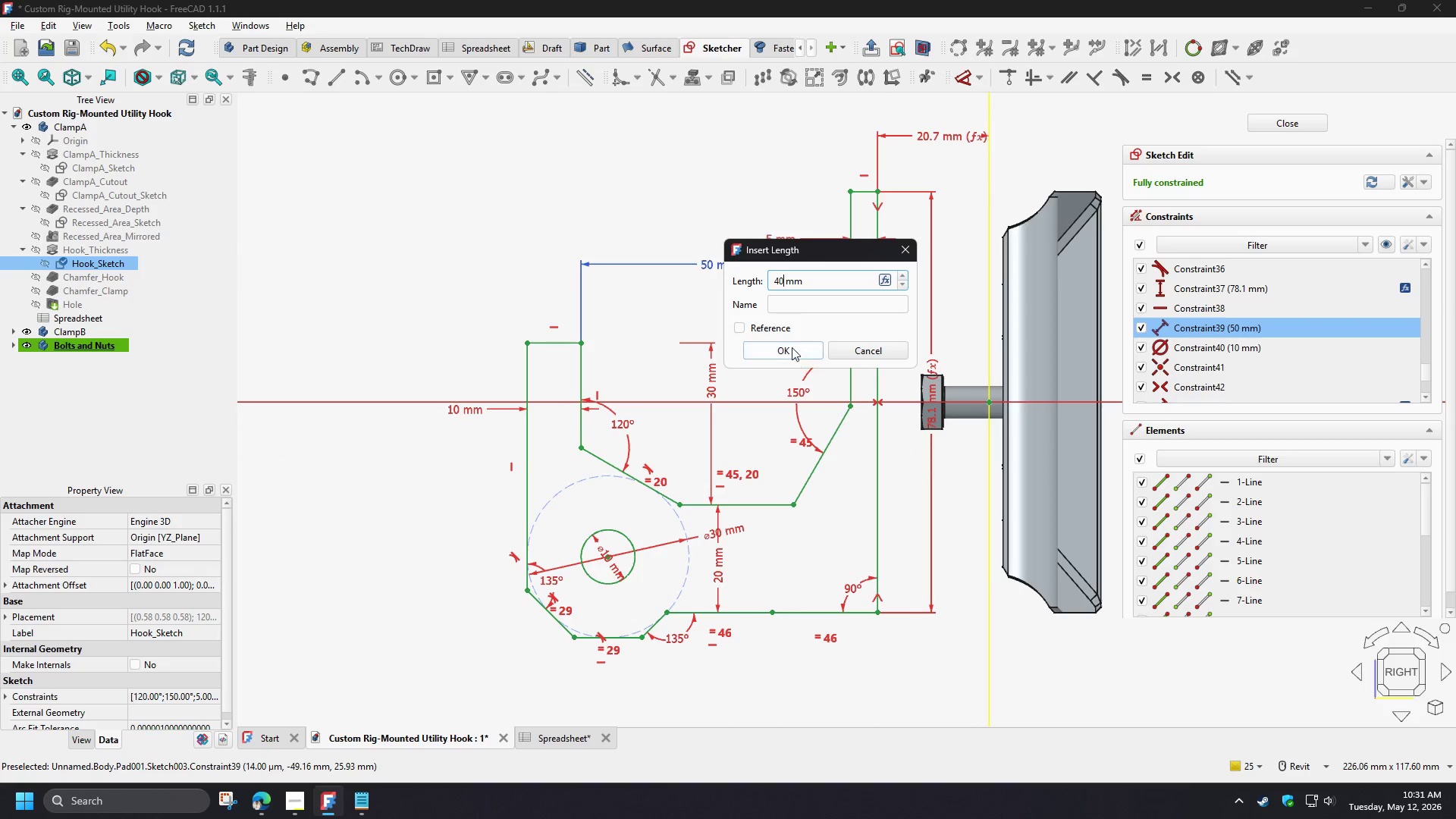 
left_click([792, 347])
 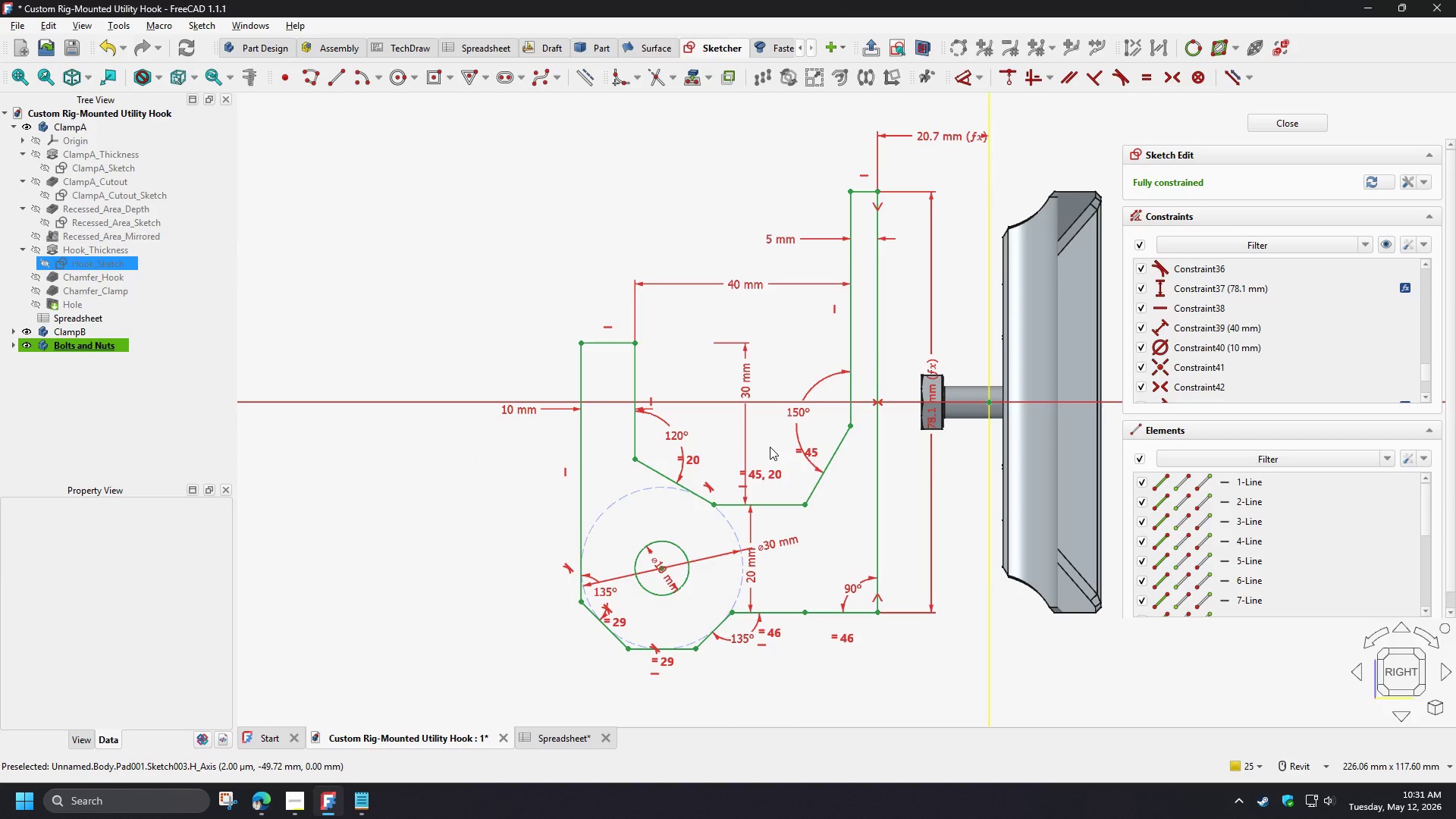 
left_click_drag(start_coordinate=[780, 545], to_coordinate=[707, 541])
 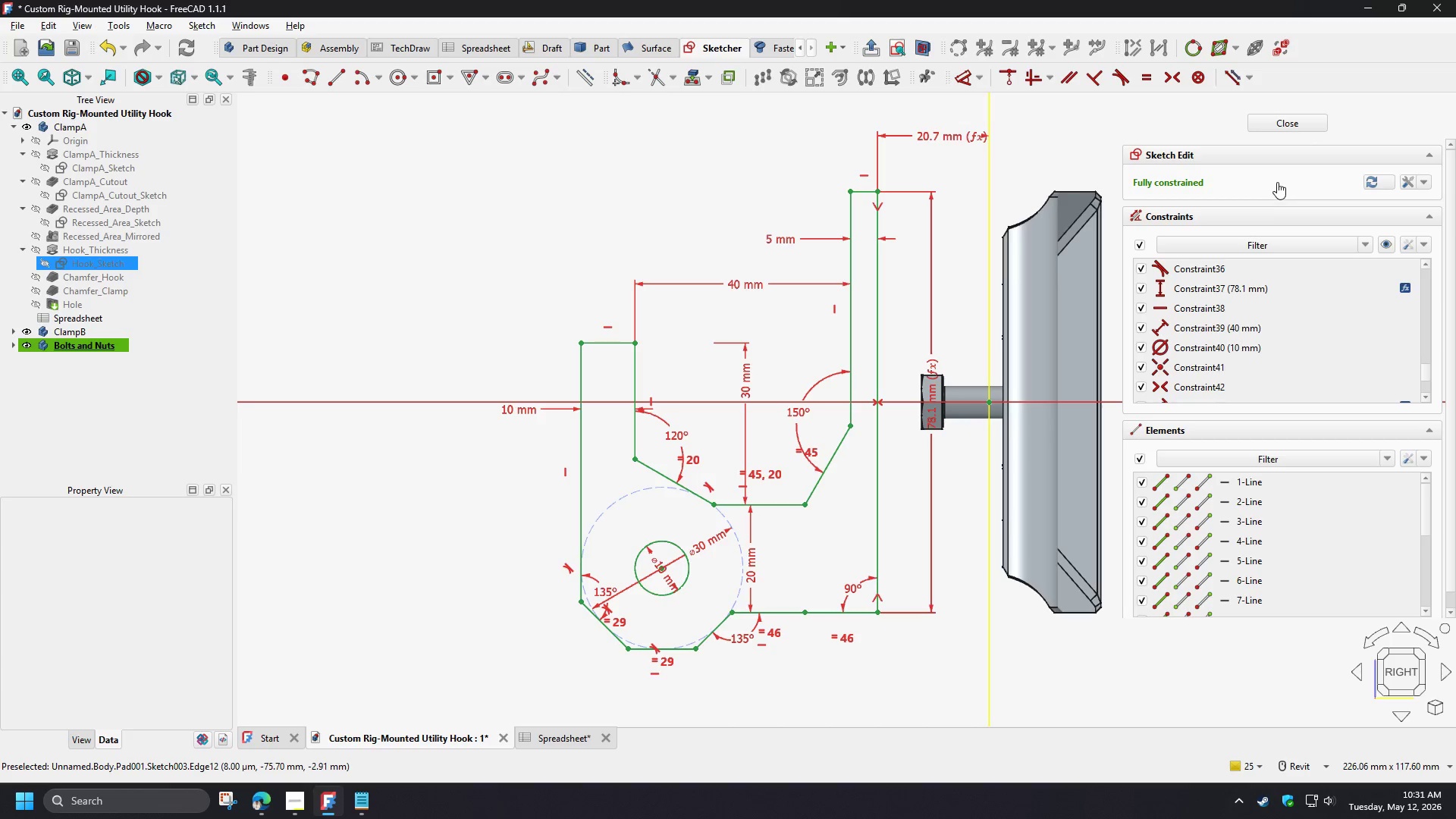 
left_click([1282, 124])
 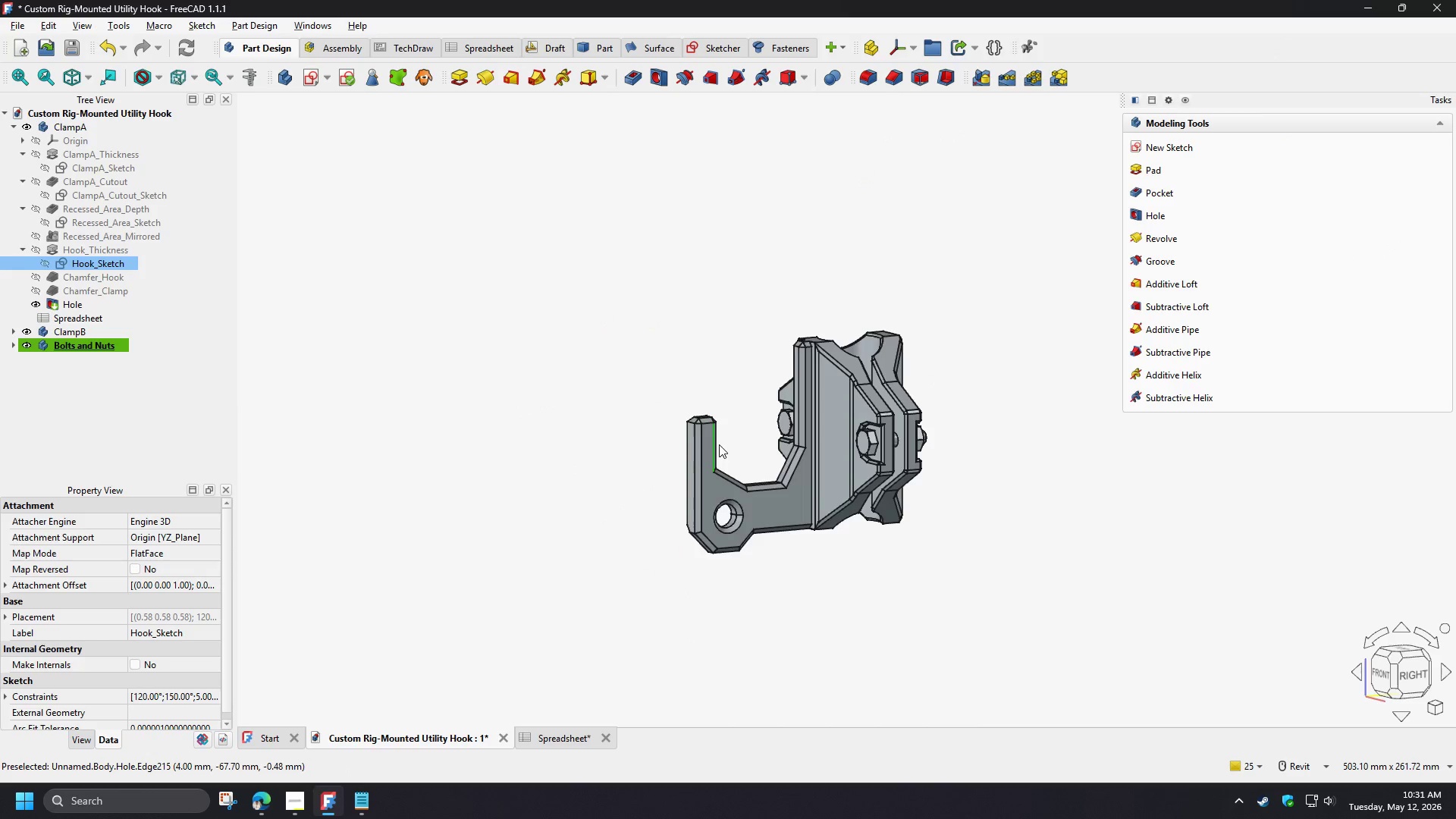 
hold_key(key=ShiftLeft, duration=1.5)
 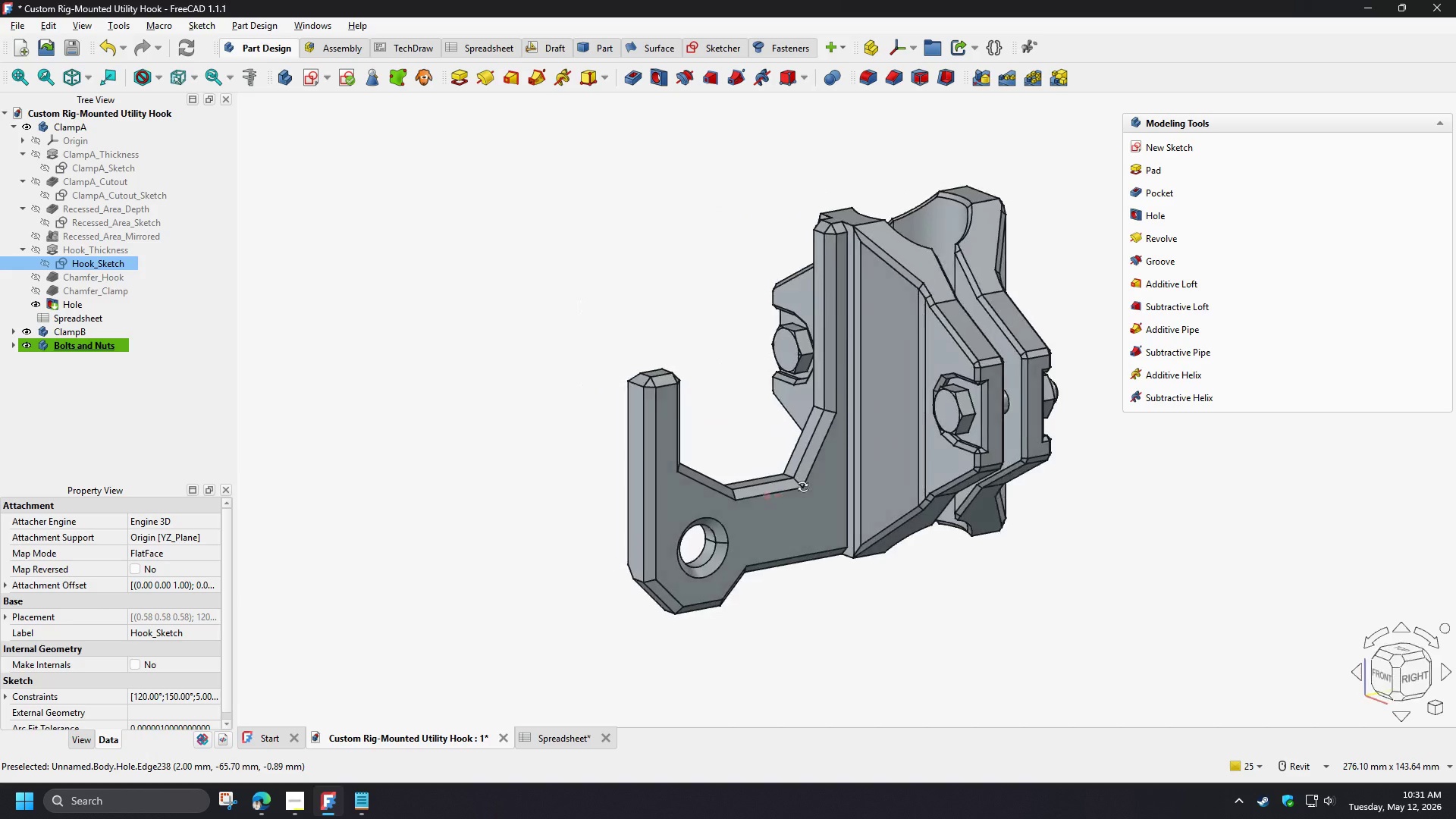 
scroll: coordinate [741, 447], scroll_direction: up, amount: 3.0
 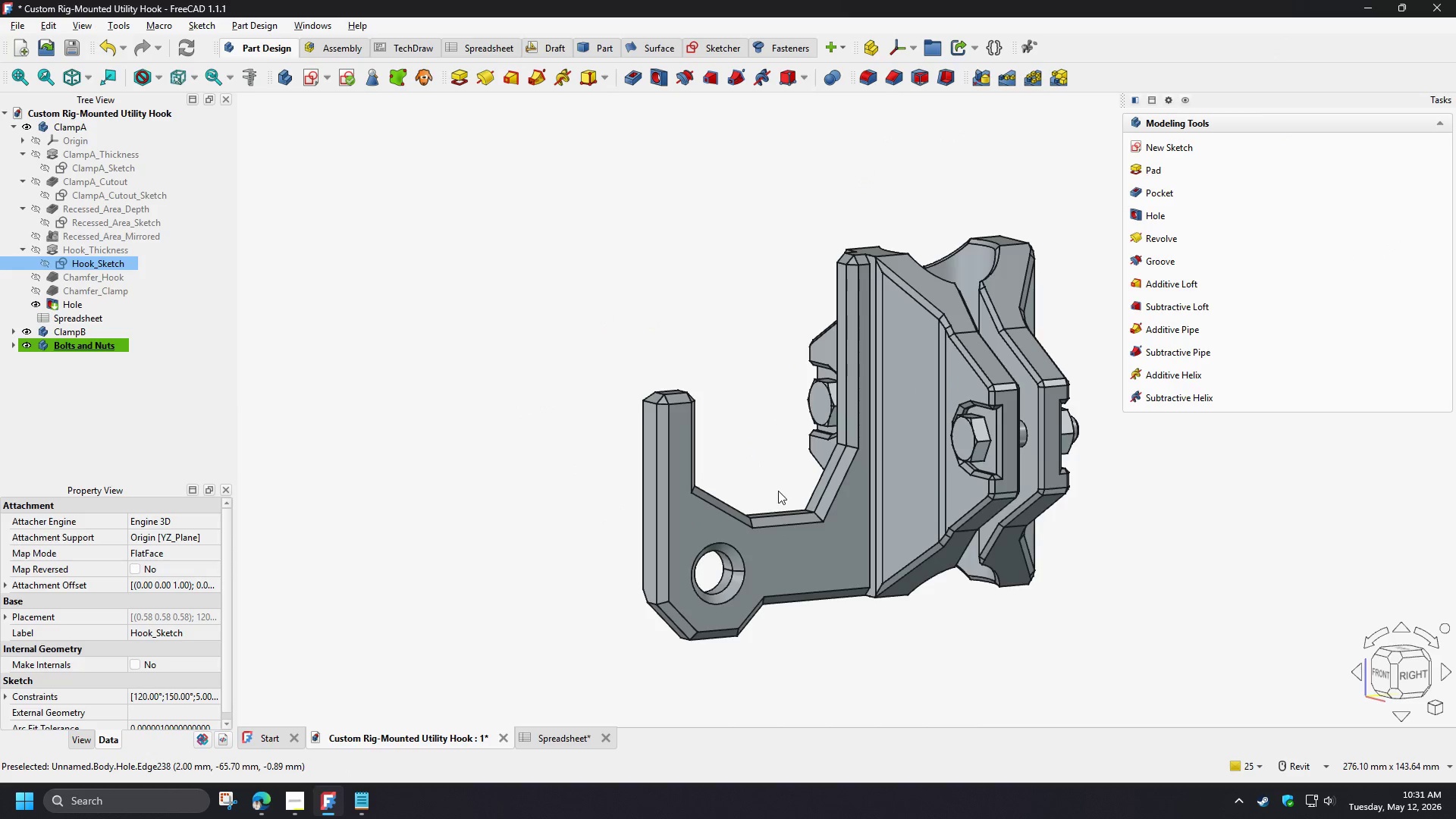 
hold_key(key=ShiftLeft, duration=1.52)
 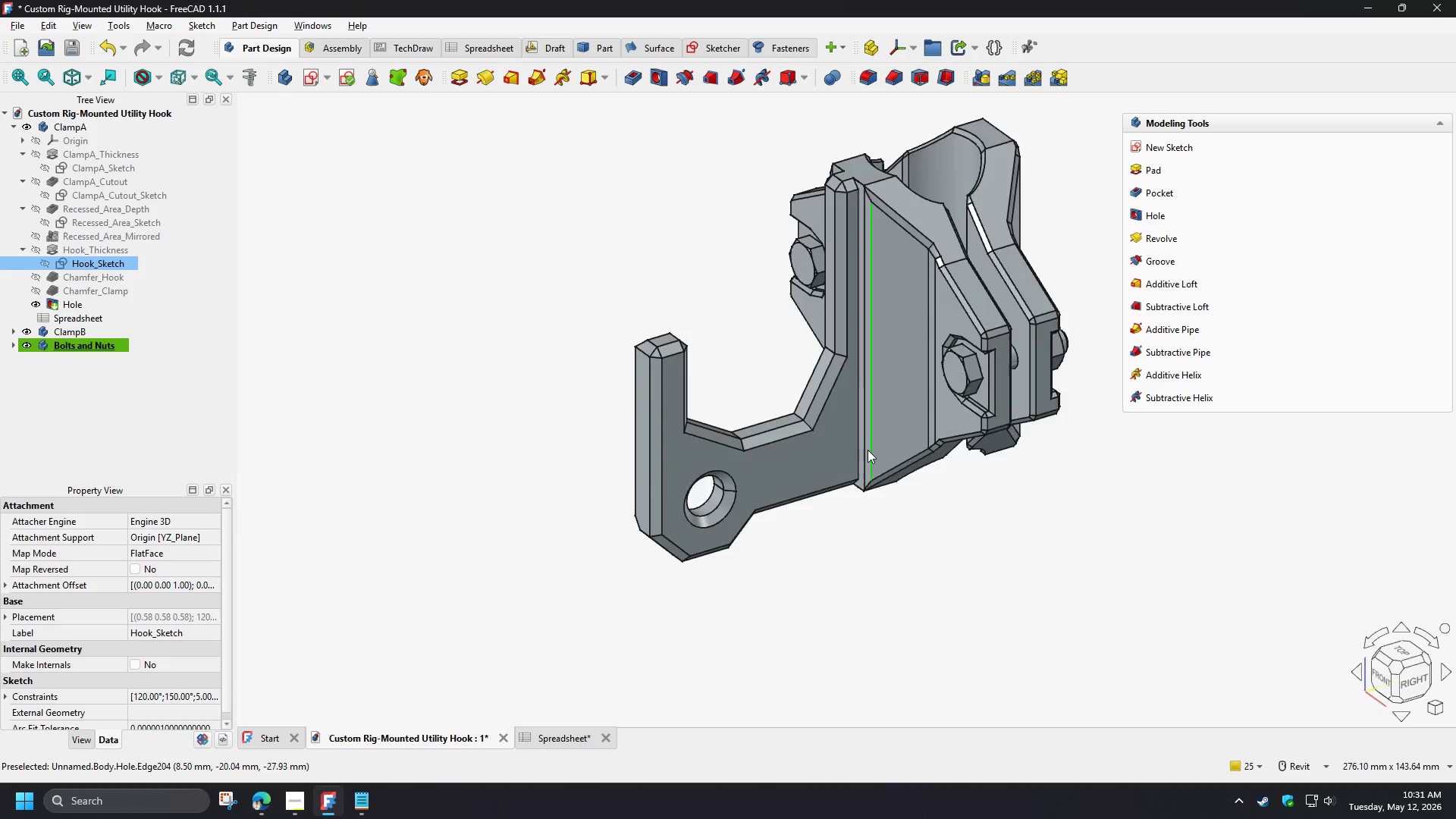 
hold_key(key=ShiftLeft, duration=0.34)
 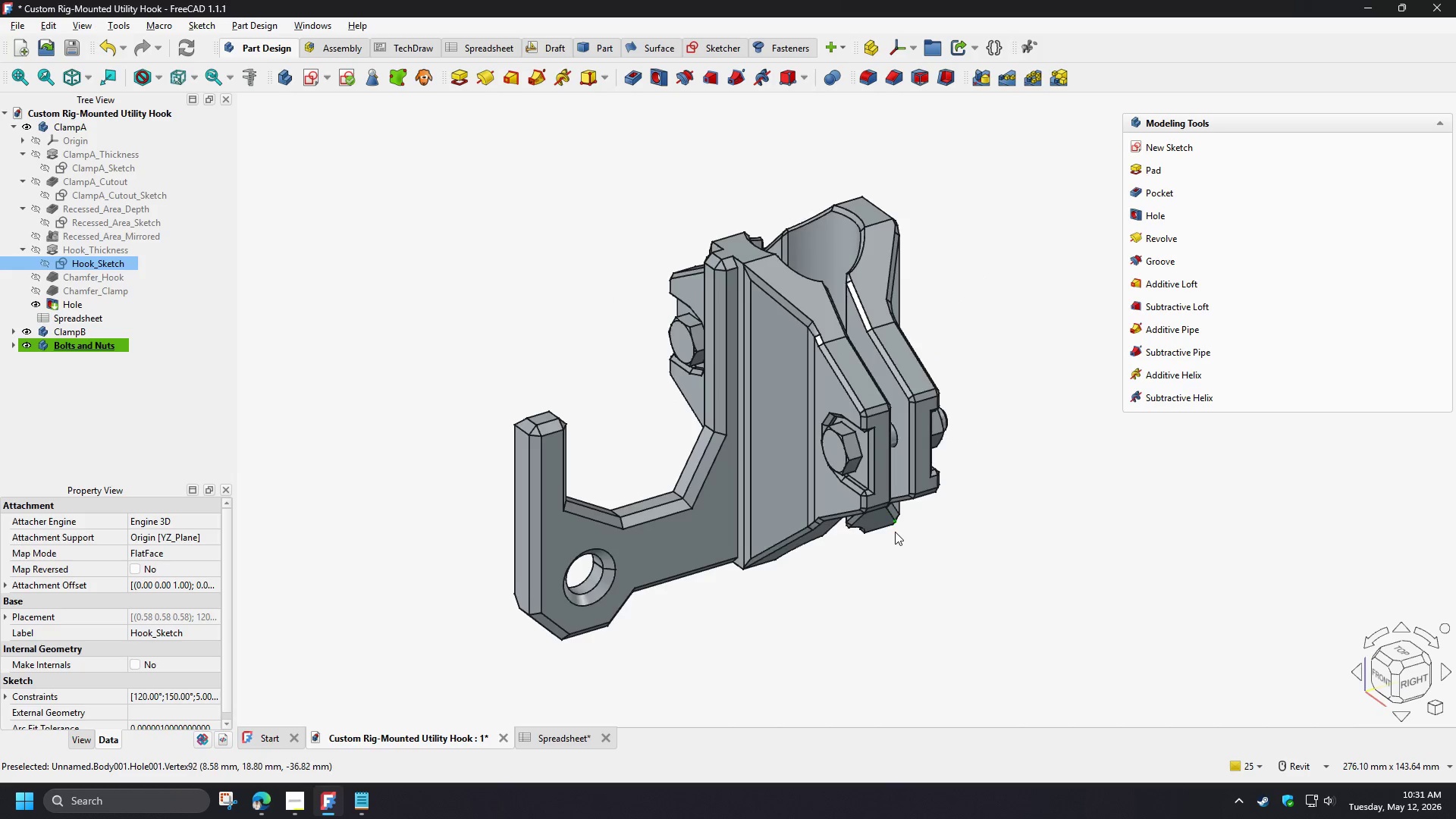 
left_click([920, 576])
 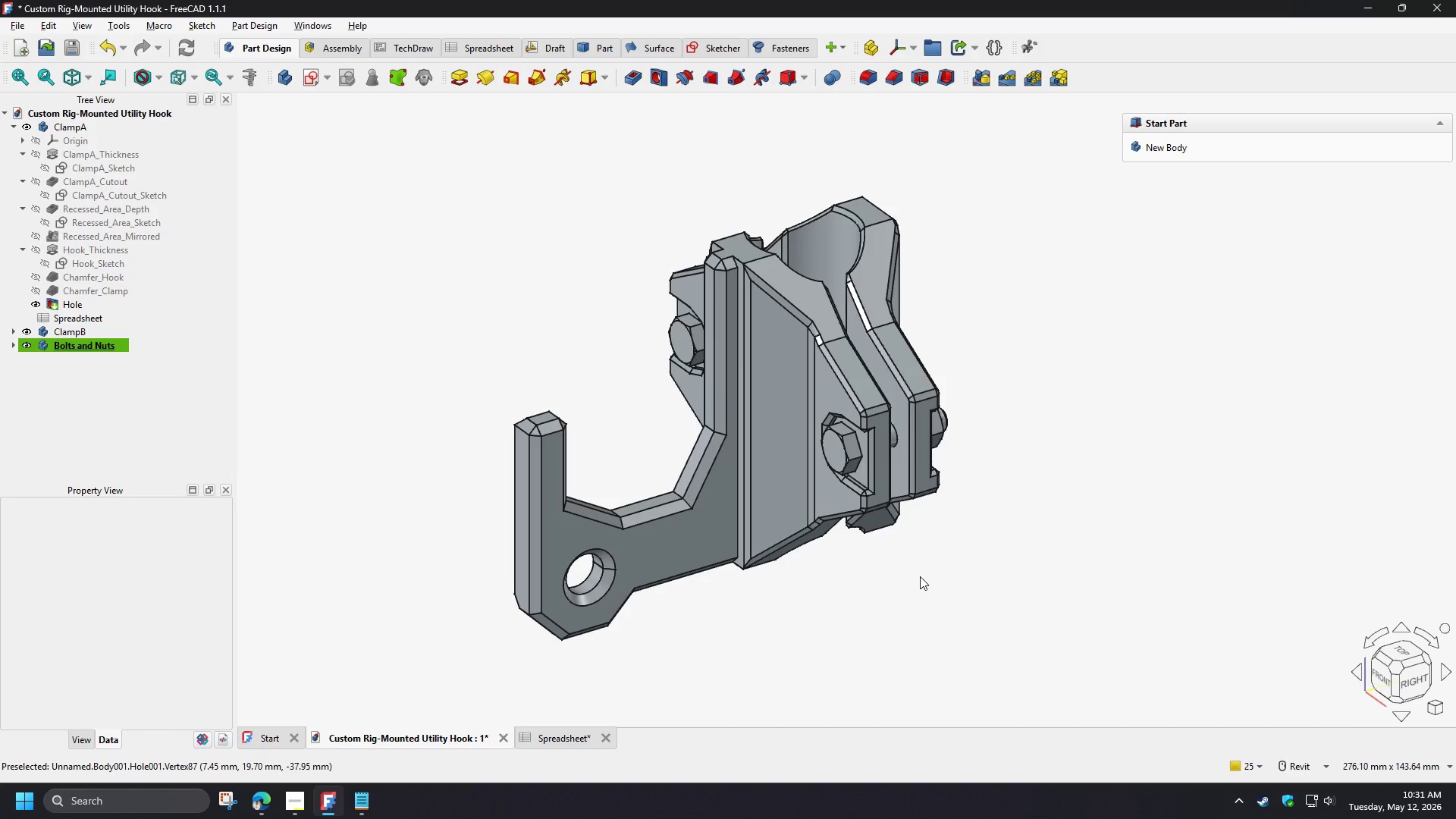 
wait(26.64)
 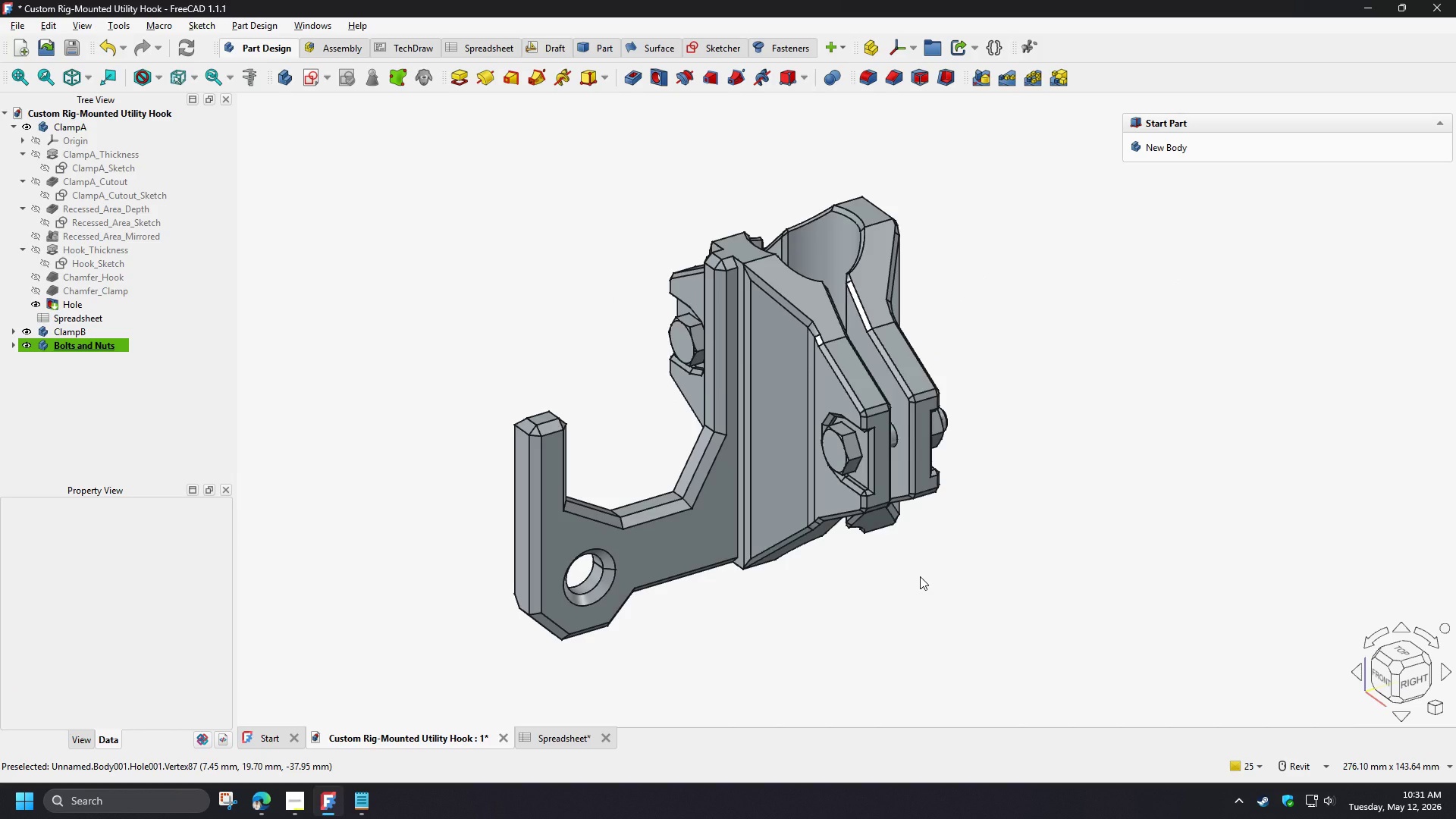 
scroll: coordinate [824, 487], scroll_direction: up, amount: 4.0
 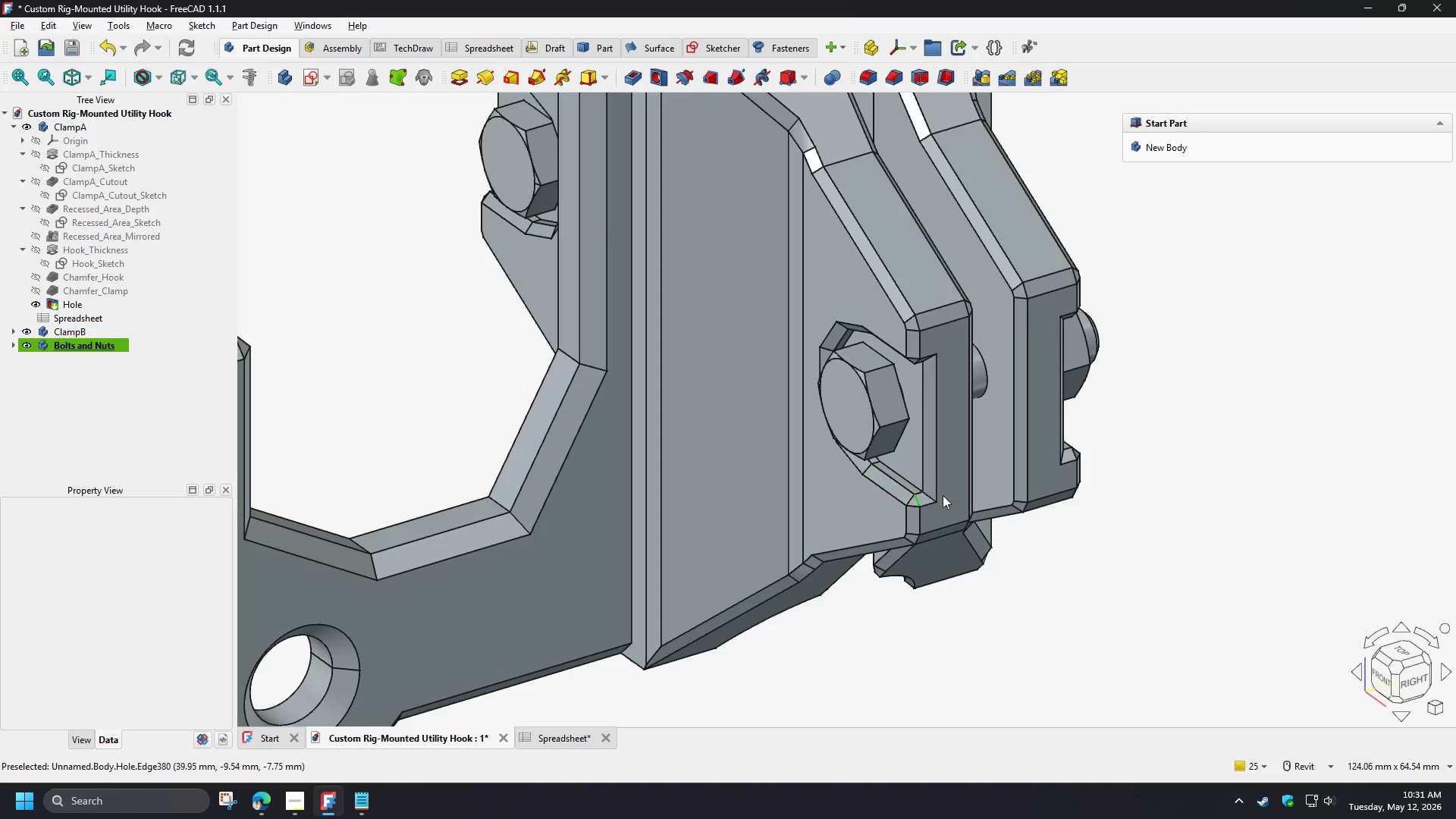 
hold_key(key=ShiftLeft, duration=1.5)
 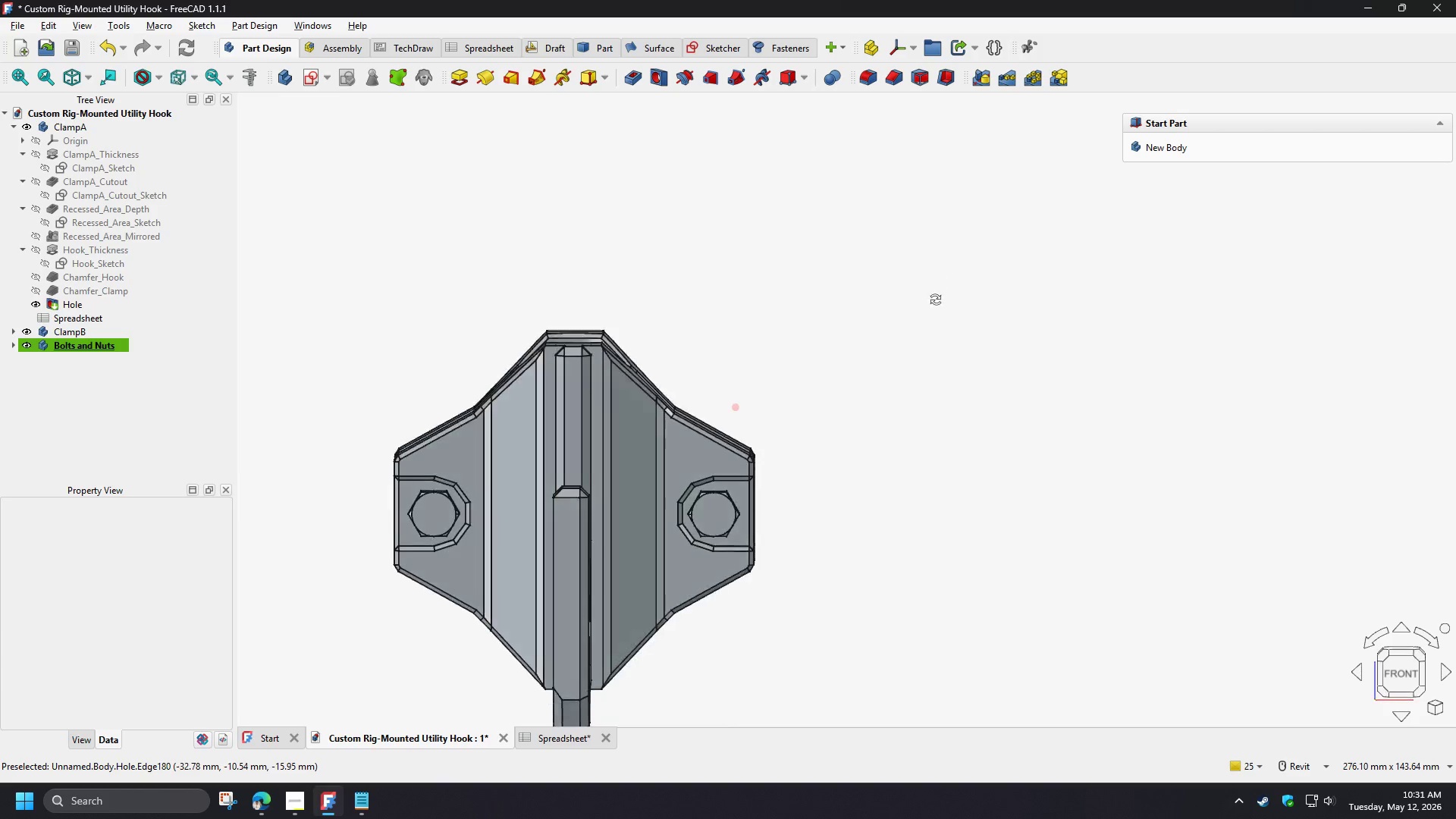 
scroll: coordinate [943, 495], scroll_direction: down, amount: 4.0
 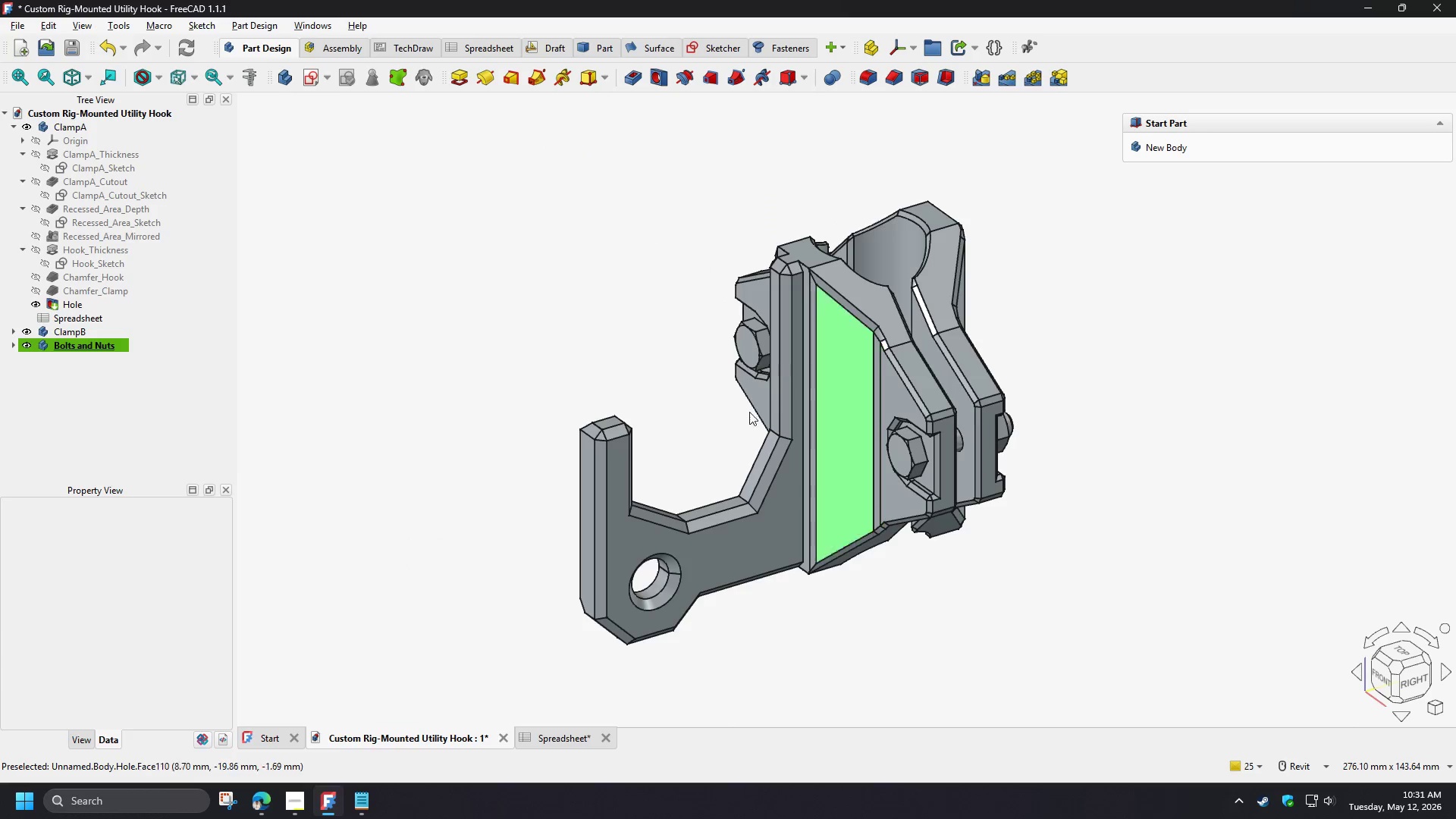 
hold_key(key=ShiftLeft, duration=1.52)
 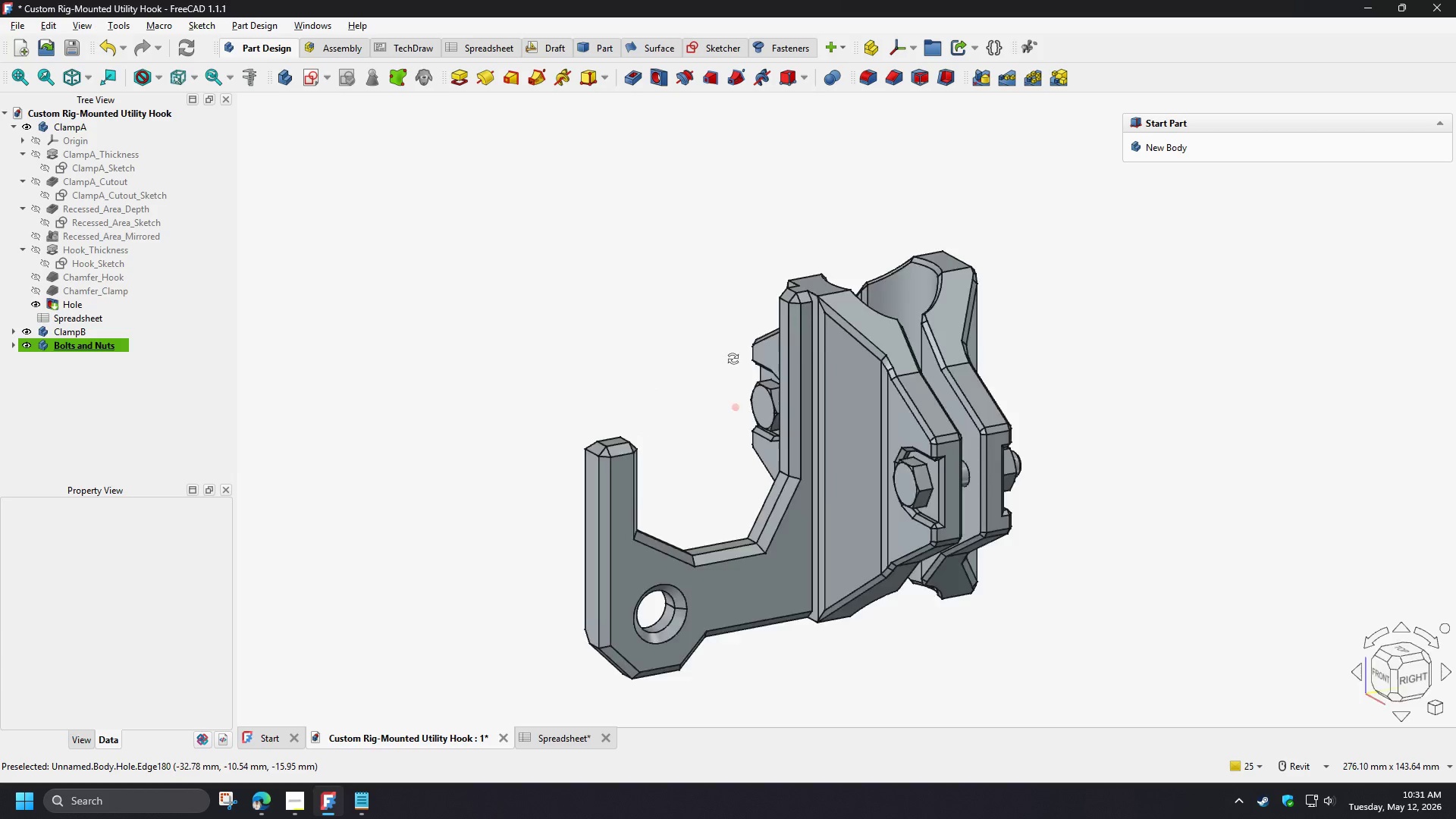 
hold_key(key=ShiftLeft, duration=1.52)
 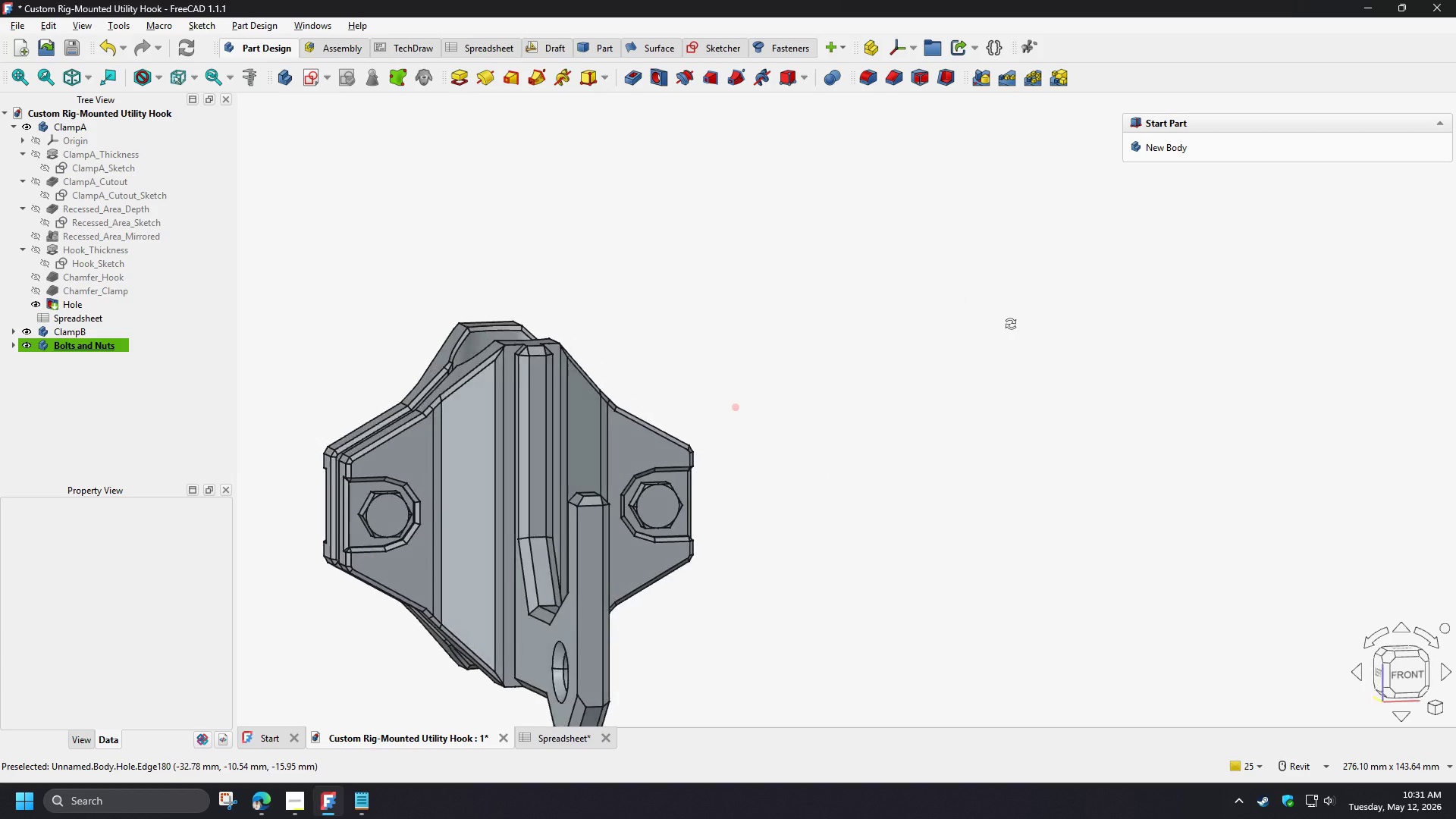 
hold_key(key=ShiftLeft, duration=1.5)
 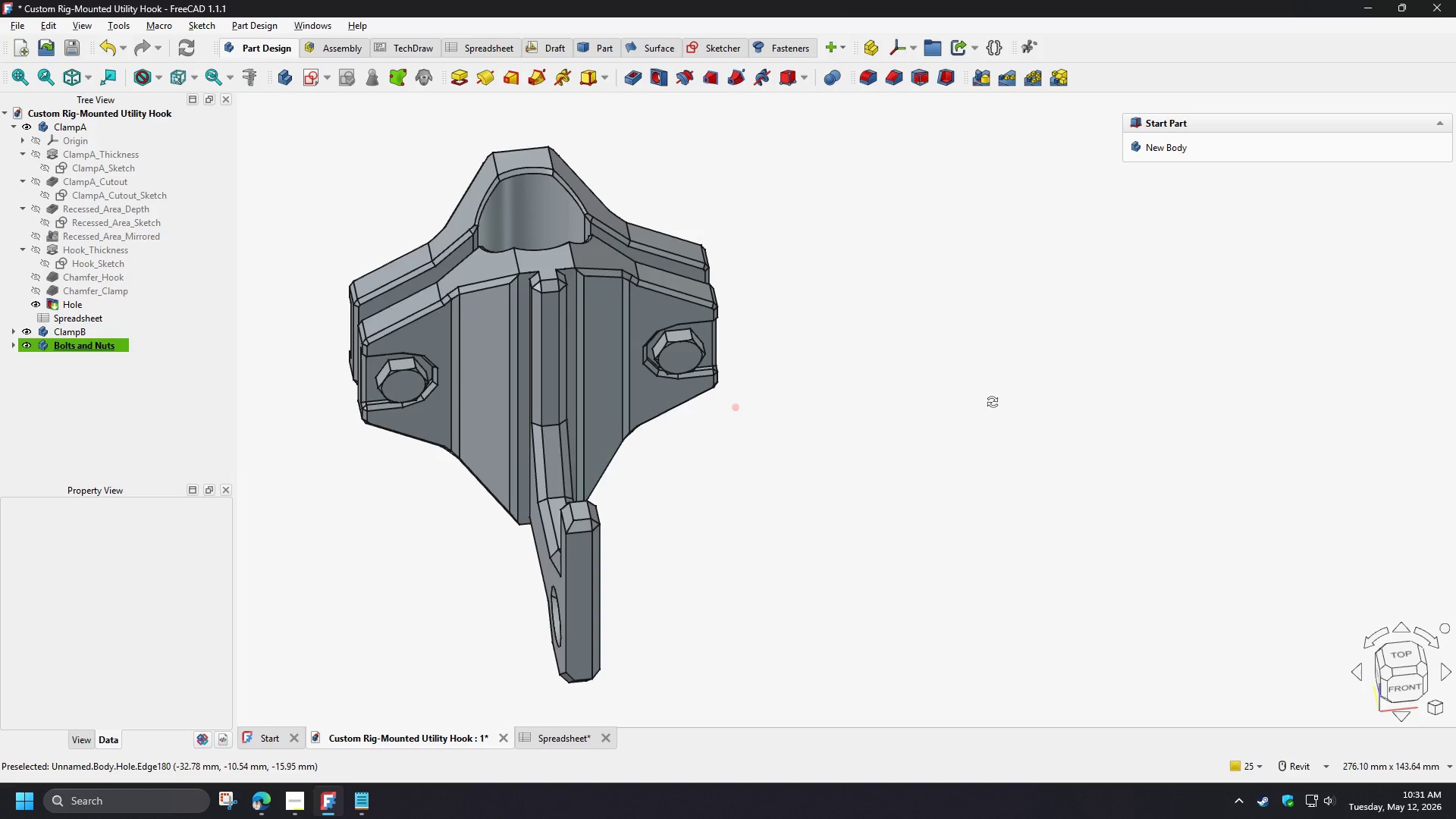 
hold_key(key=ShiftLeft, duration=1.5)
 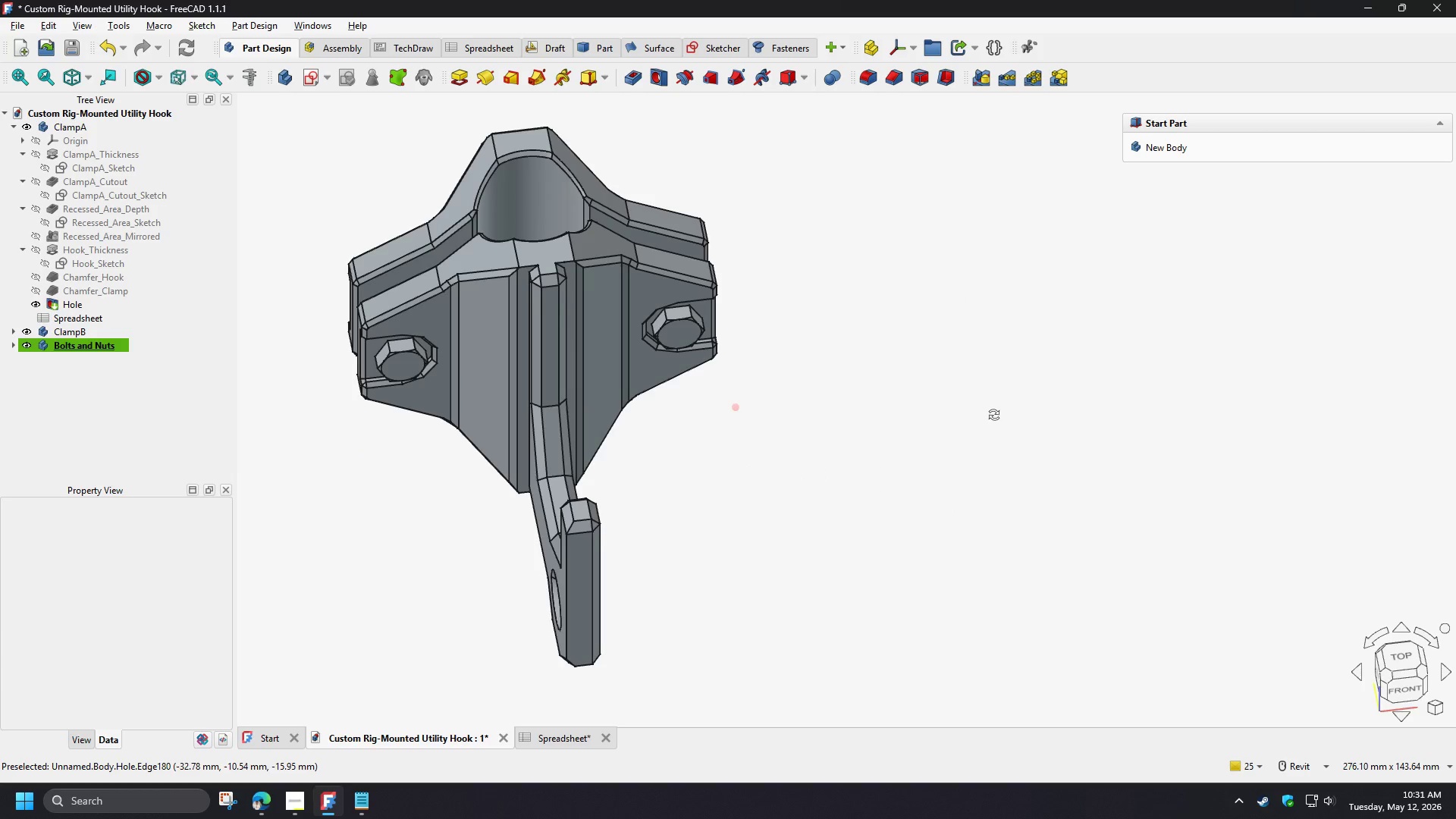 
hold_key(key=ShiftLeft, duration=1.51)
 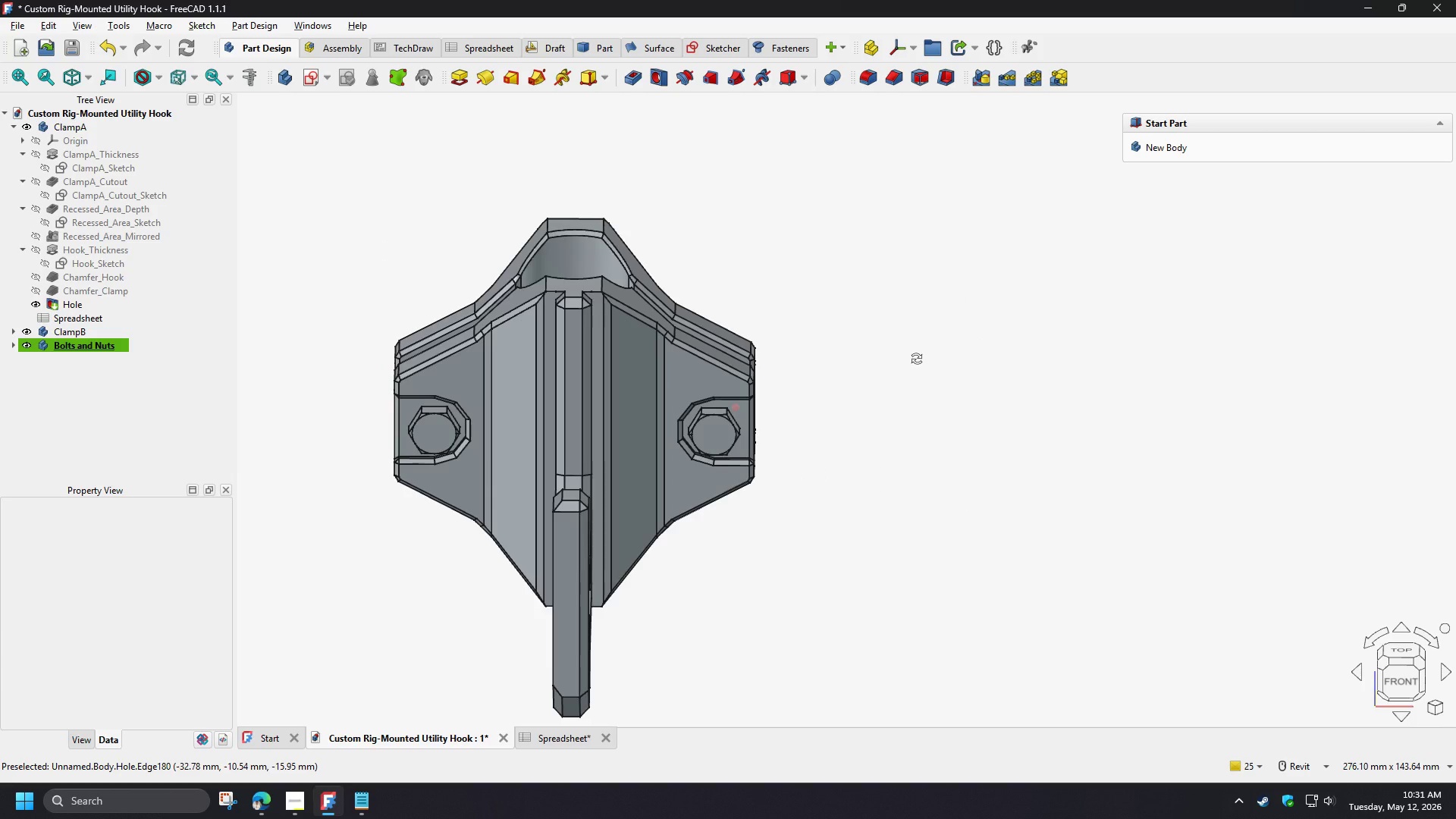 
hold_key(key=ShiftLeft, duration=0.88)
 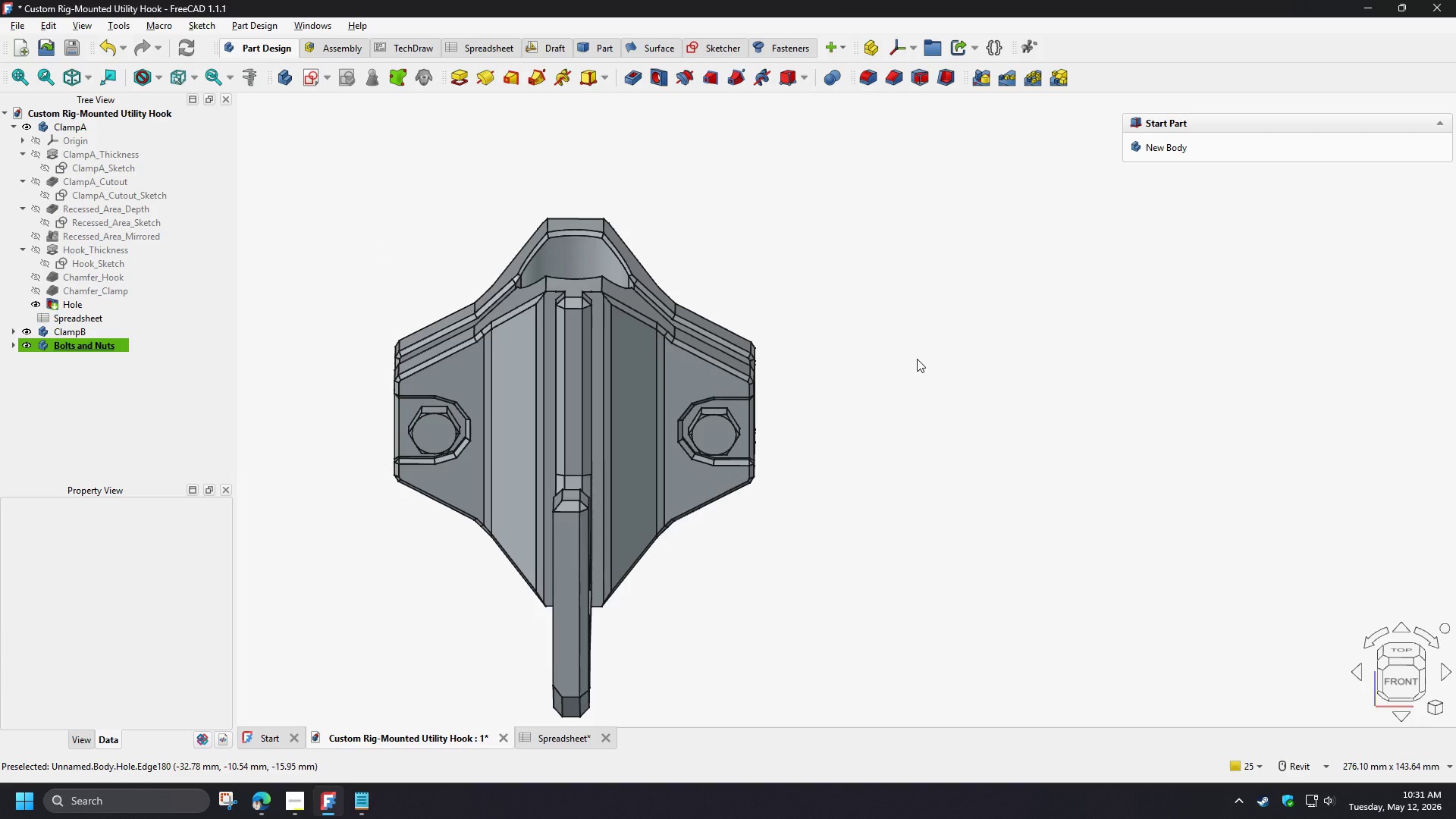 
hold_key(key=ShiftLeft, duration=2.52)
 